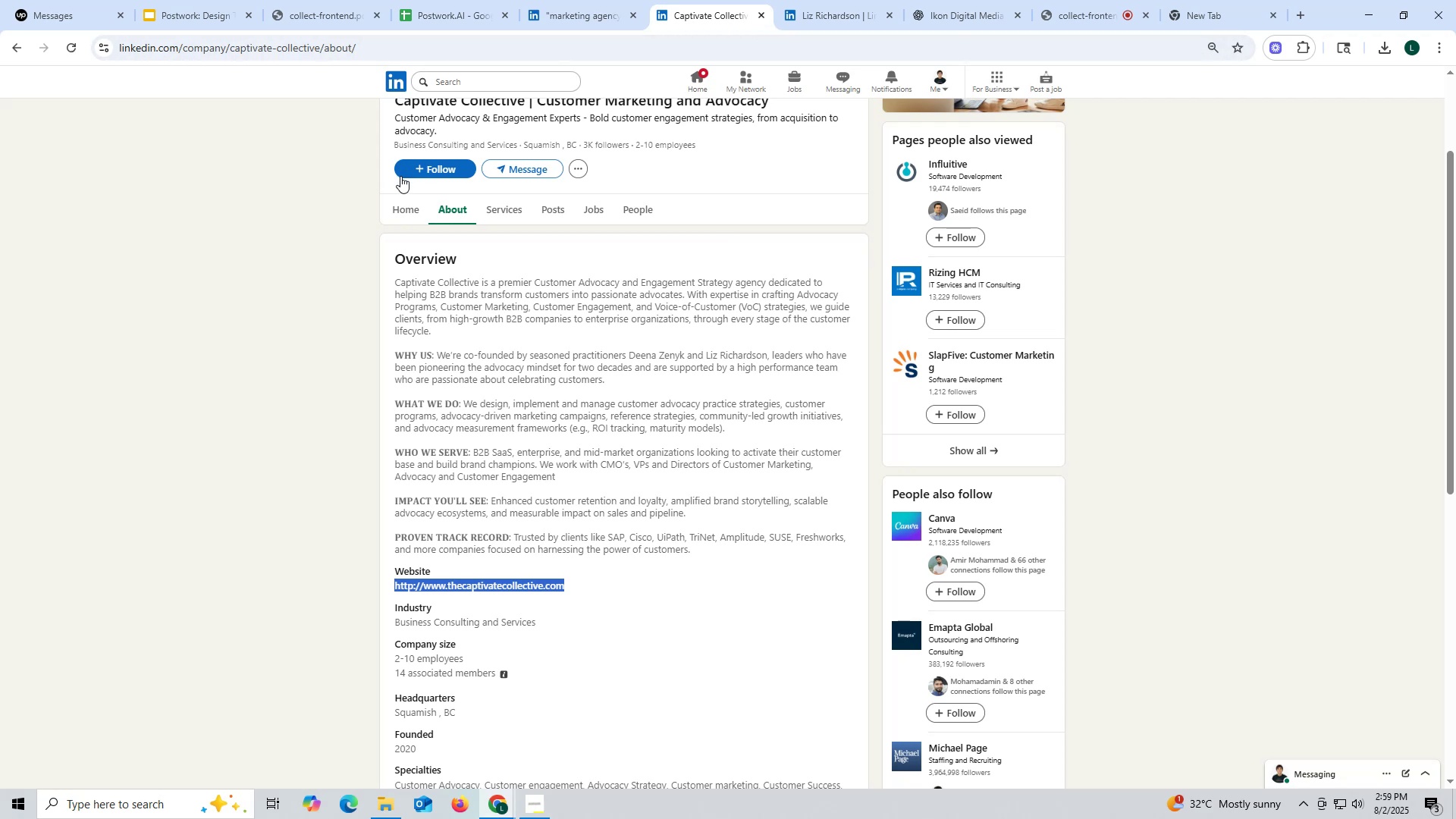 
left_click([406, 215])
 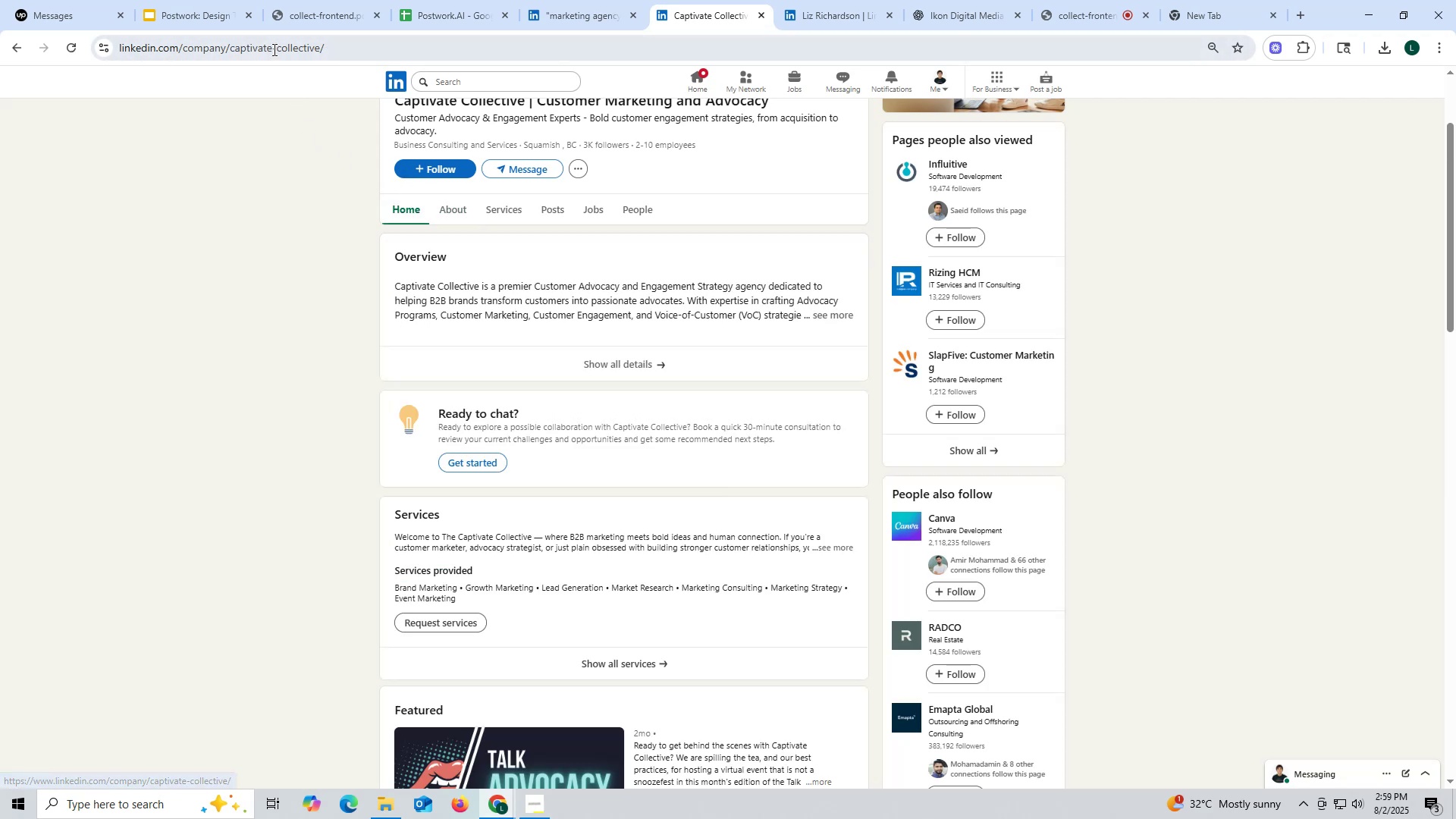 
double_click([273, 49])
 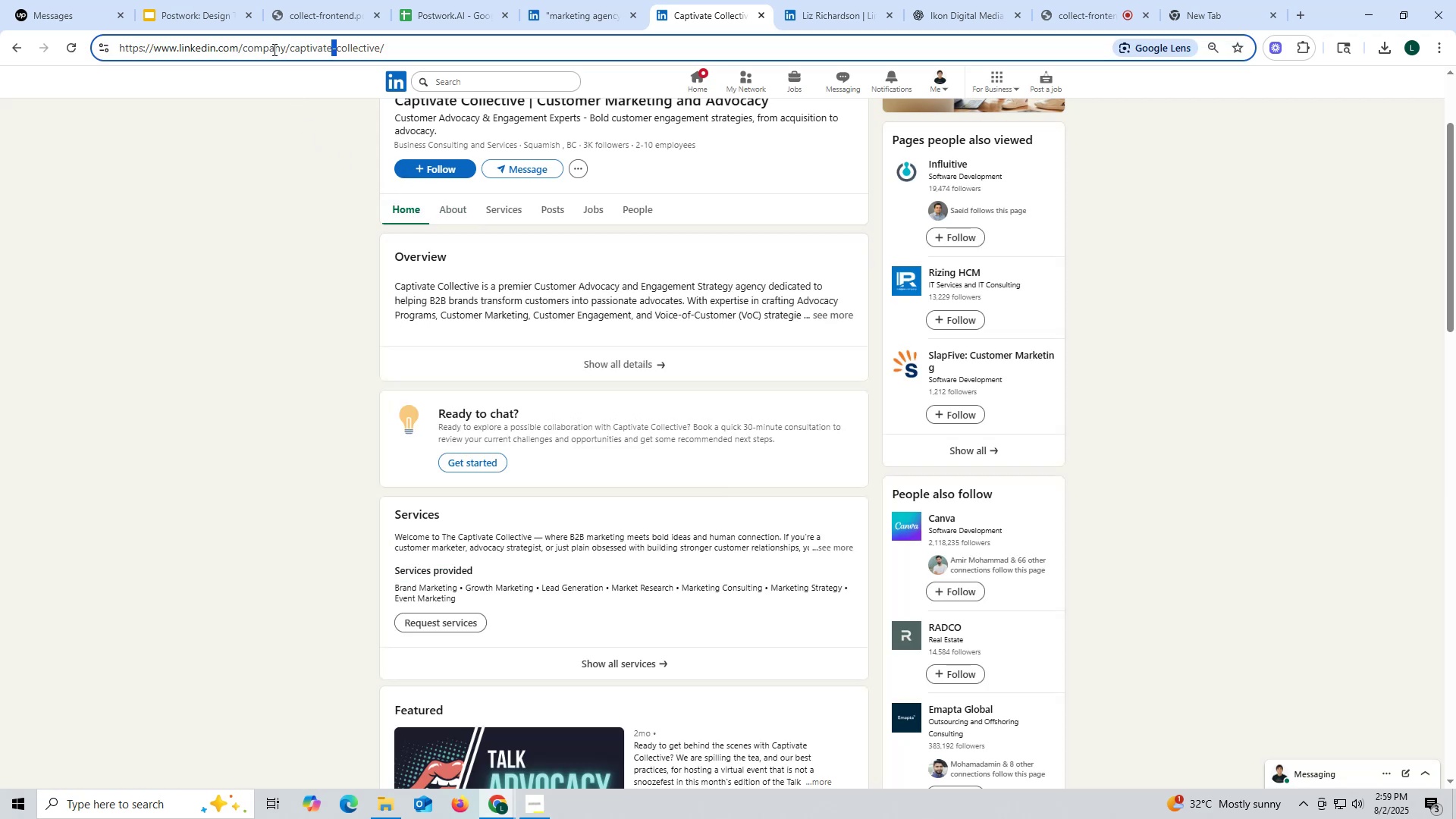 
triple_click([273, 49])
 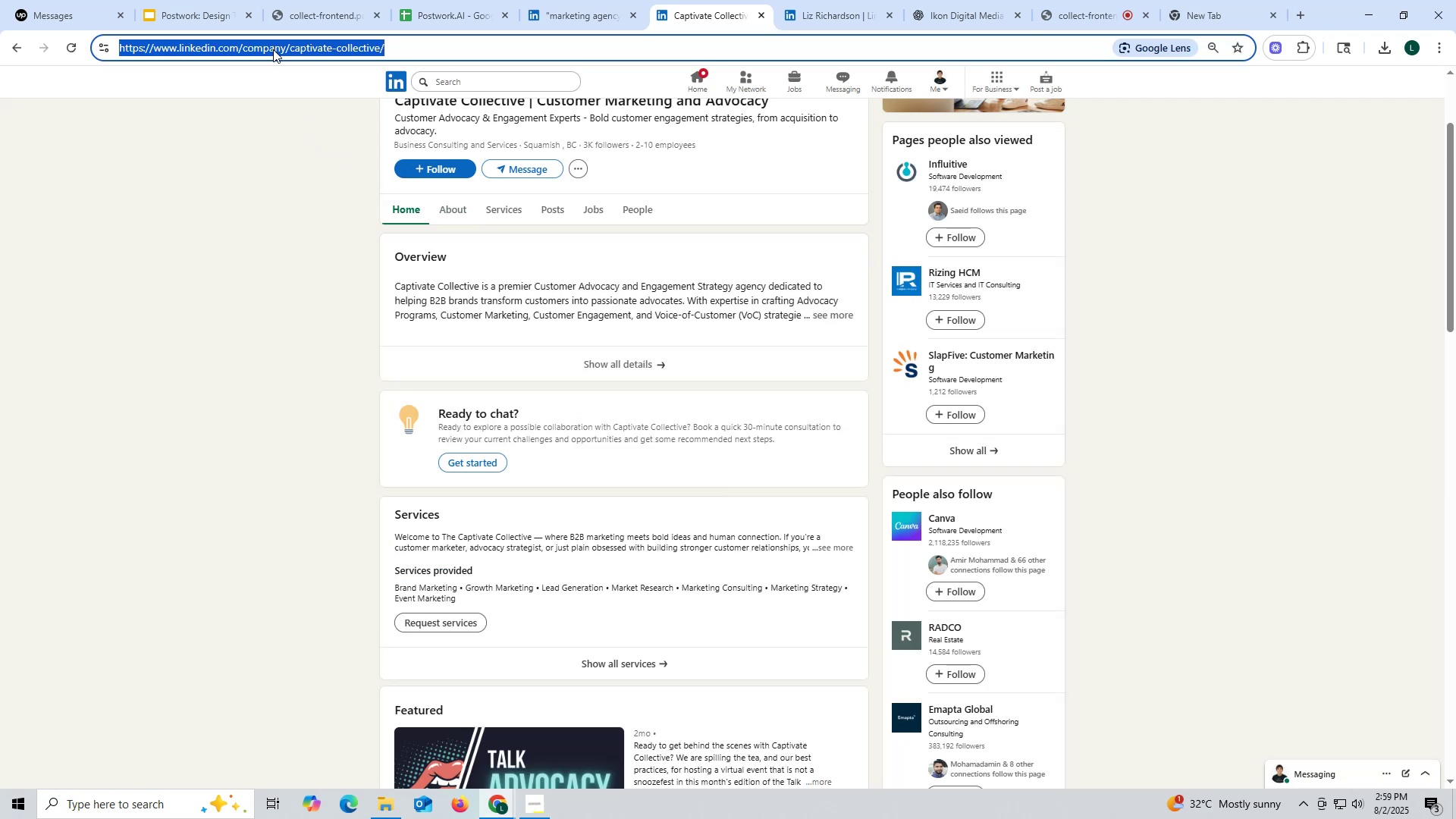 
key(Control+ControlLeft)
 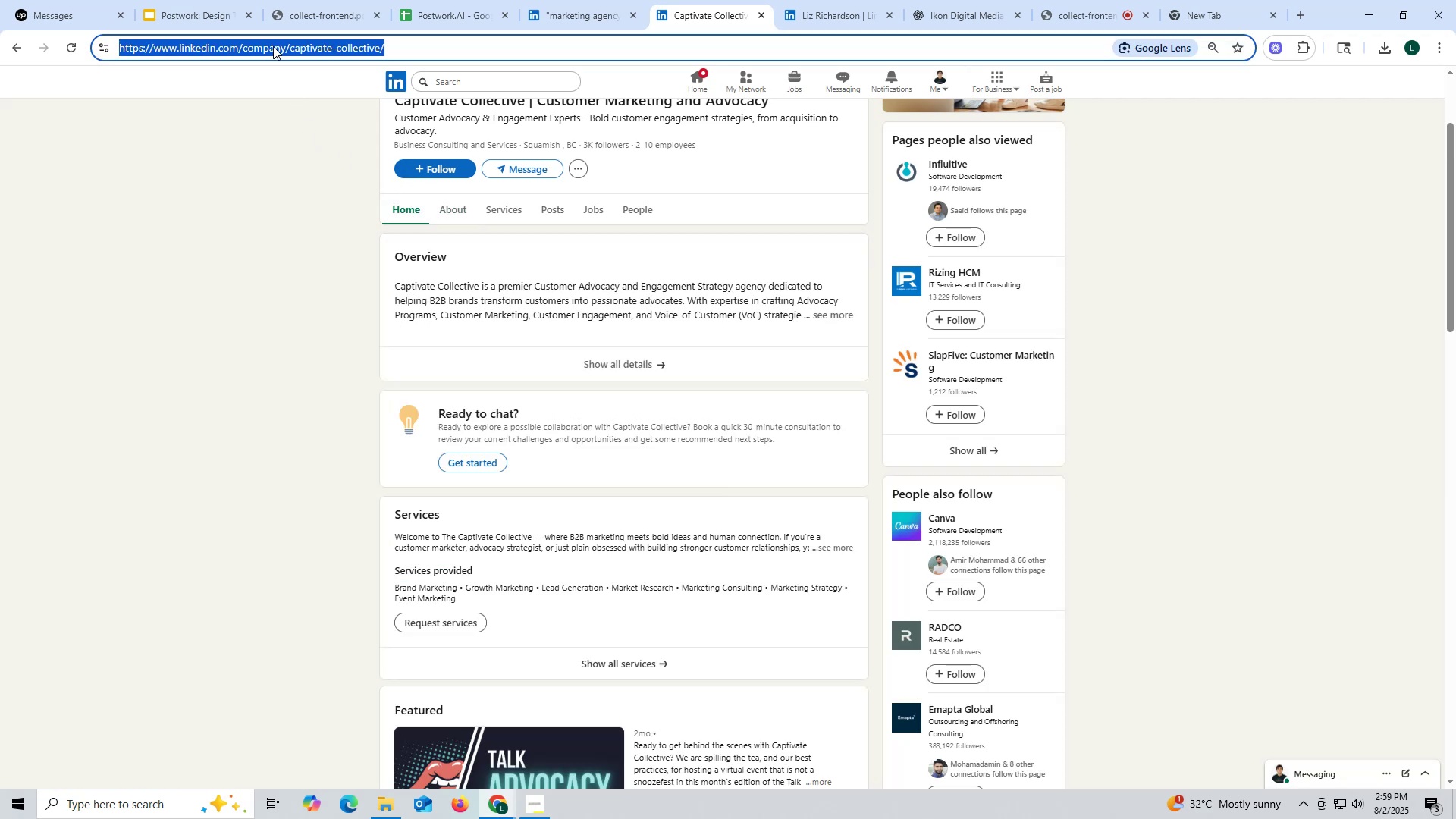 
key(Control+C)
 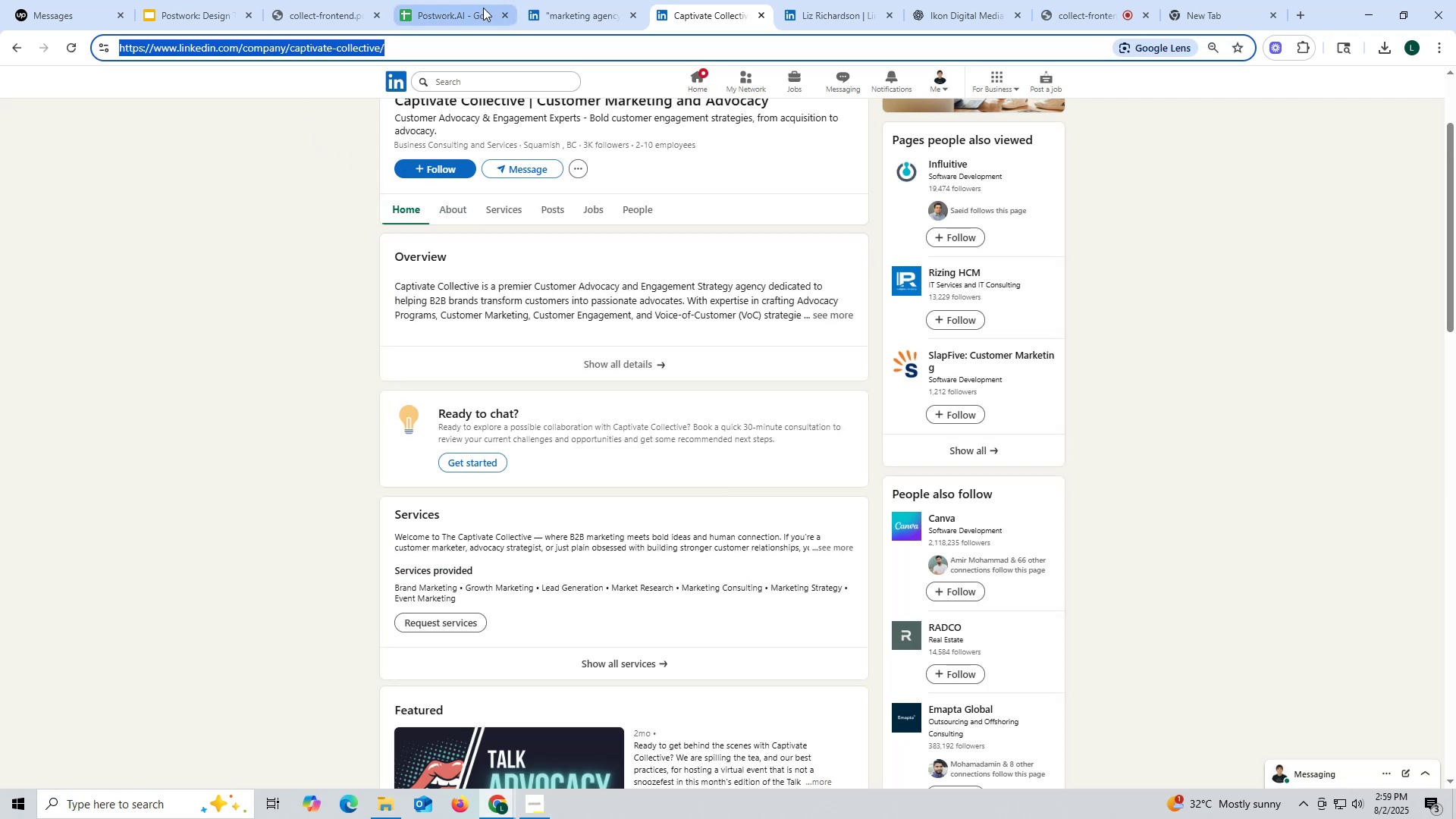 
left_click([485, 8])
 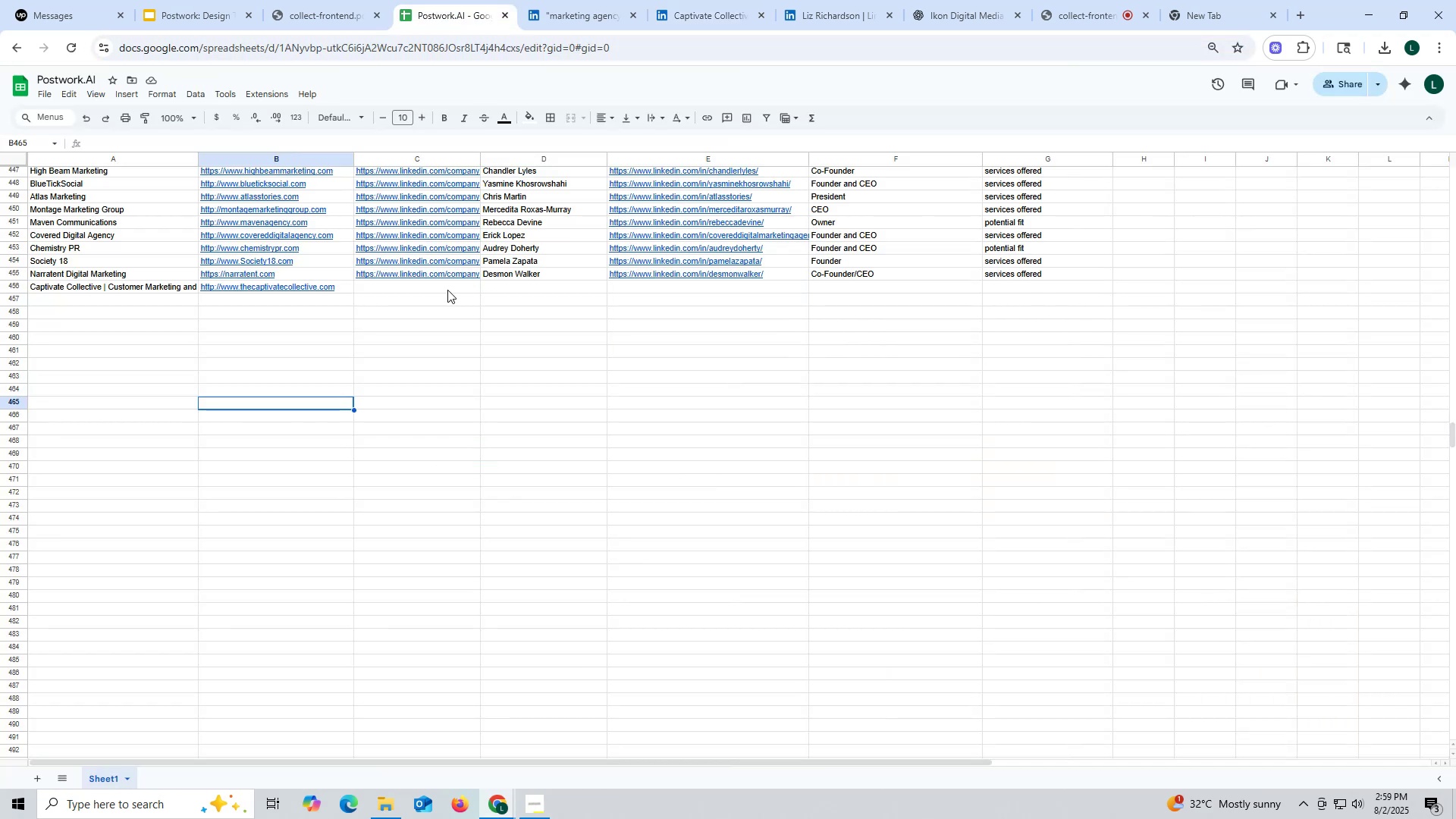 
double_click([447, 290])
 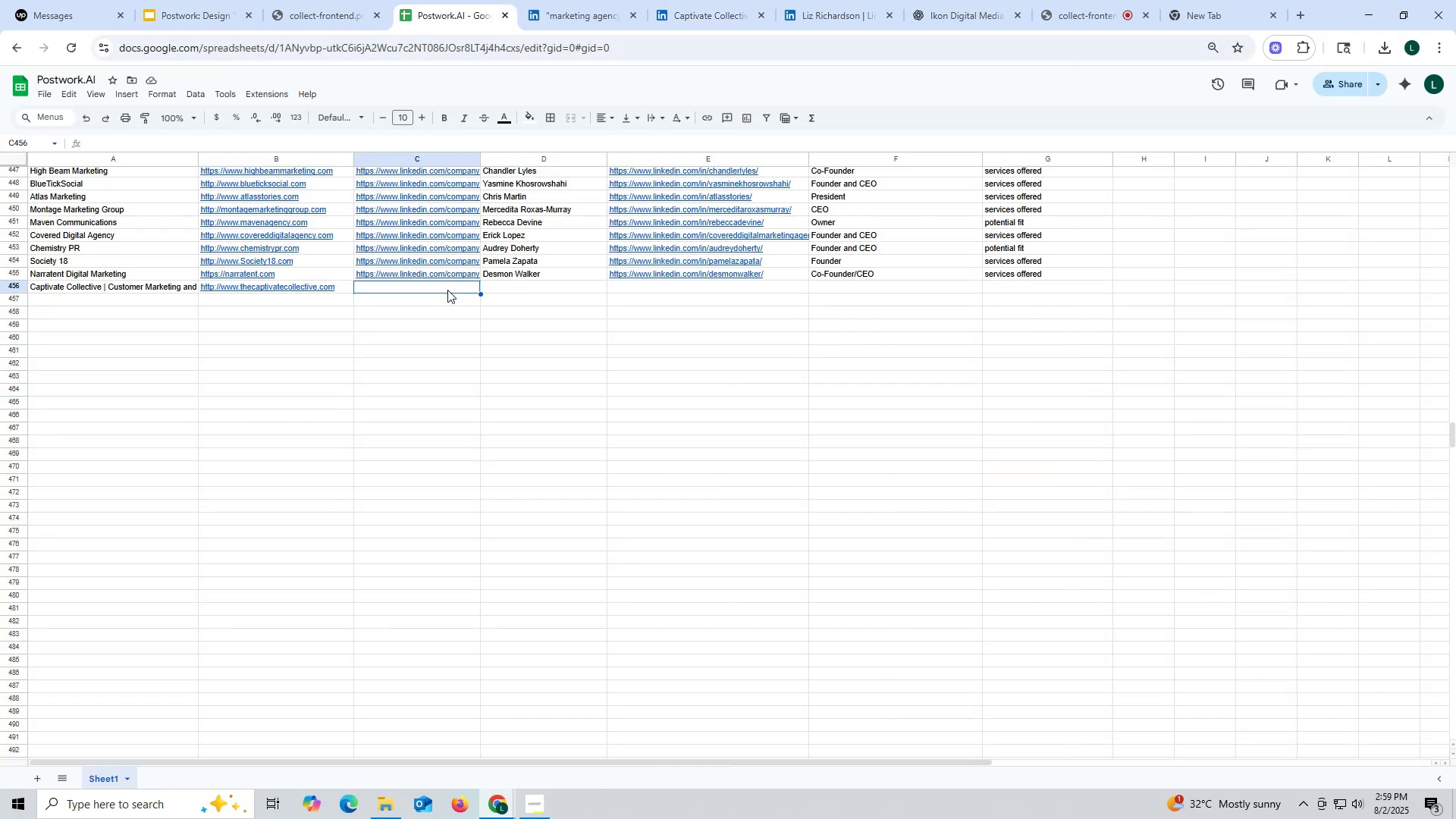 
key(Control+ControlLeft)
 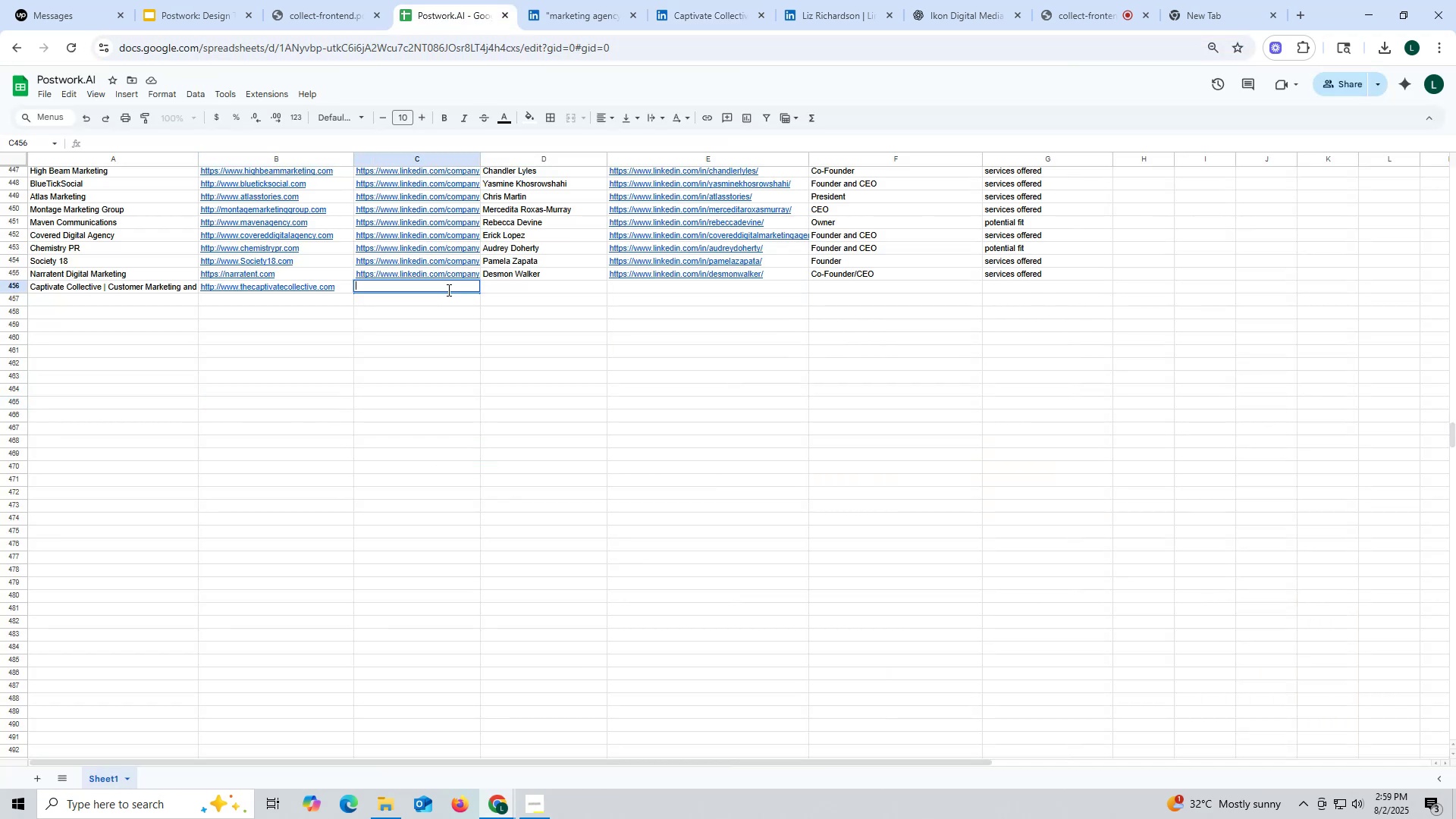 
key(Control+V)
 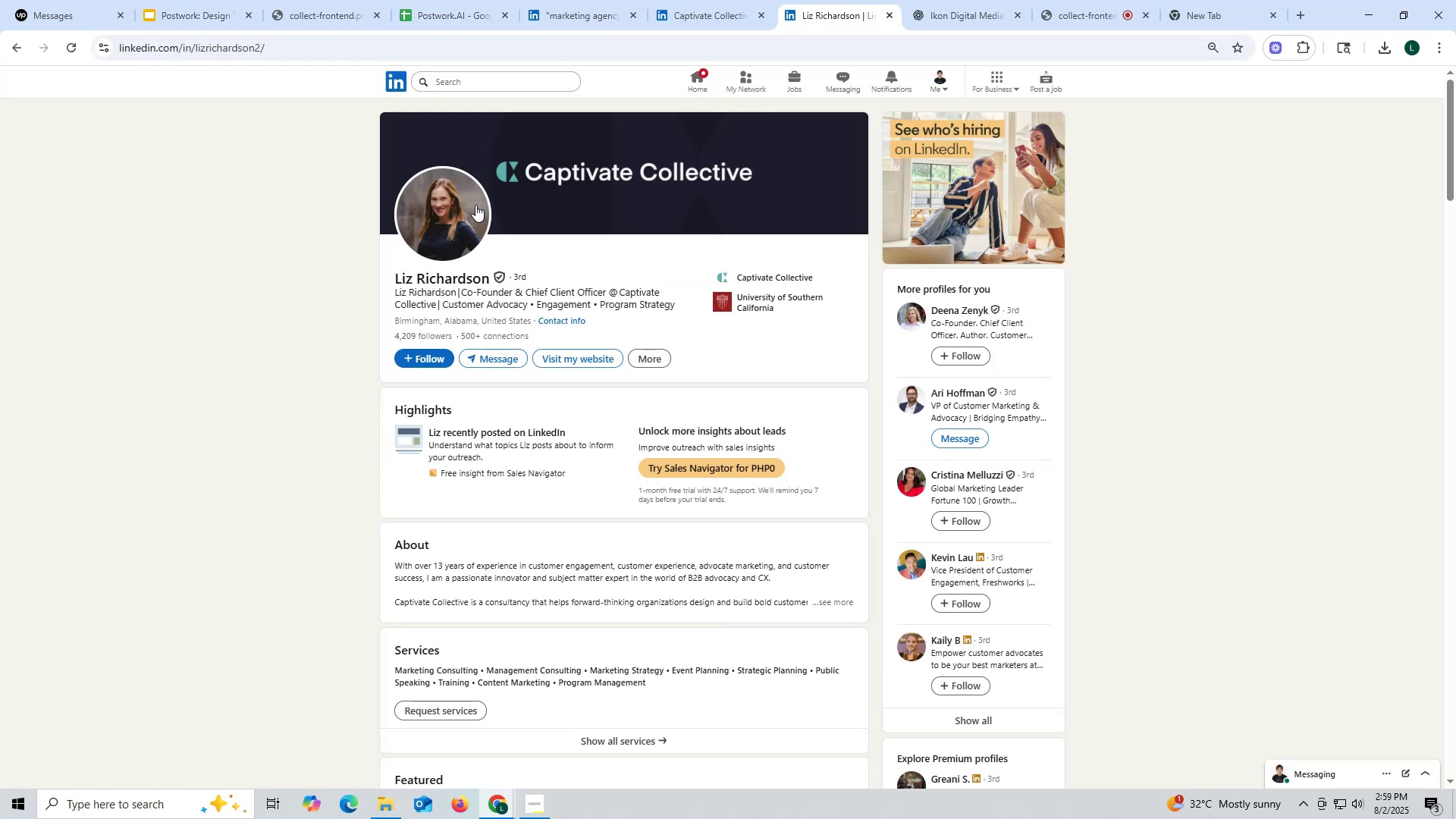 
left_click_drag(start_coordinate=[376, 275], to_coordinate=[487, 275])
 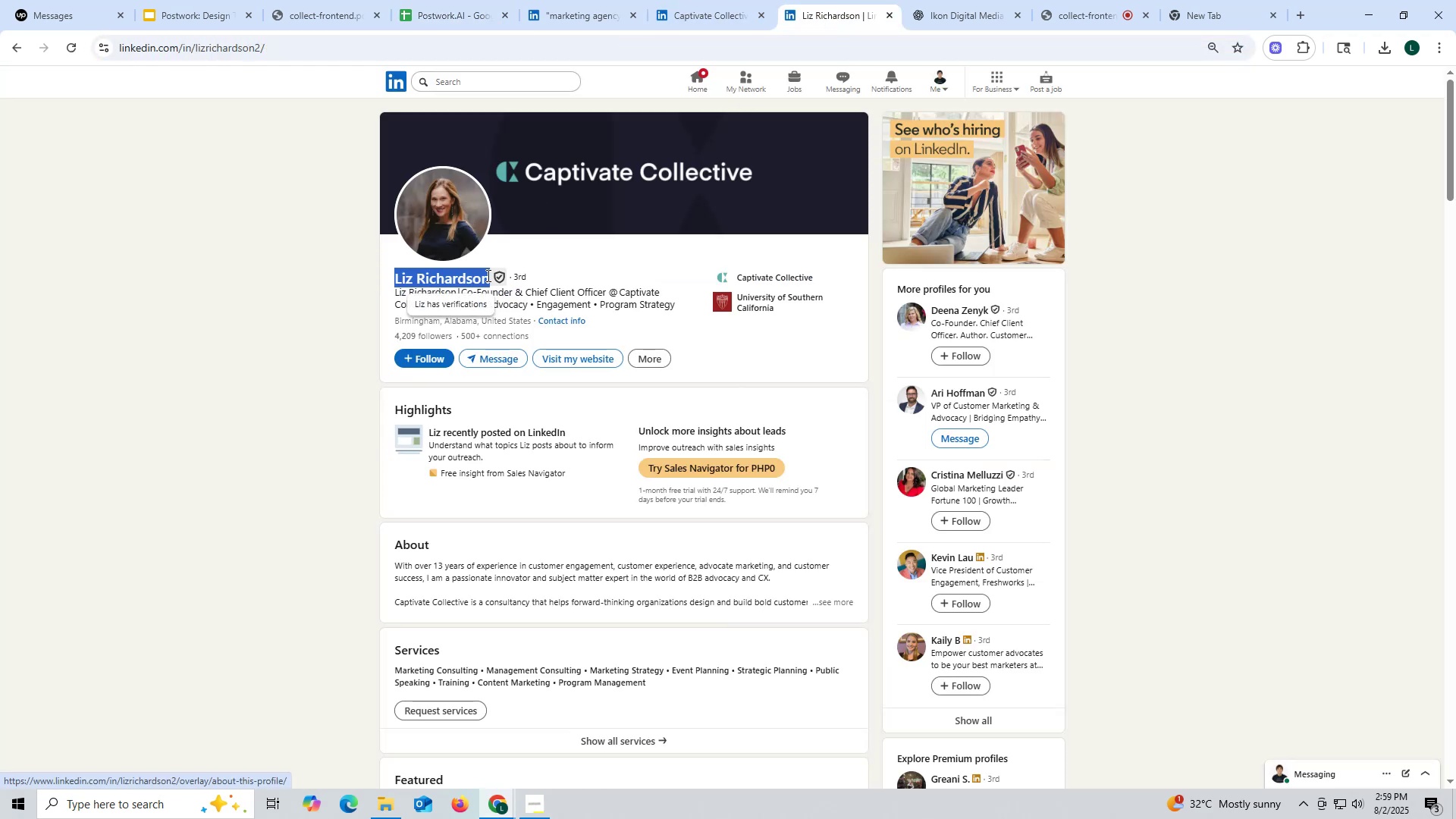 
key(Control+ControlLeft)
 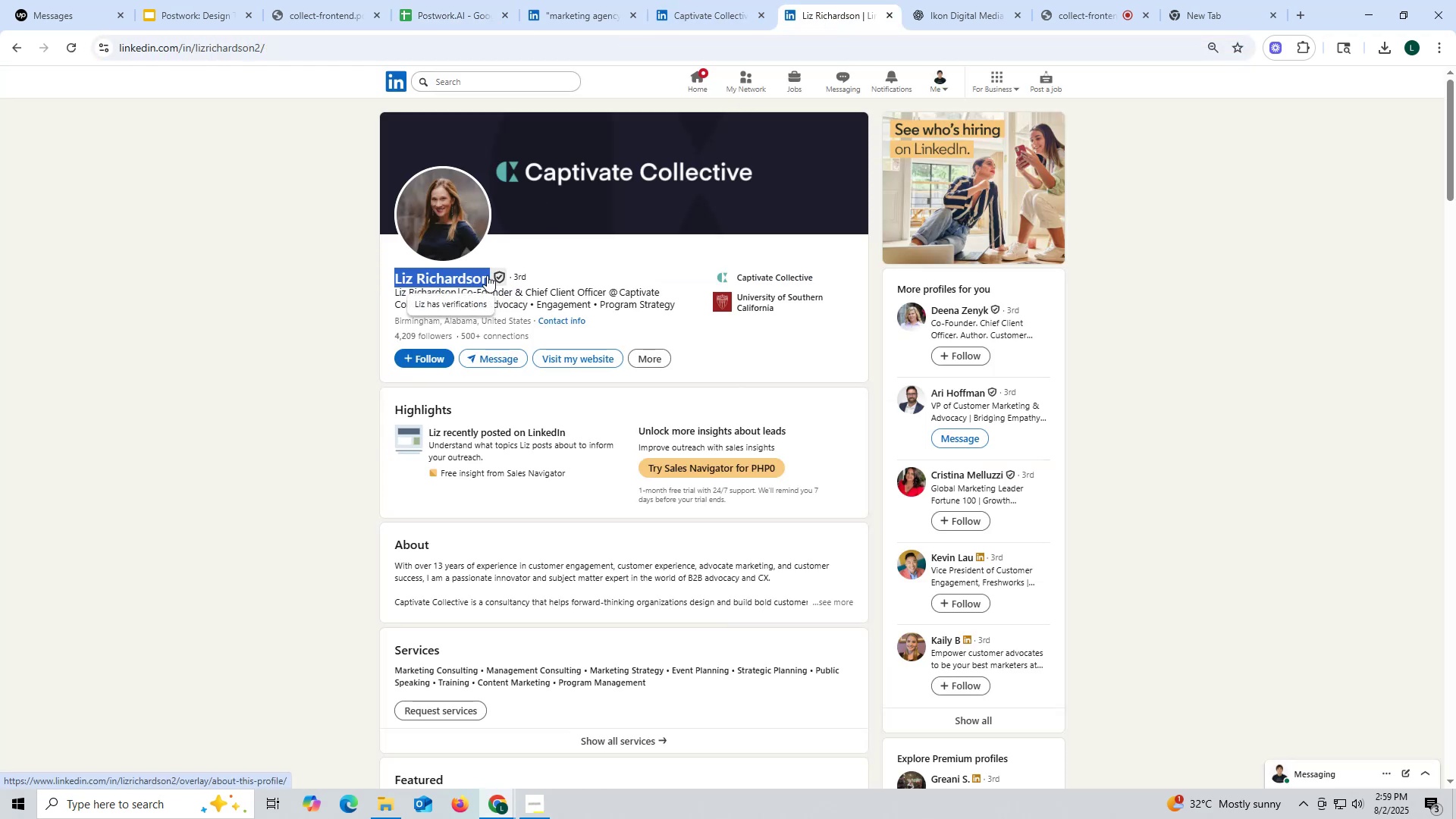 
key(Control+C)
 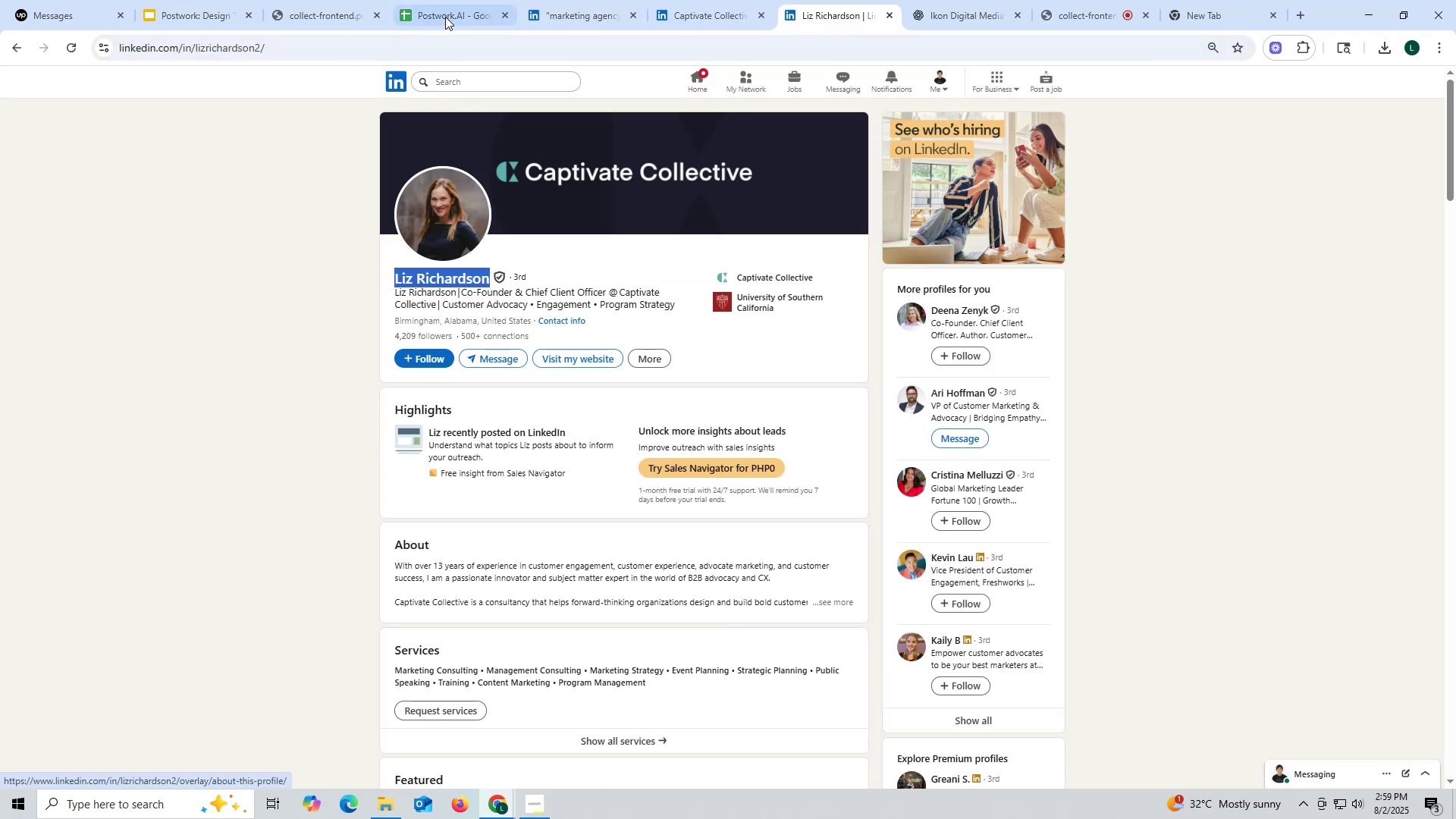 
left_click([441, 1])
 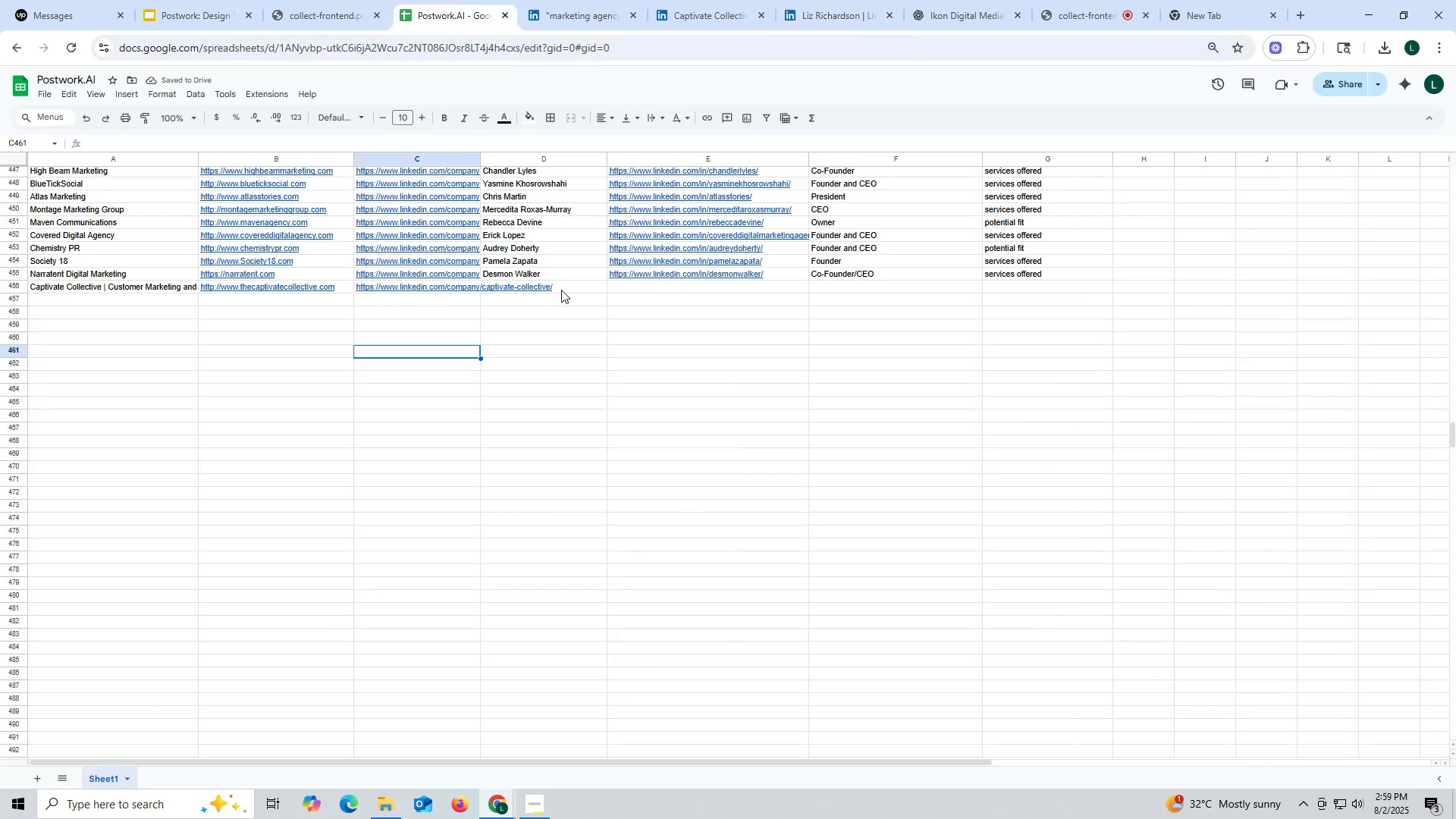 
double_click([561, 290])
 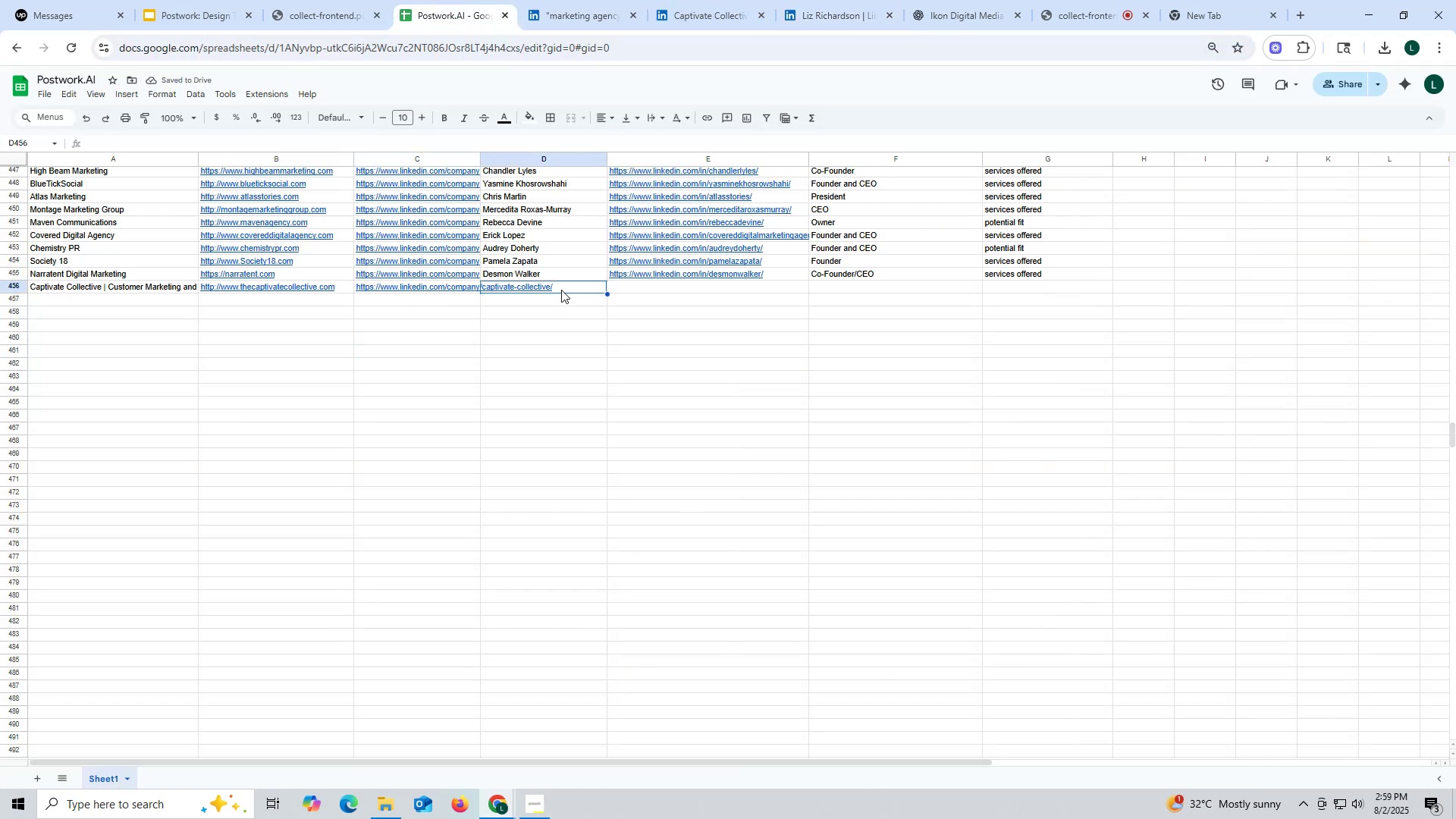 
key(Control+ControlLeft)
 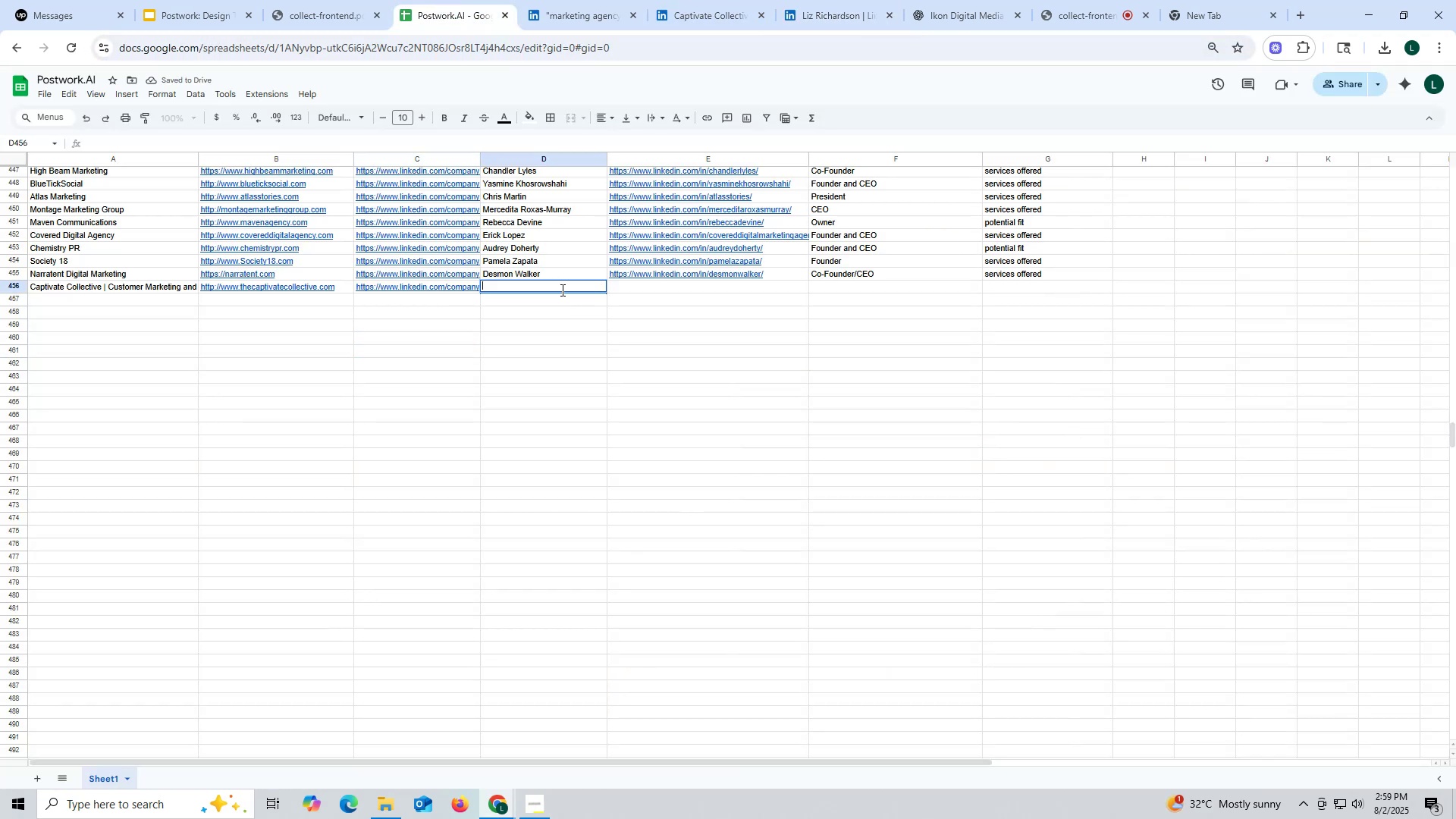 
key(Control+V)
 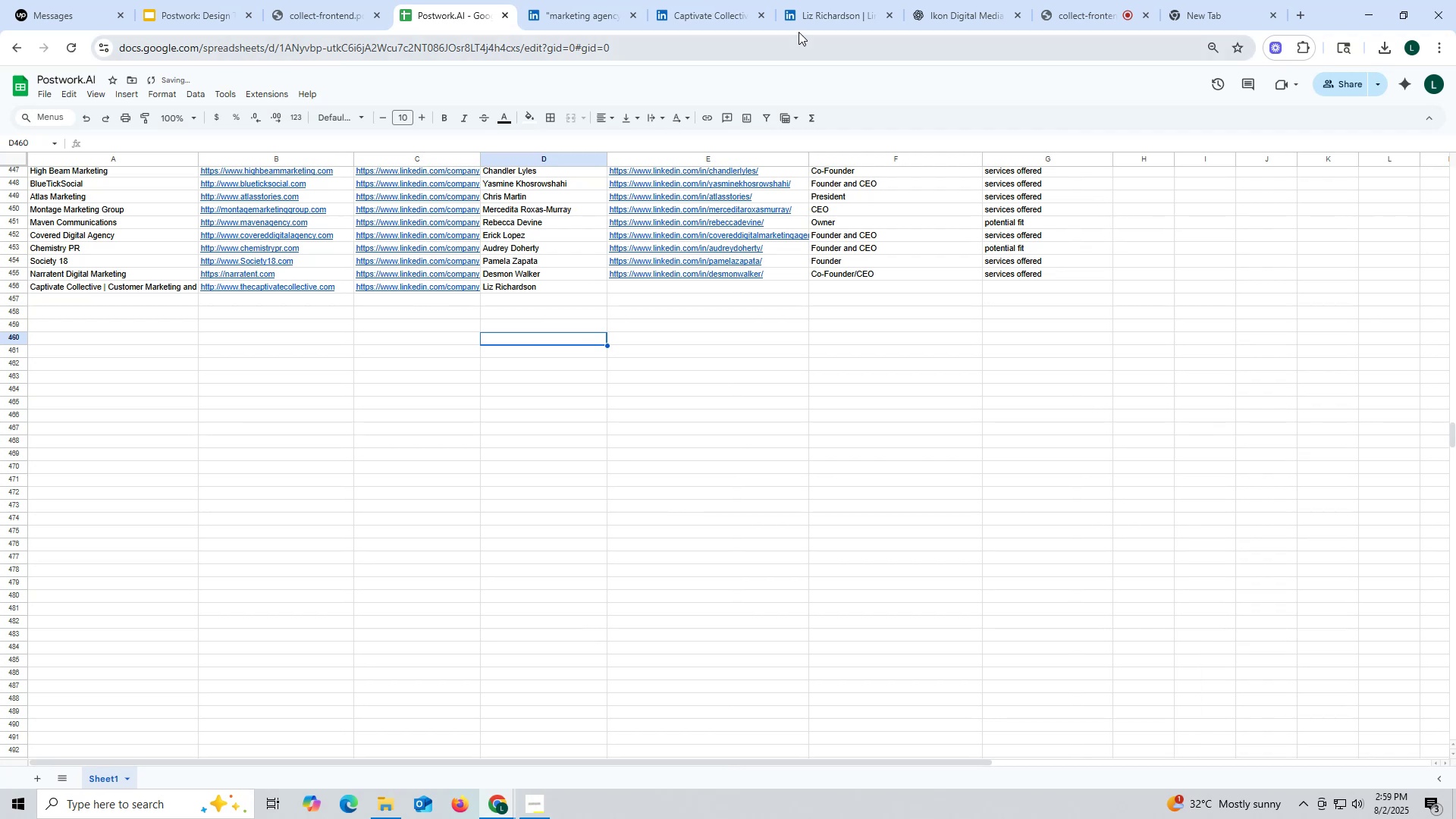 
left_click([836, 5])
 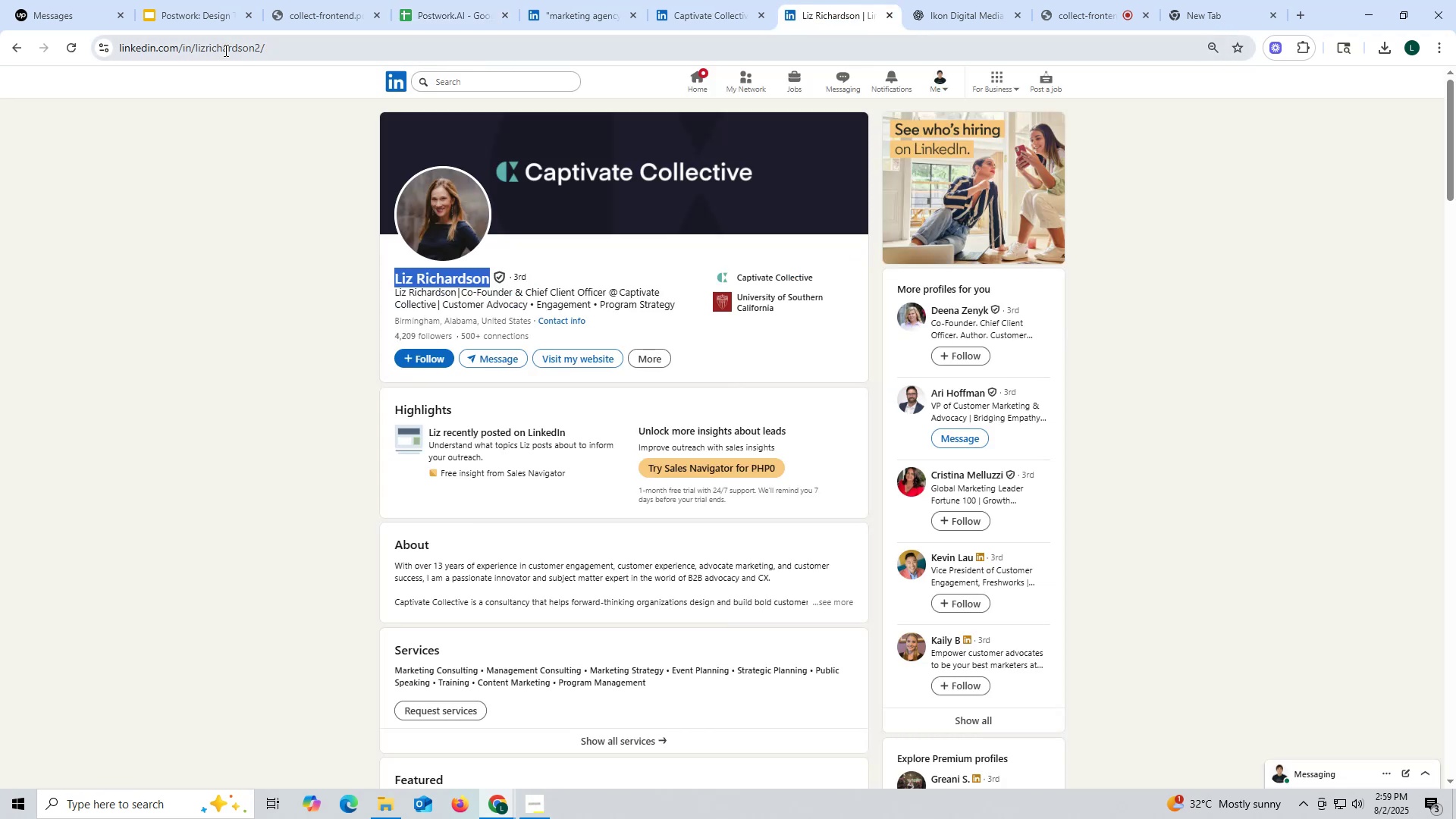 
double_click([224, 50])
 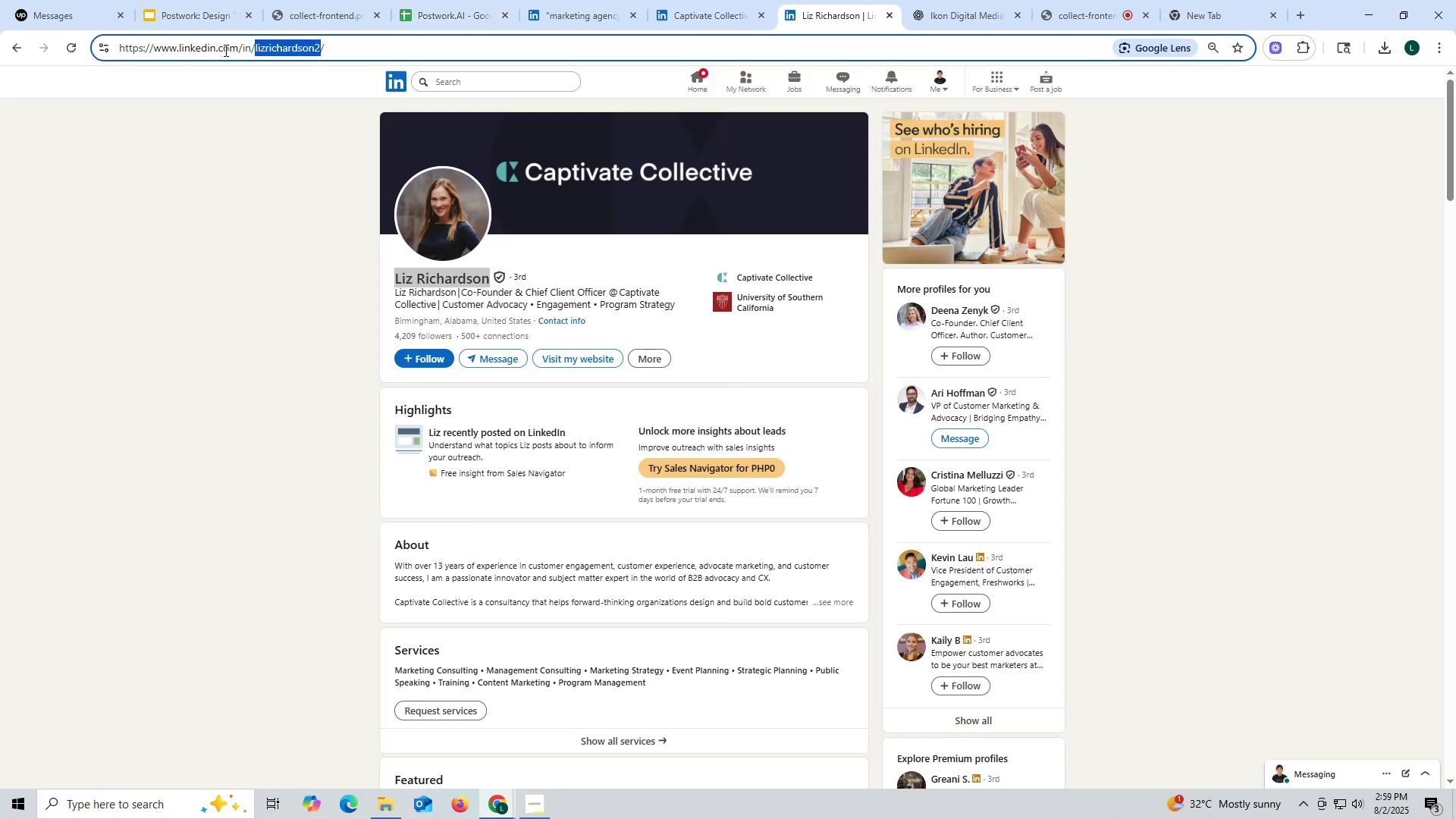 
triple_click([224, 50])
 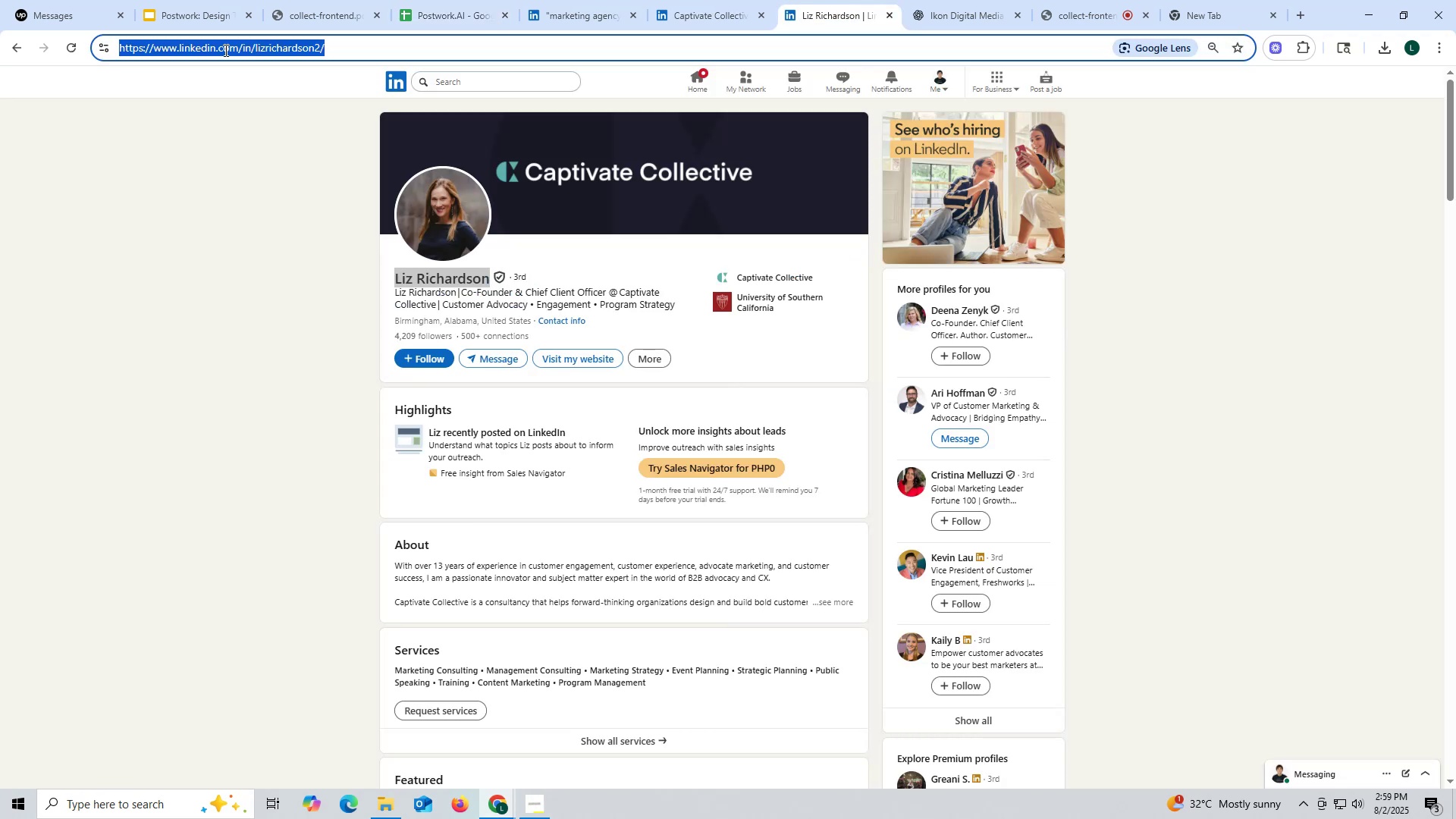 
key(Control+ControlLeft)
 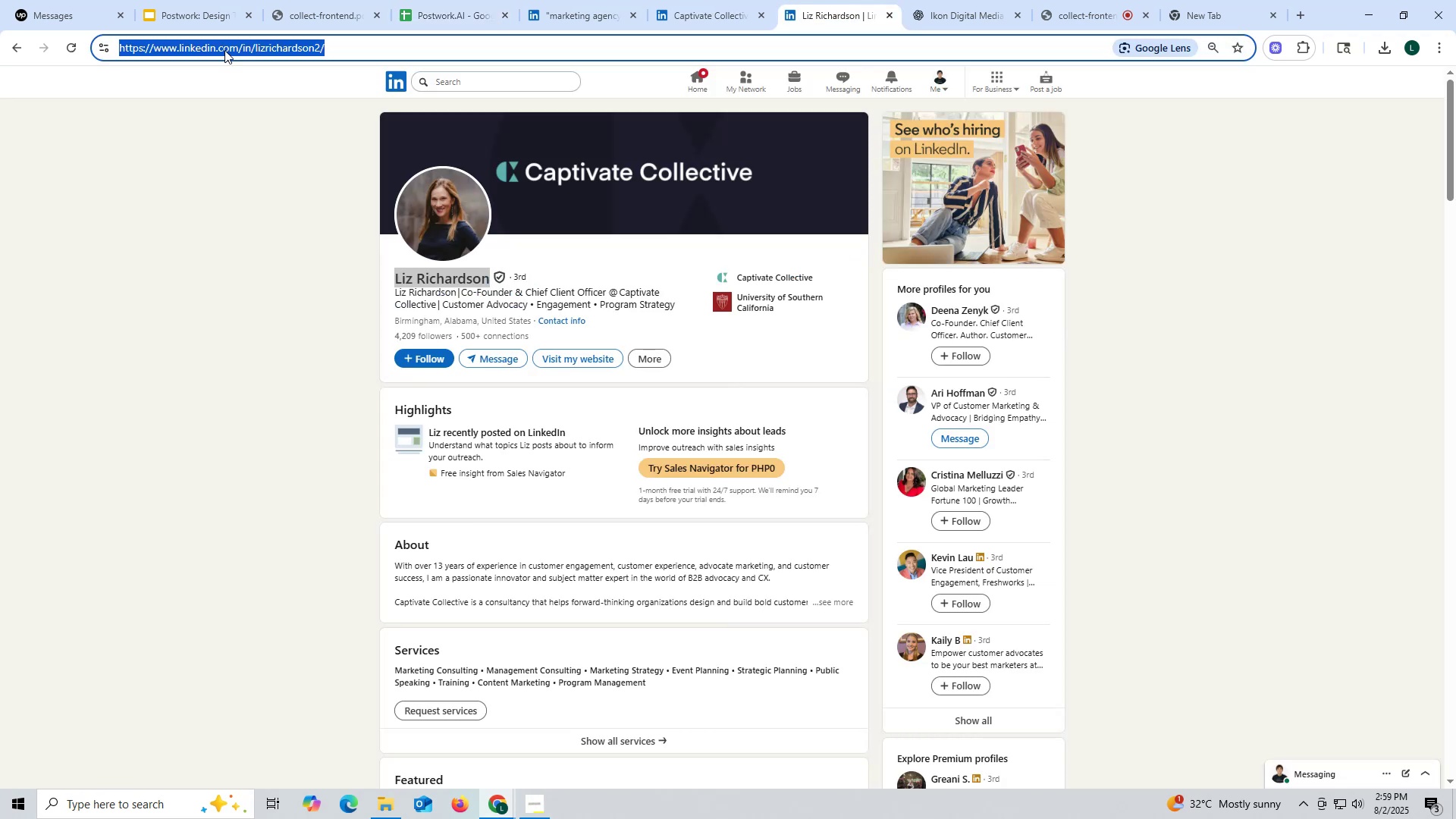 
key(Control+C)
 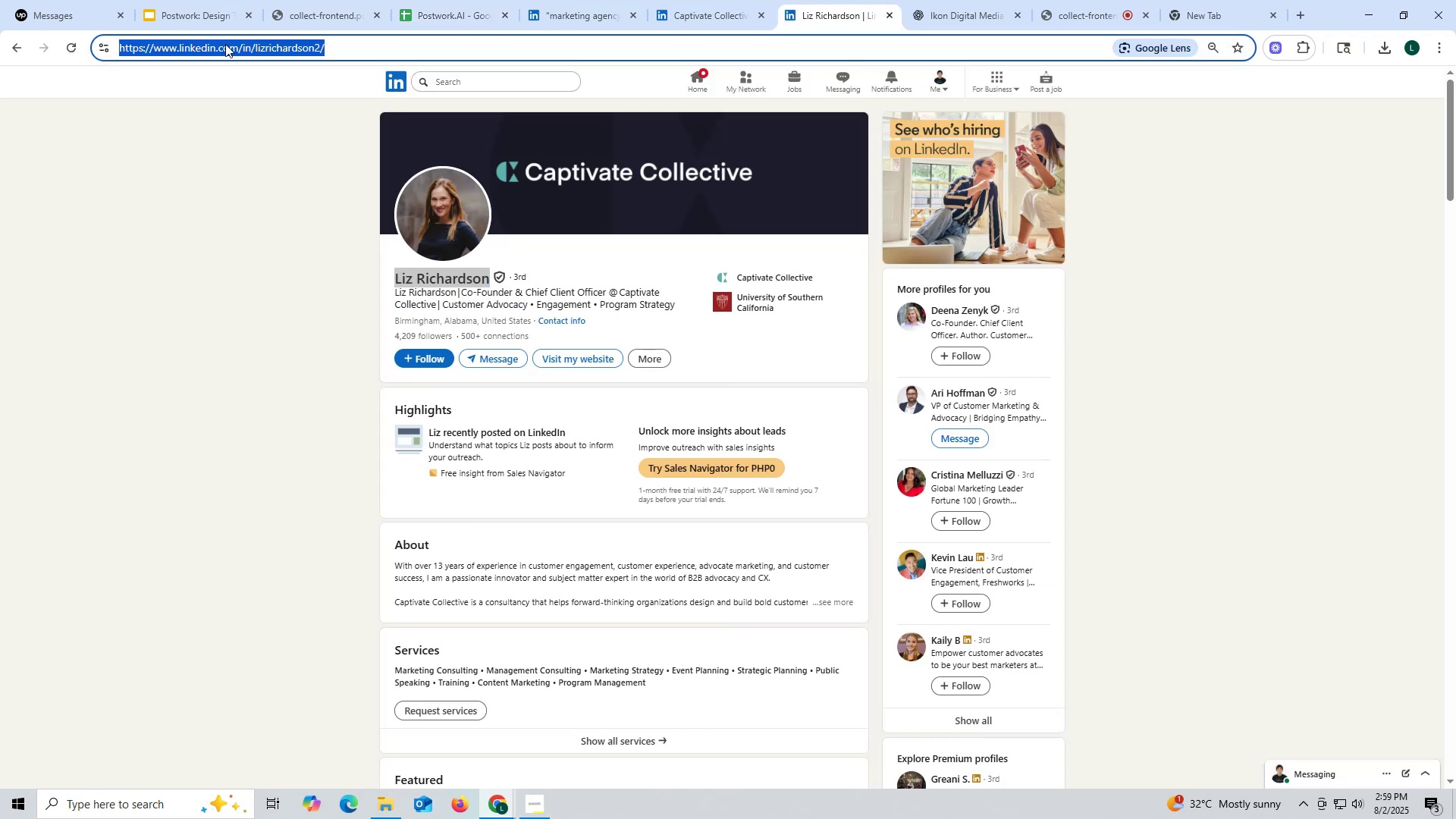 
mouse_move([432, 0])
 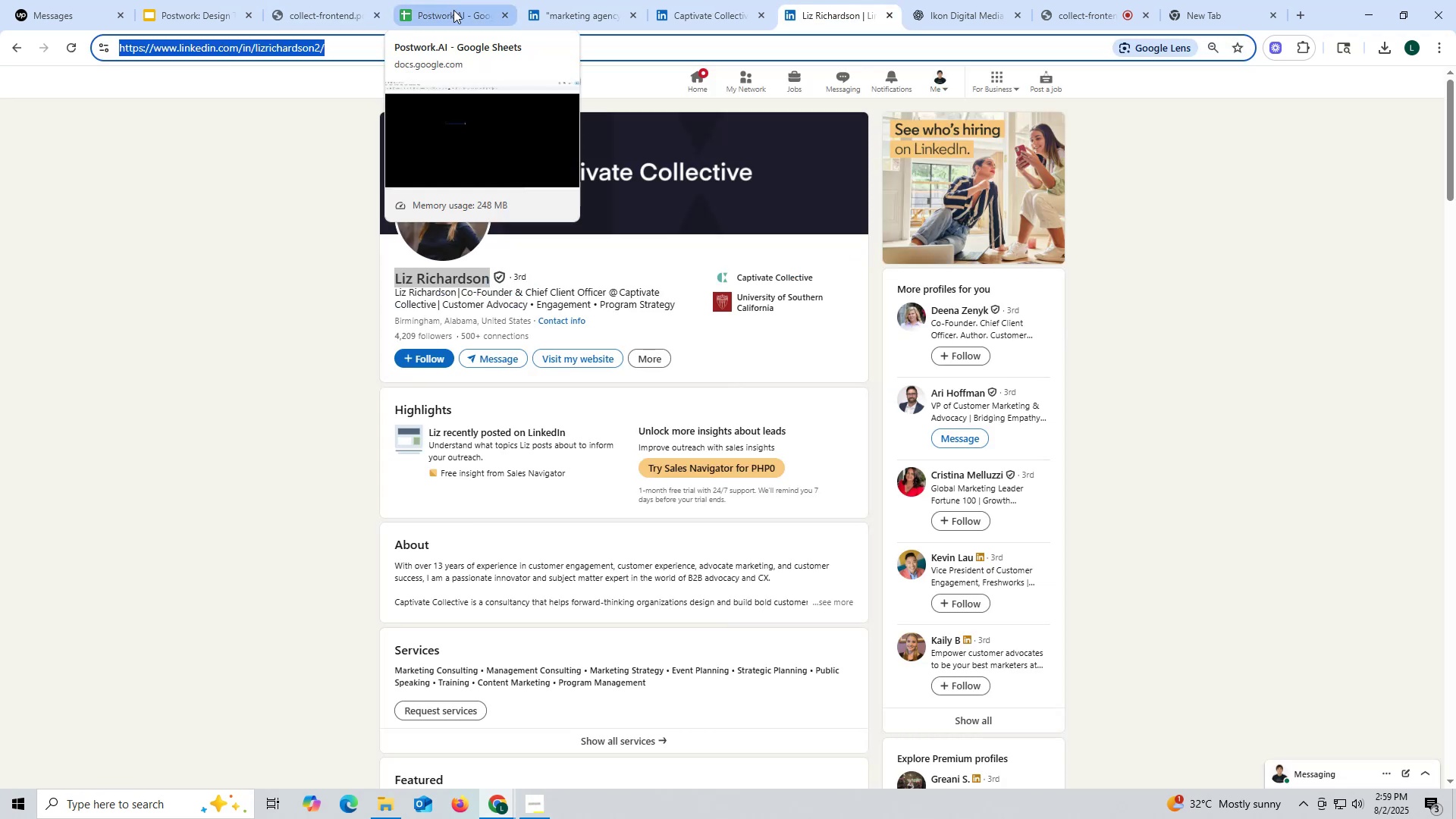 
left_click([453, 10])
 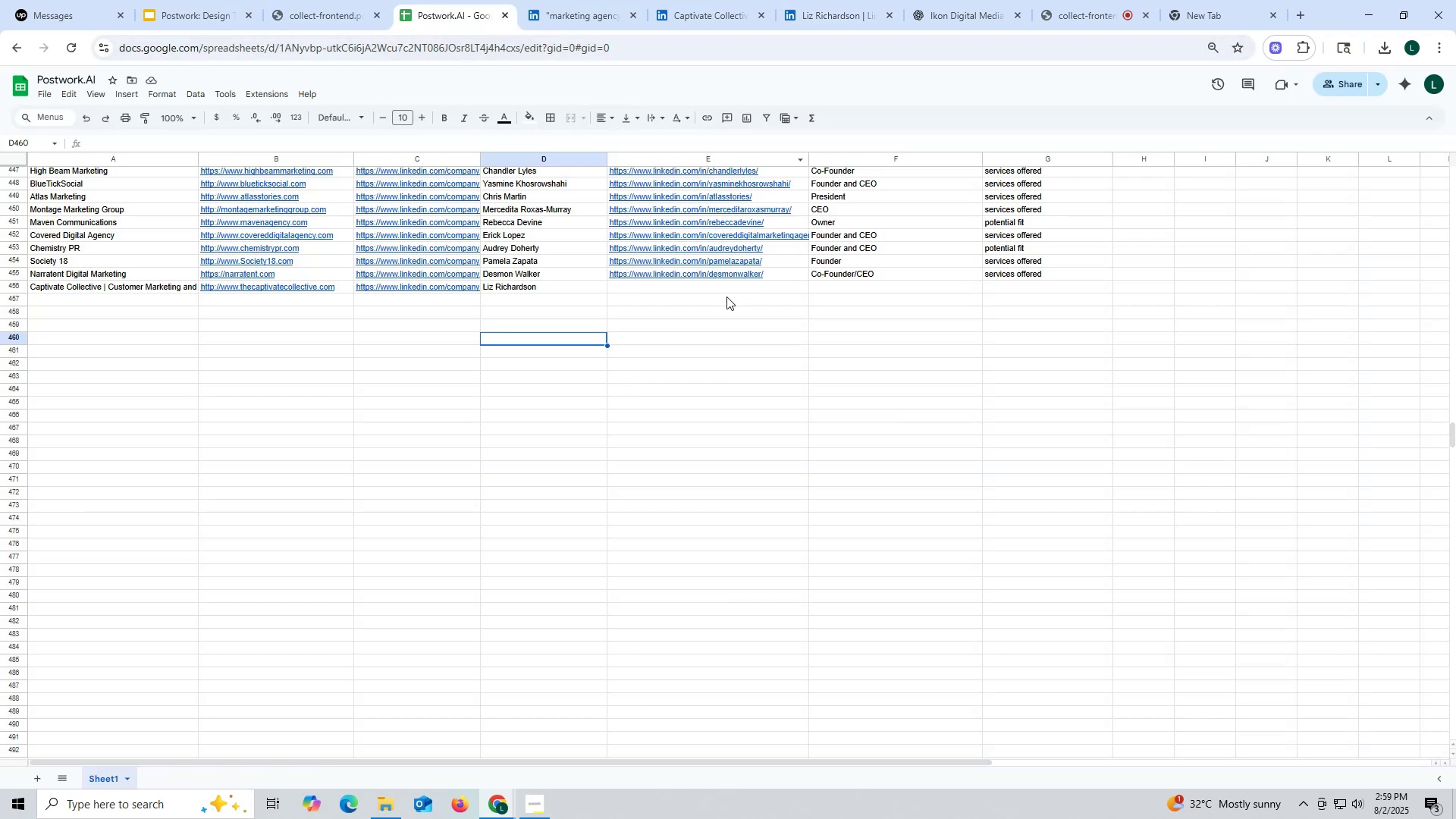 
double_click([724, 291])
 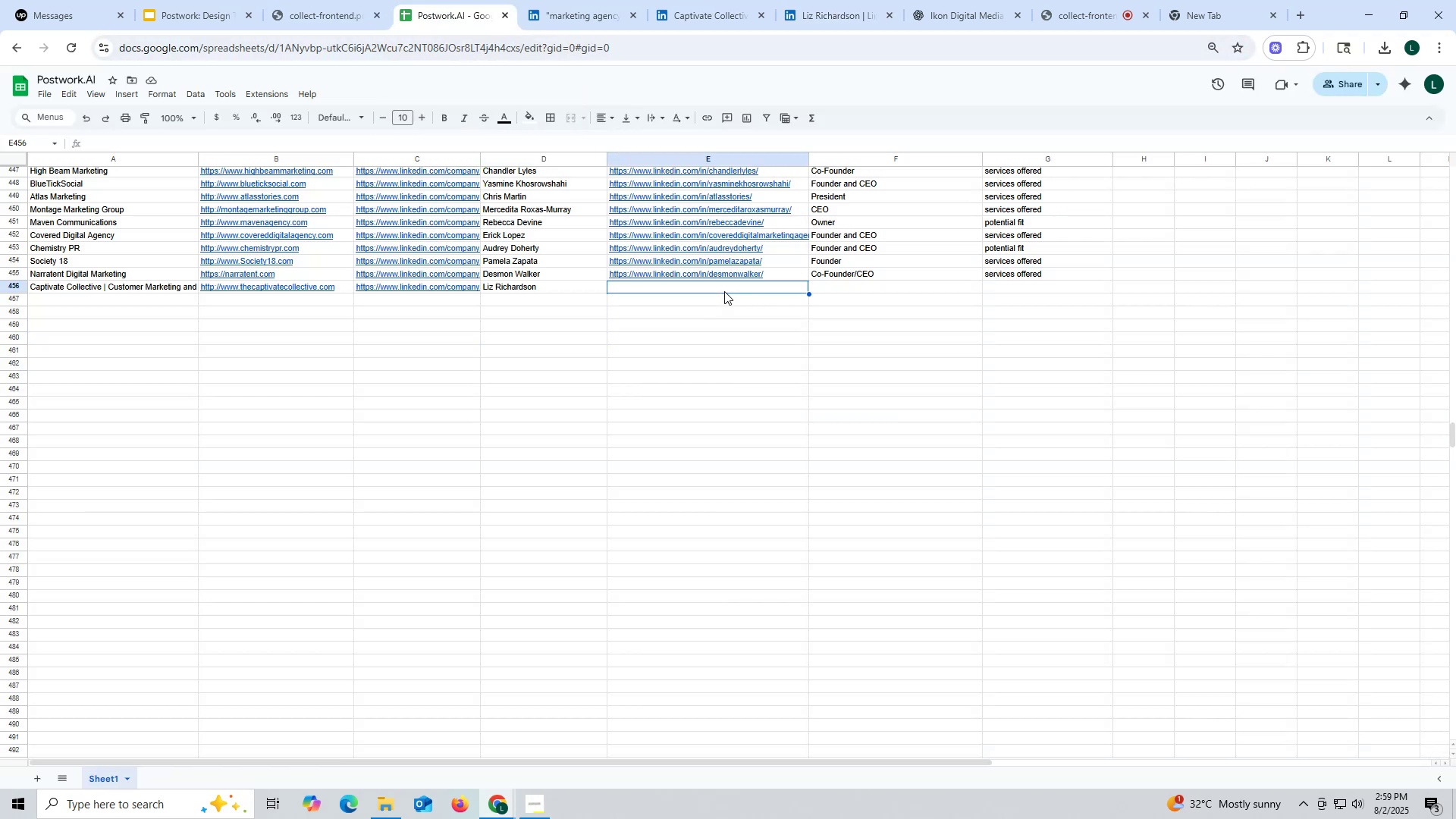 
key(Control+ControlLeft)
 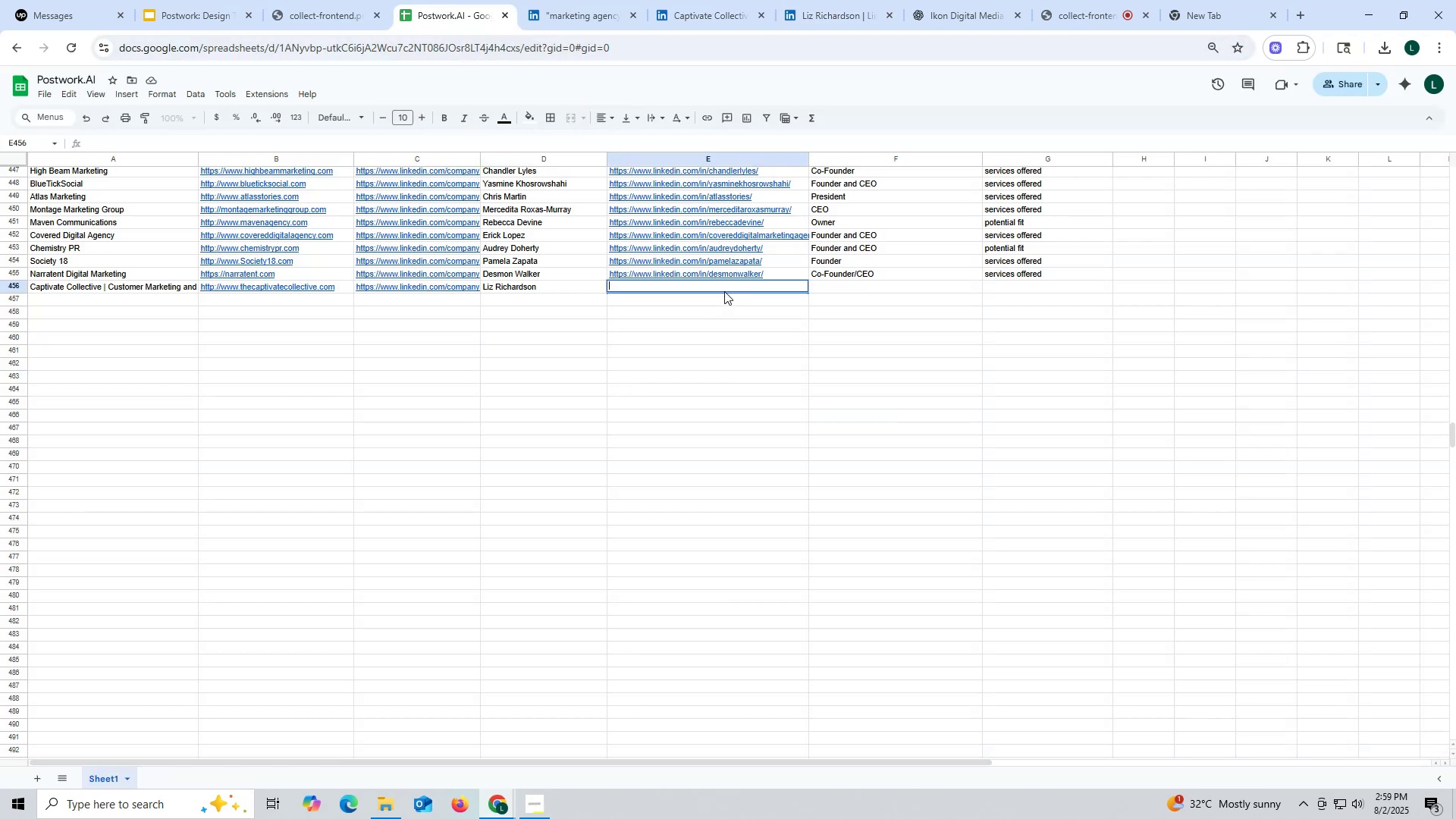 
key(Control+V)
 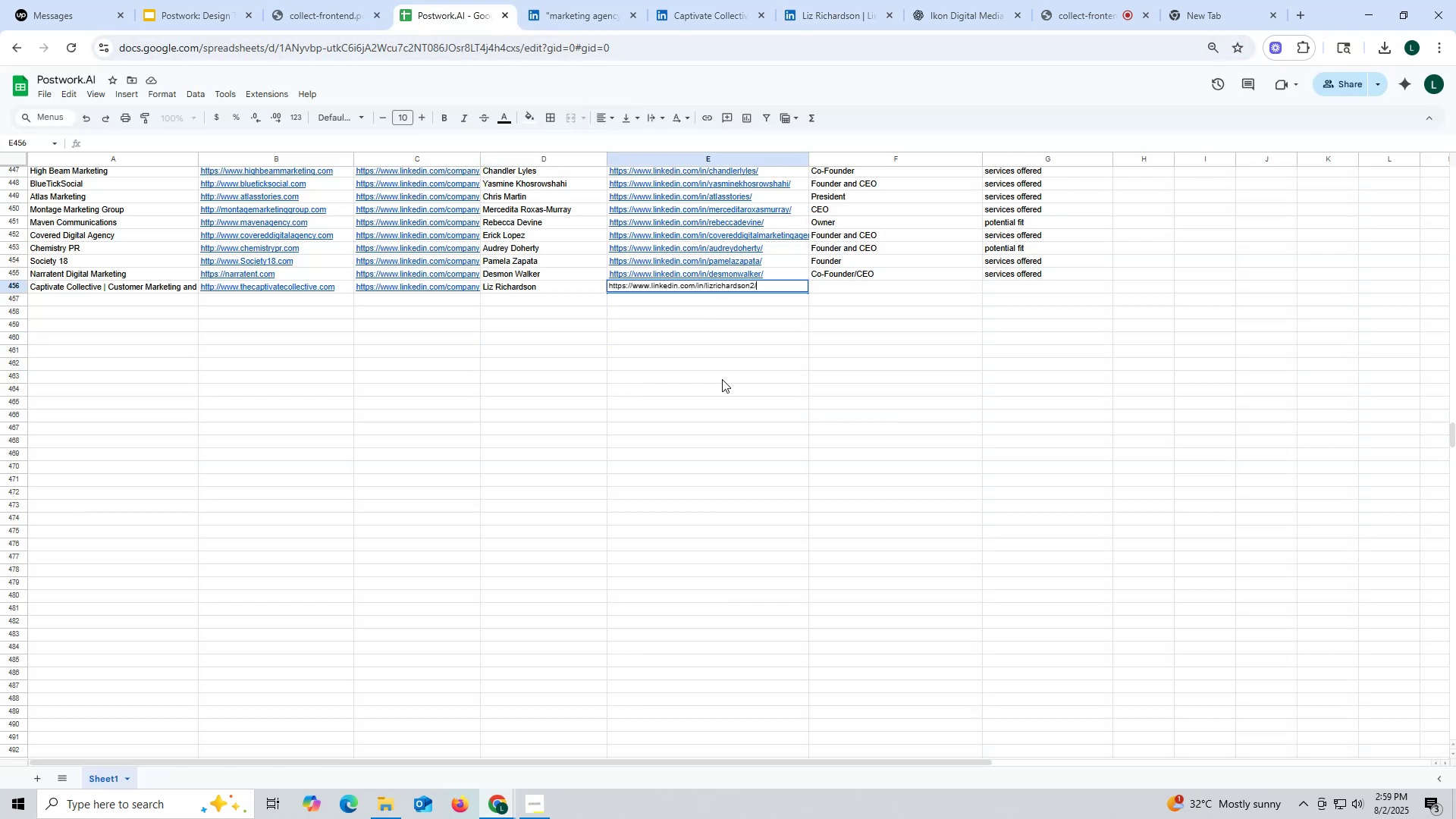 
triple_click([722, 379])
 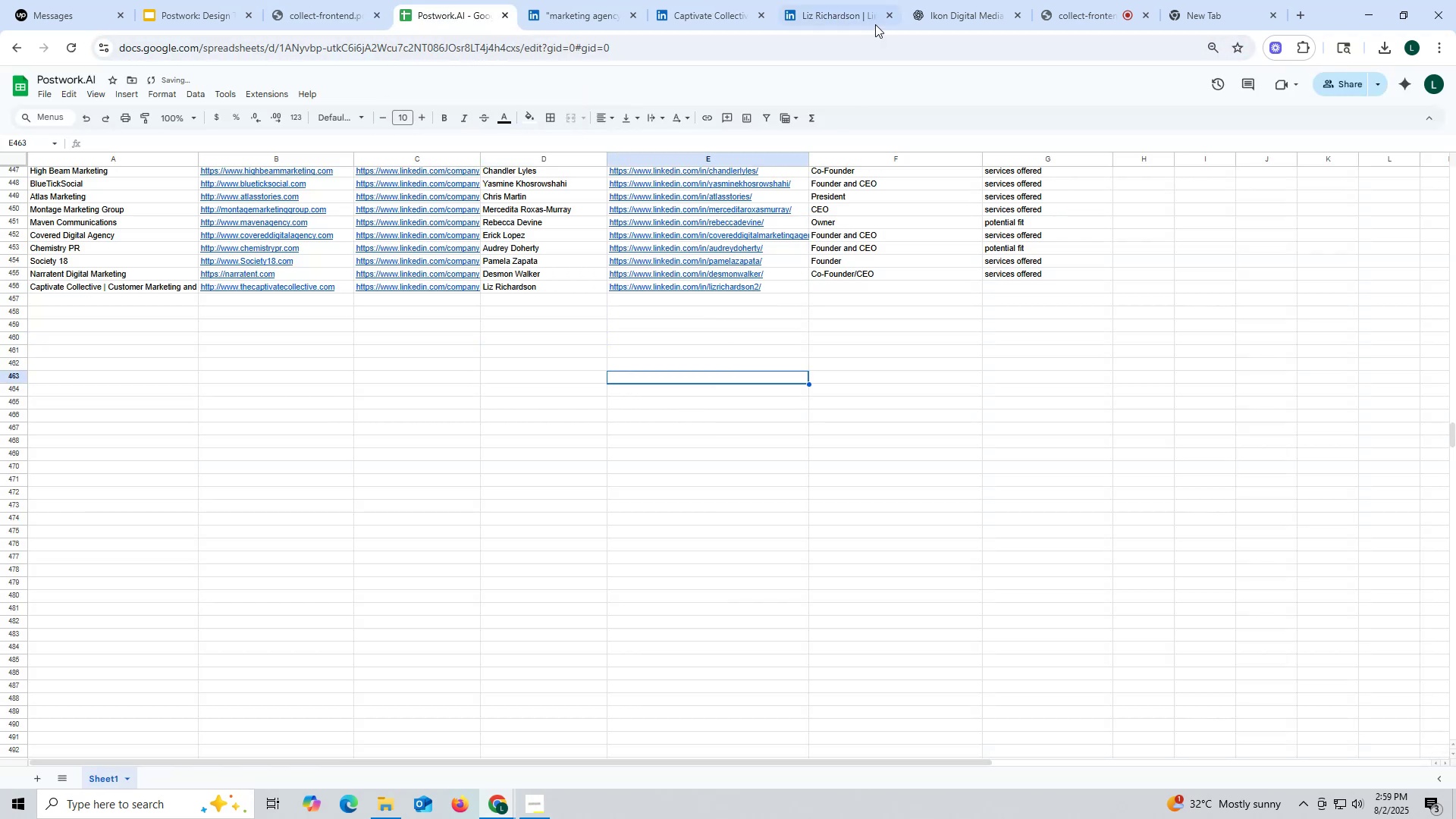 
left_click([827, 13])
 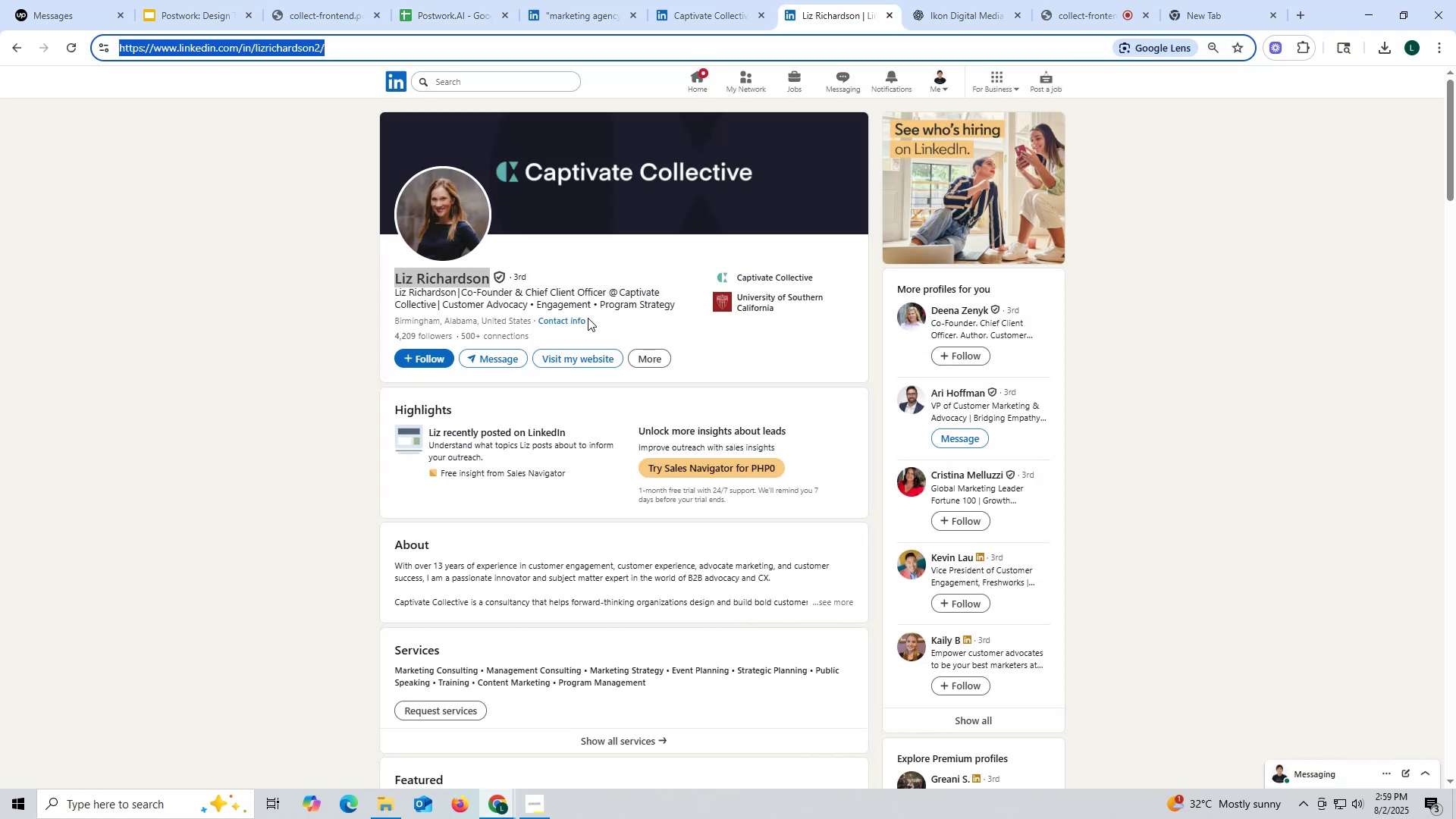 
scroll: coordinate [588, 310], scroll_direction: down, amount: 14.0
 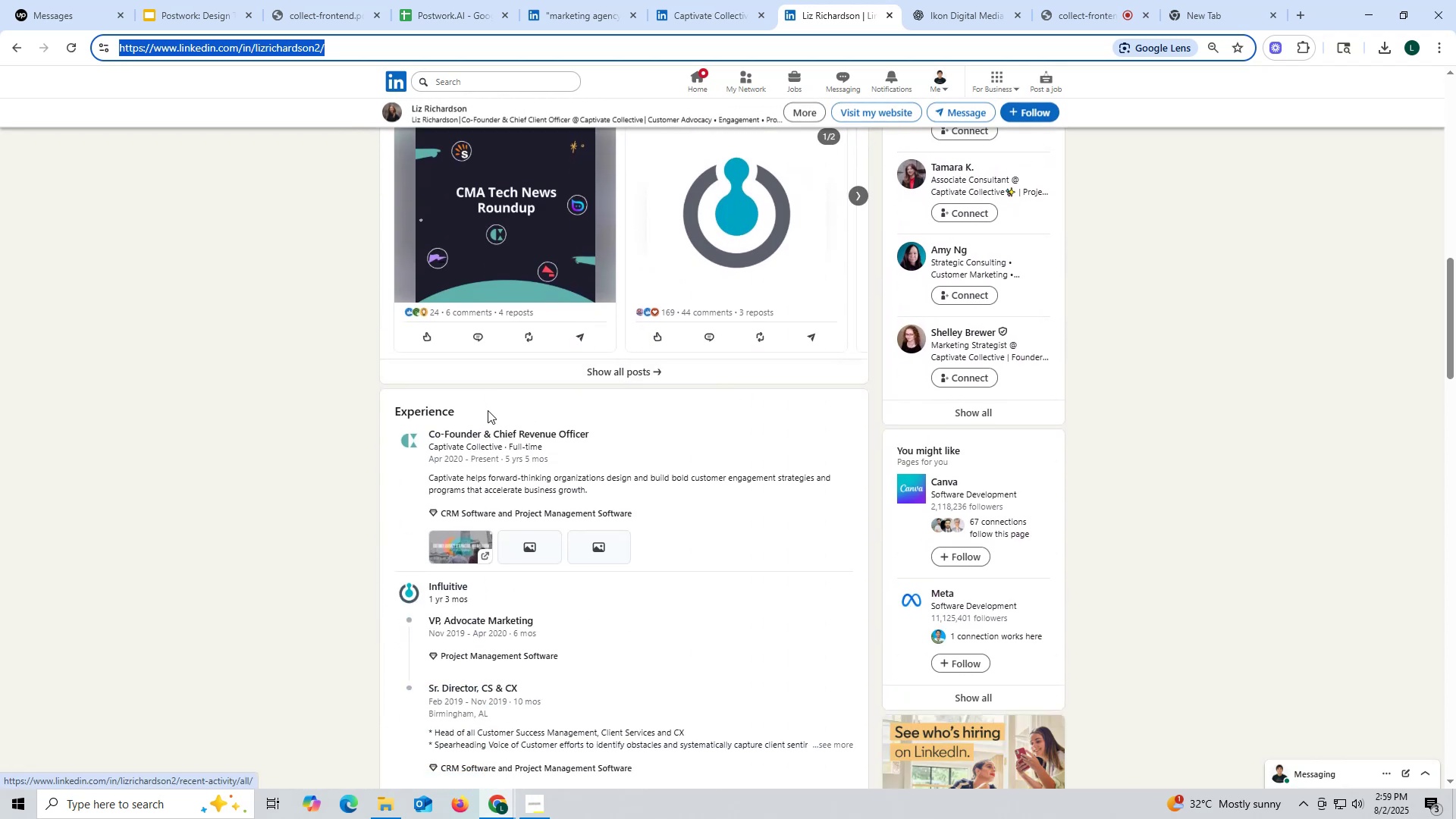 
left_click_drag(start_coordinate=[428, 424], to_coordinate=[603, 438])
 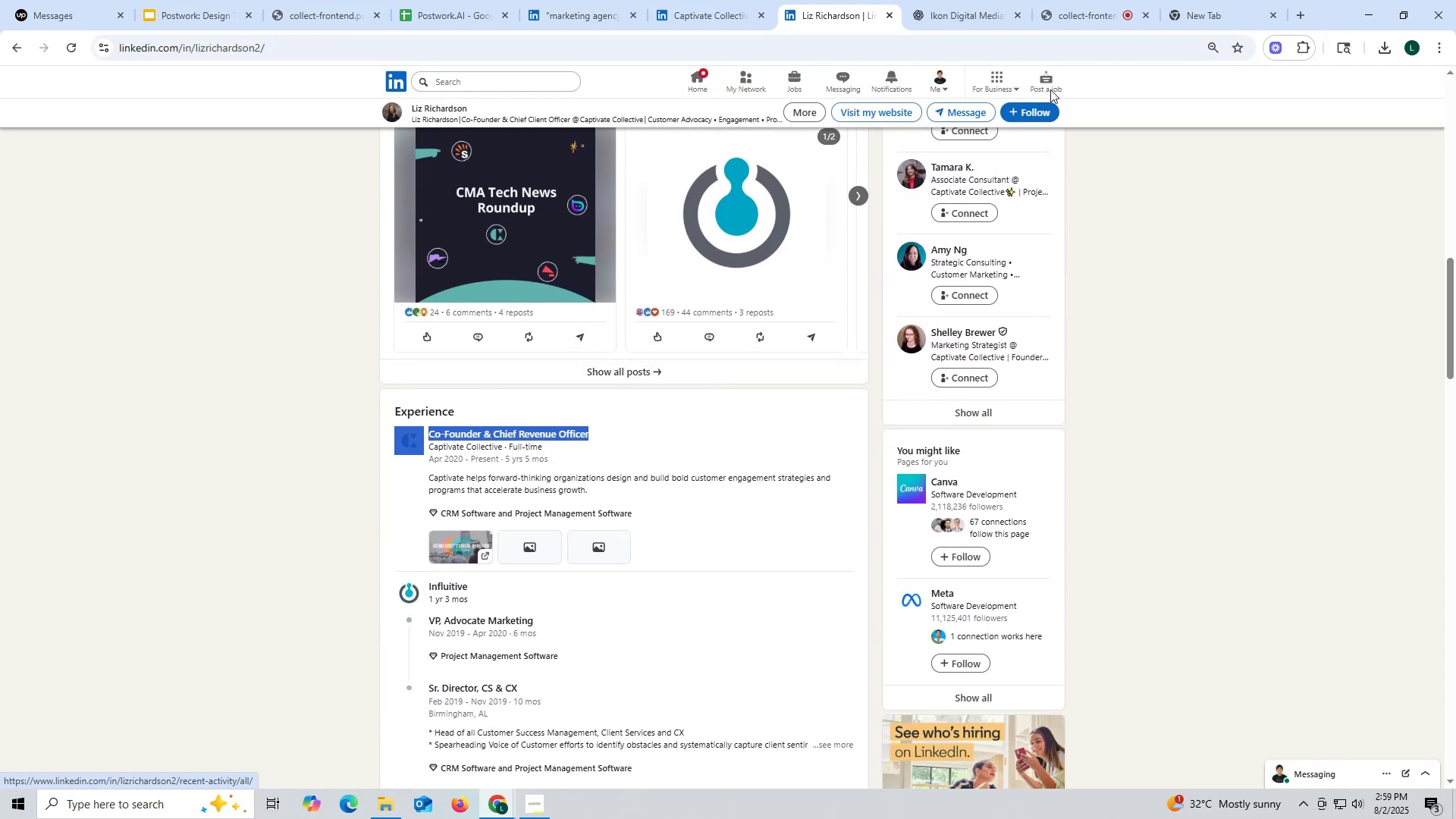 
key(Control+ControlLeft)
 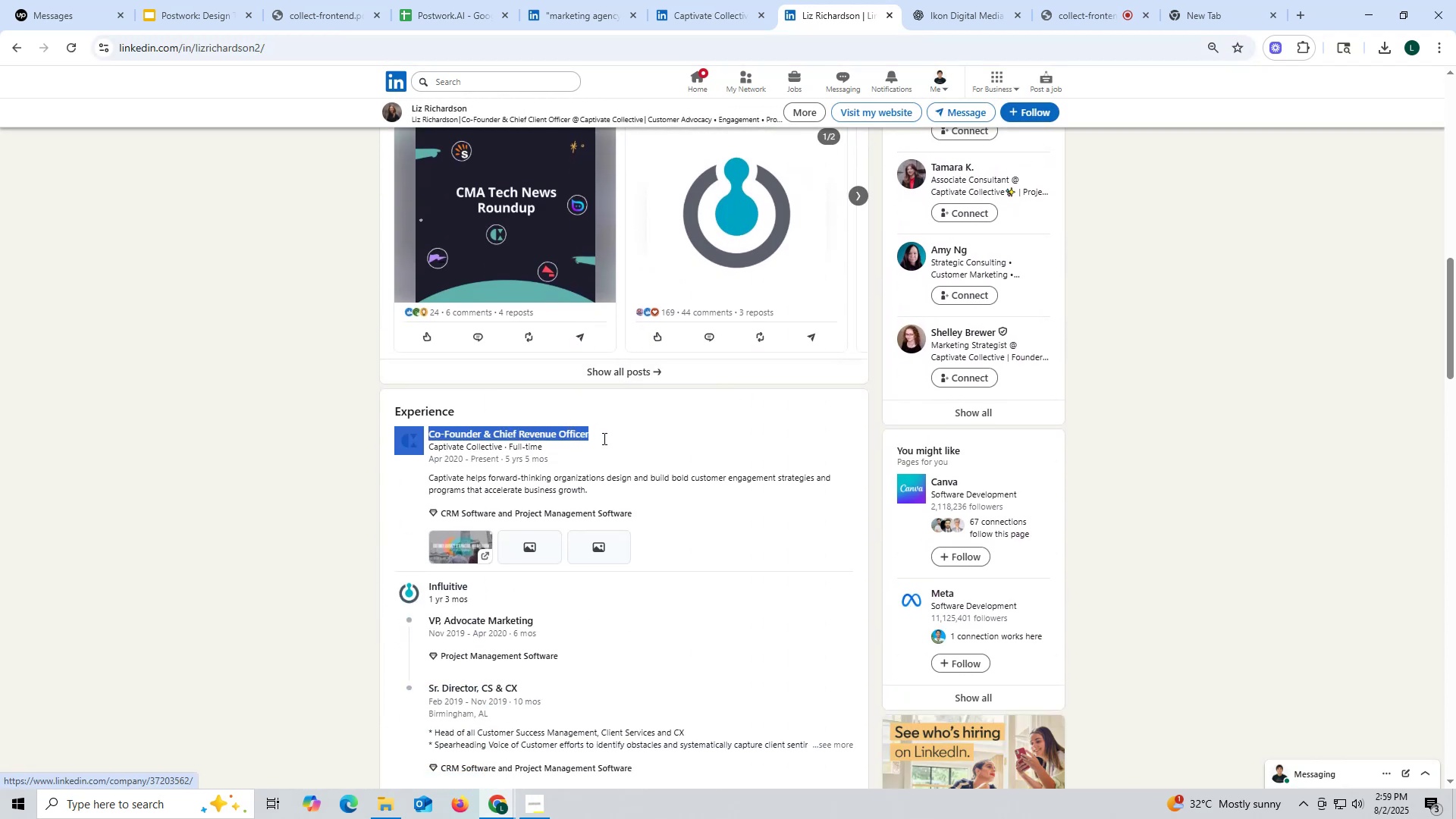 
key(Control+C)
 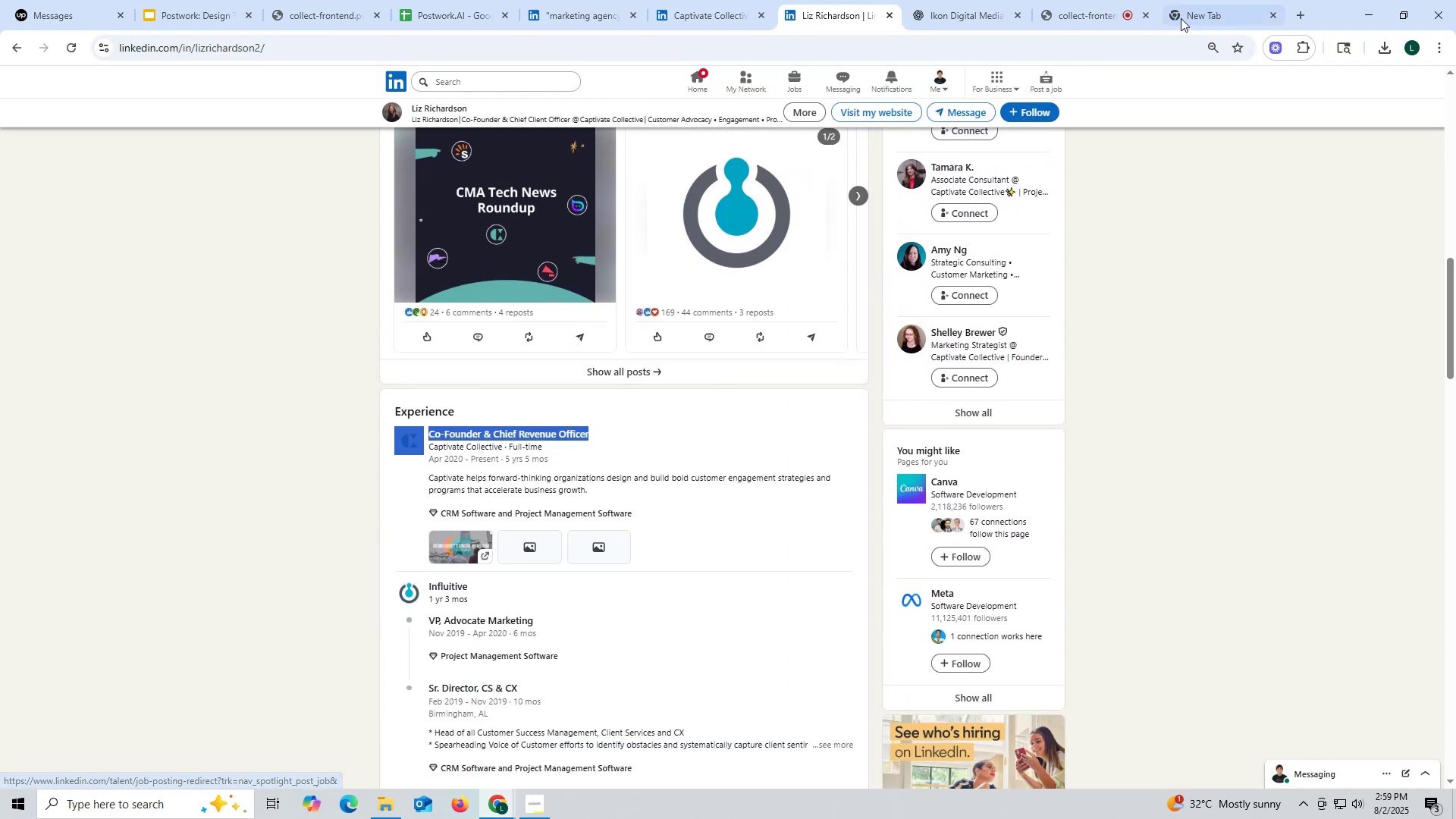 
left_click([1193, 24])
 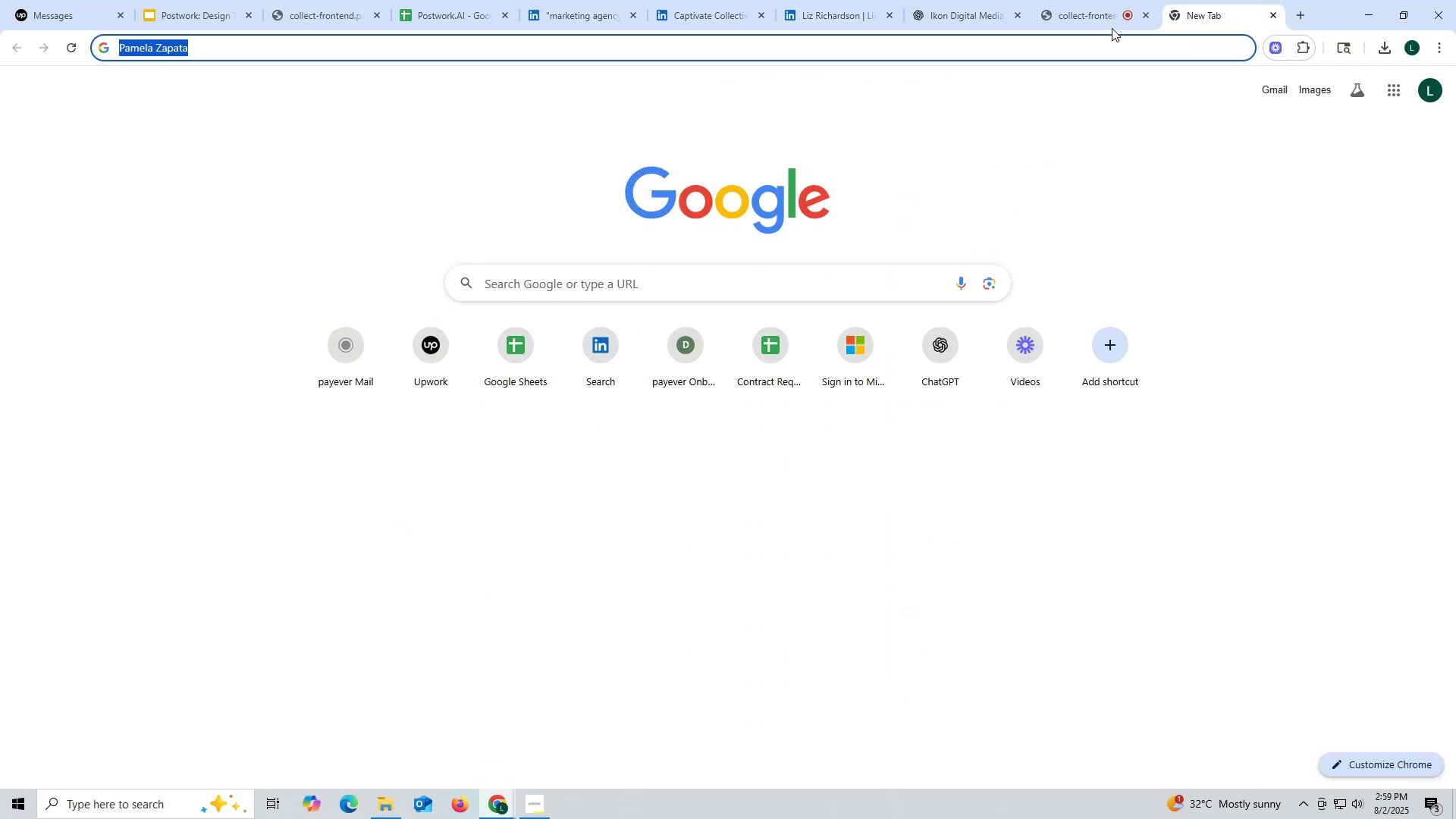 
key(Control+ControlLeft)
 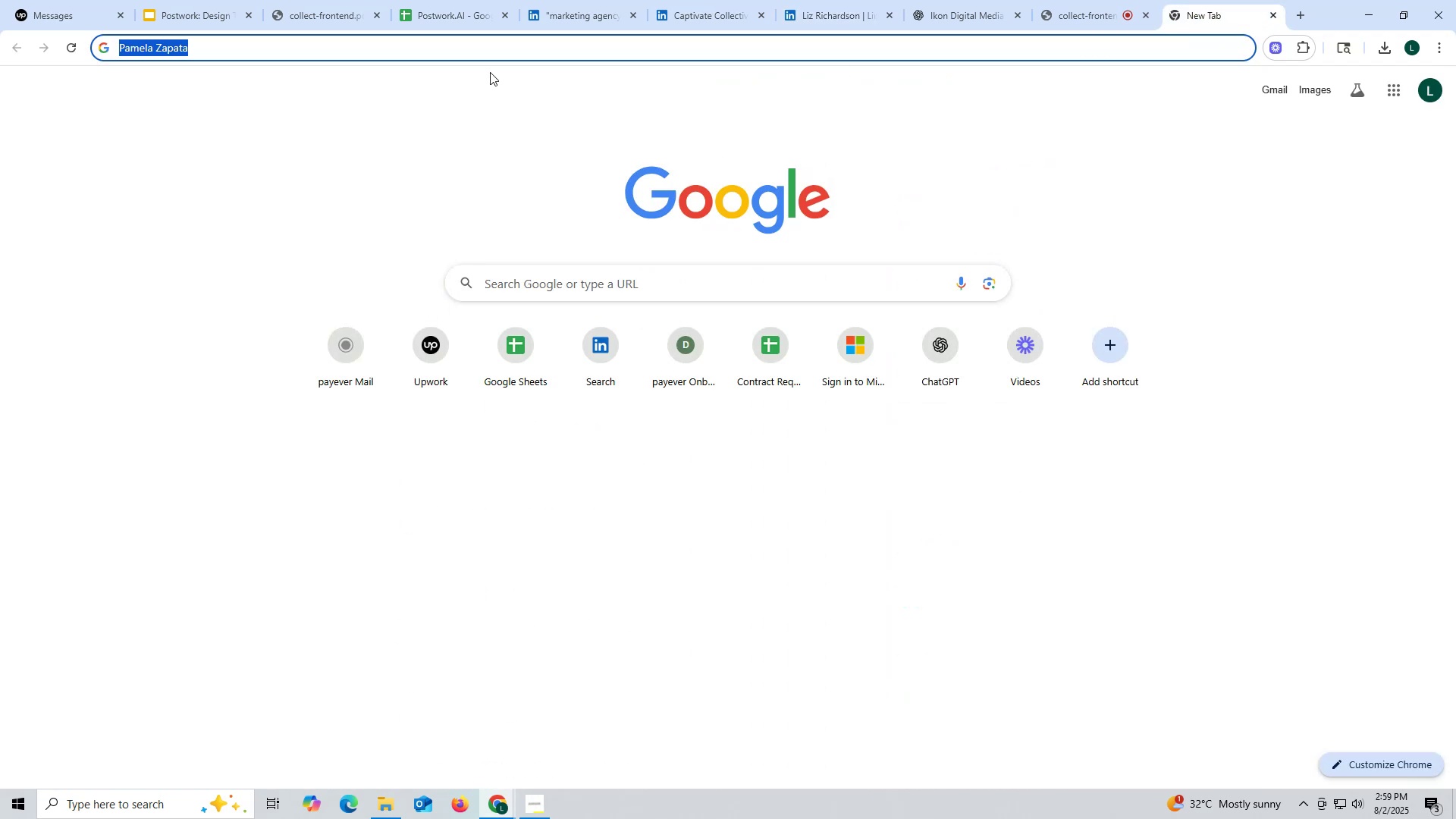 
key(Control+V)
 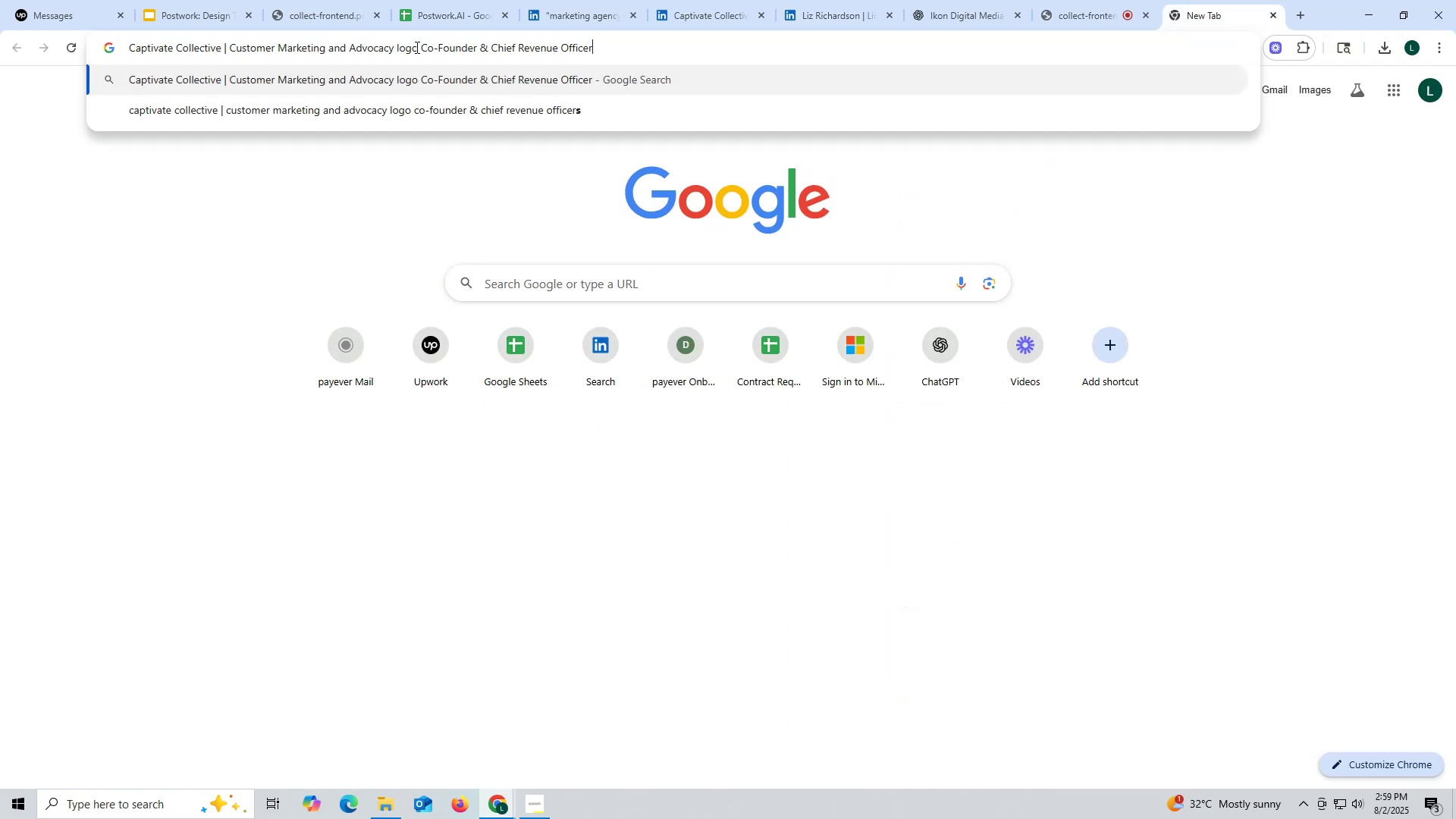 
left_click_drag(start_coordinate=[420, 47], to_coordinate=[660, 51])
 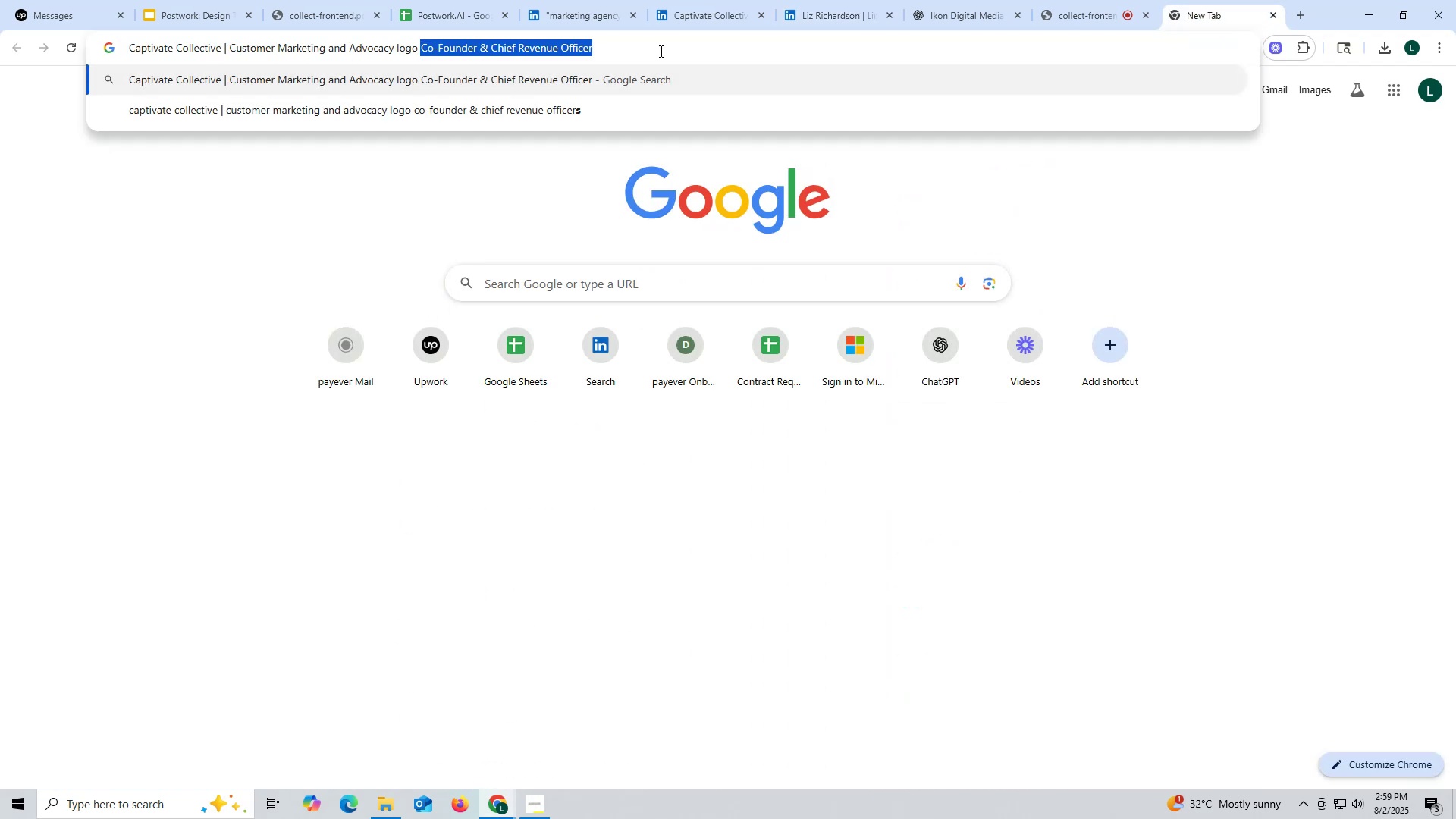 
key(Control+ControlLeft)
 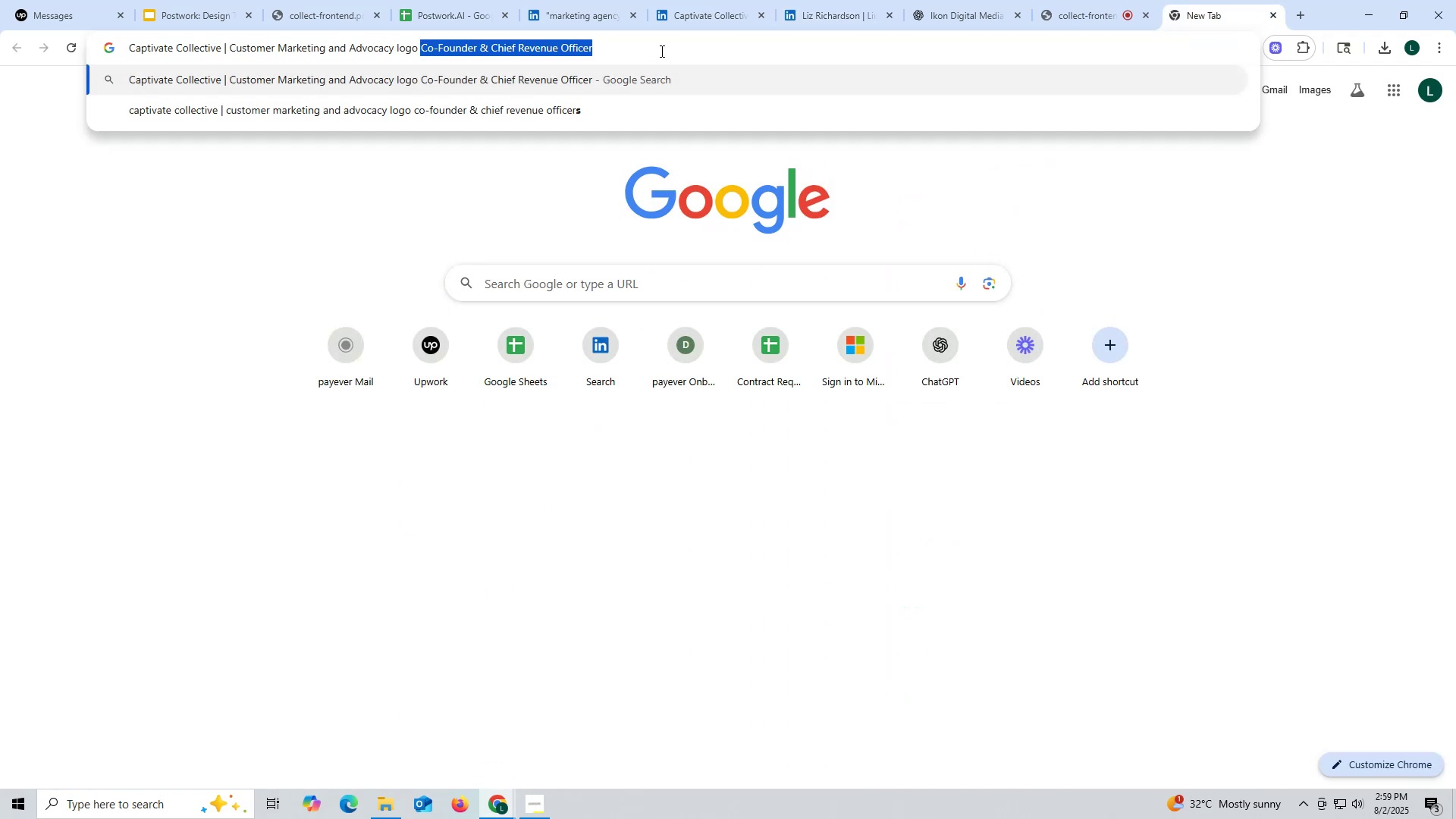 
key(Control+C)
 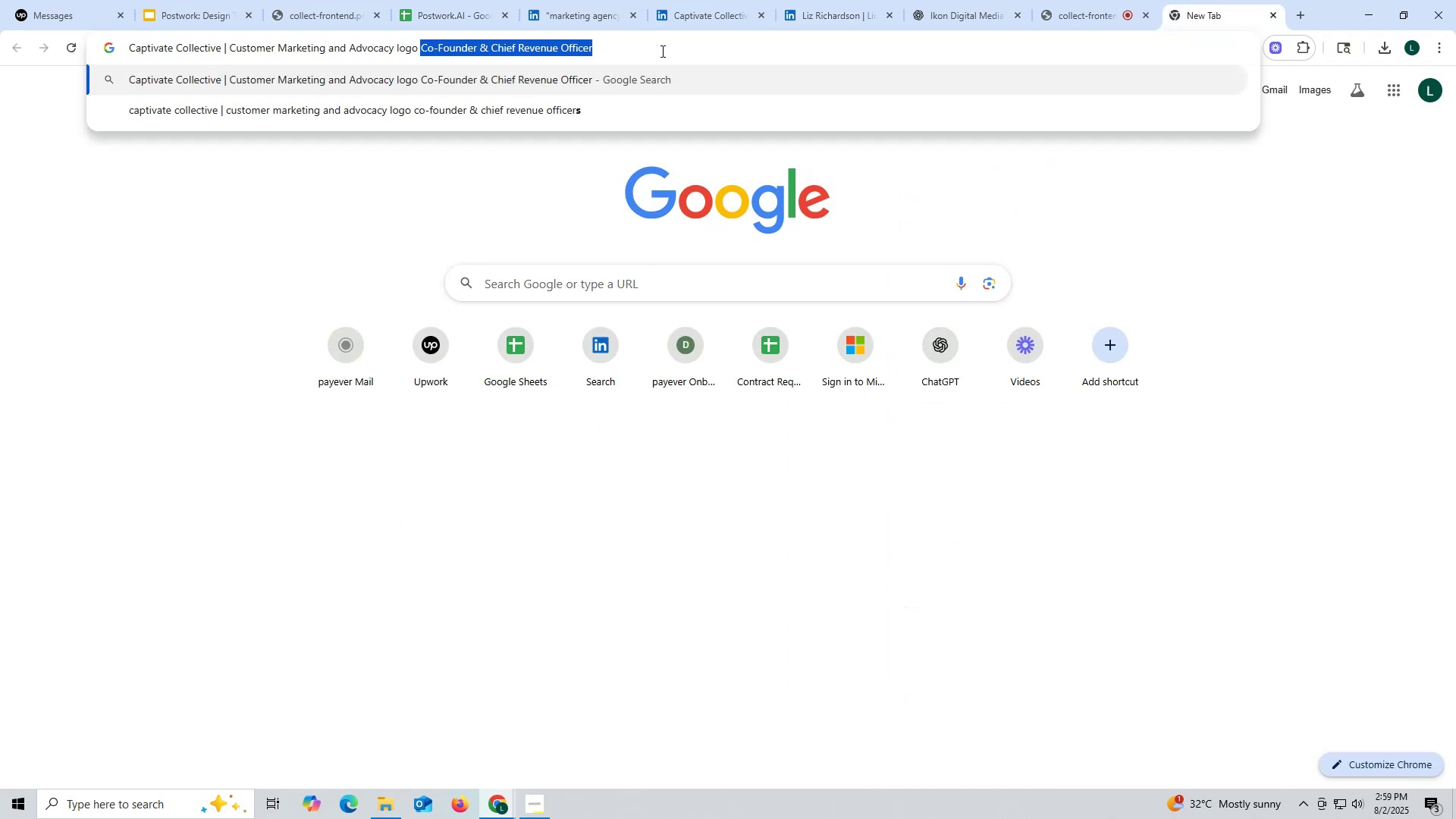 
key(Control+ControlLeft)
 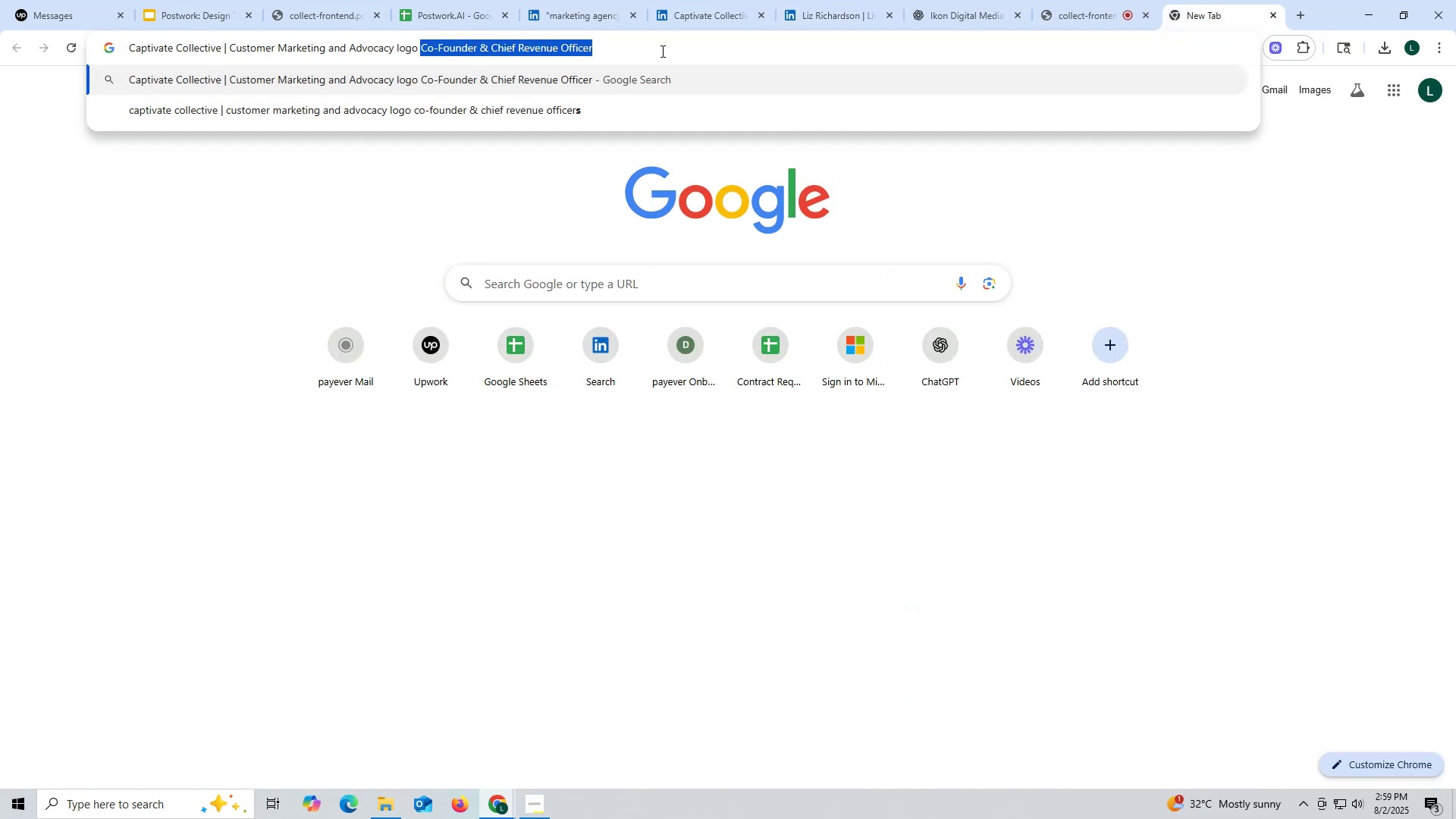 
key(Control+C)
 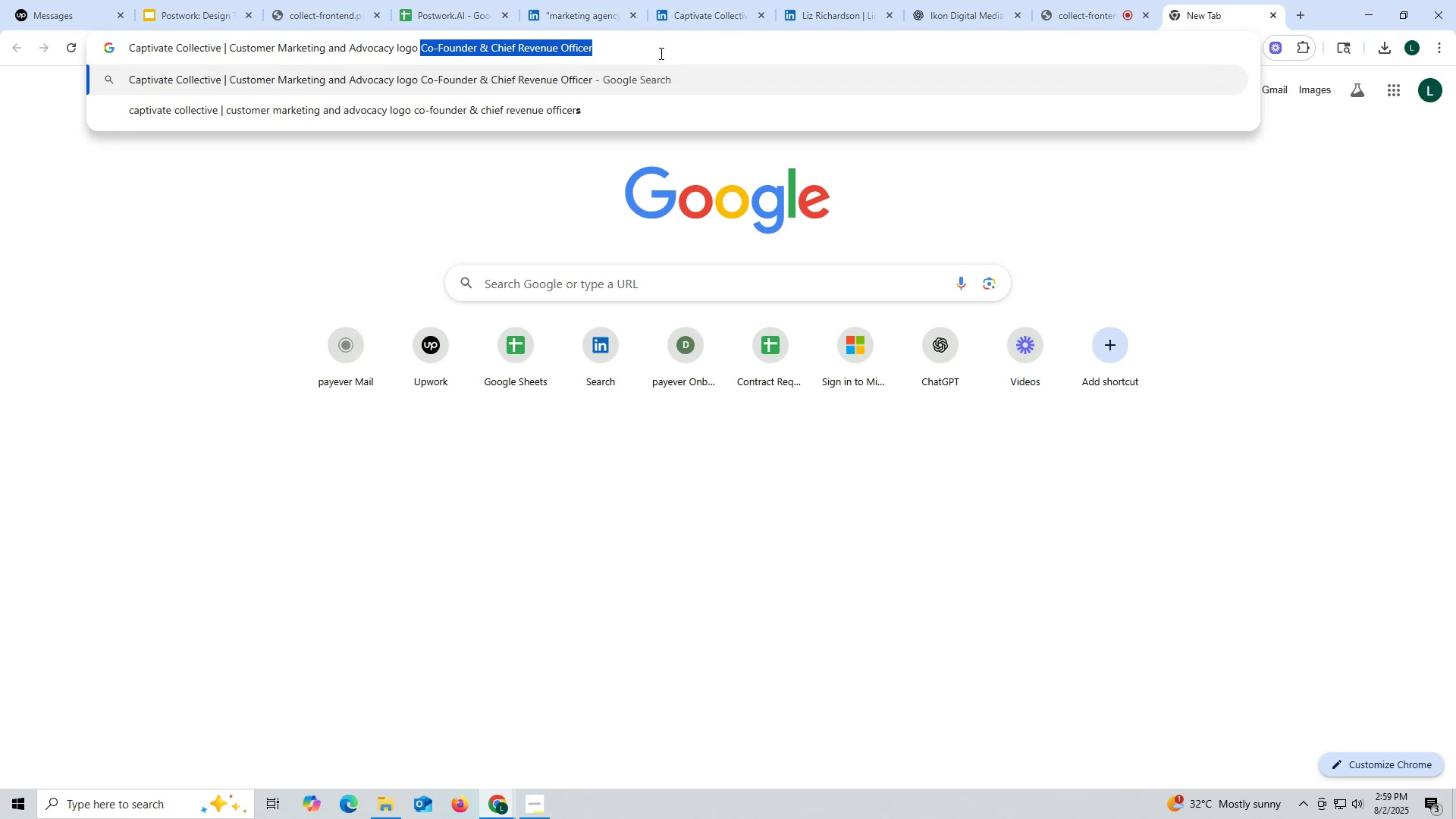 
wait(8.1)
 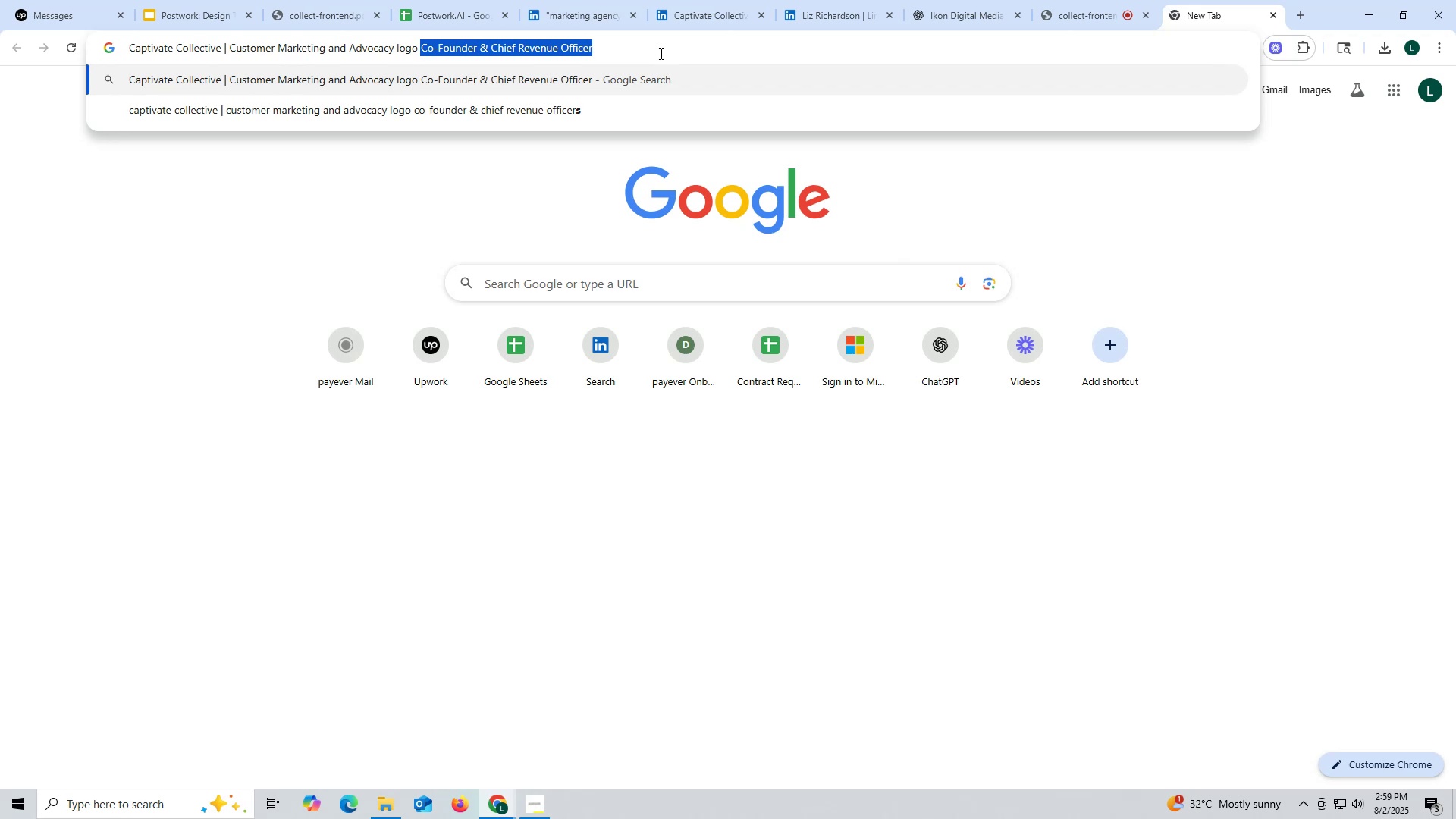 
left_click([447, 22])
 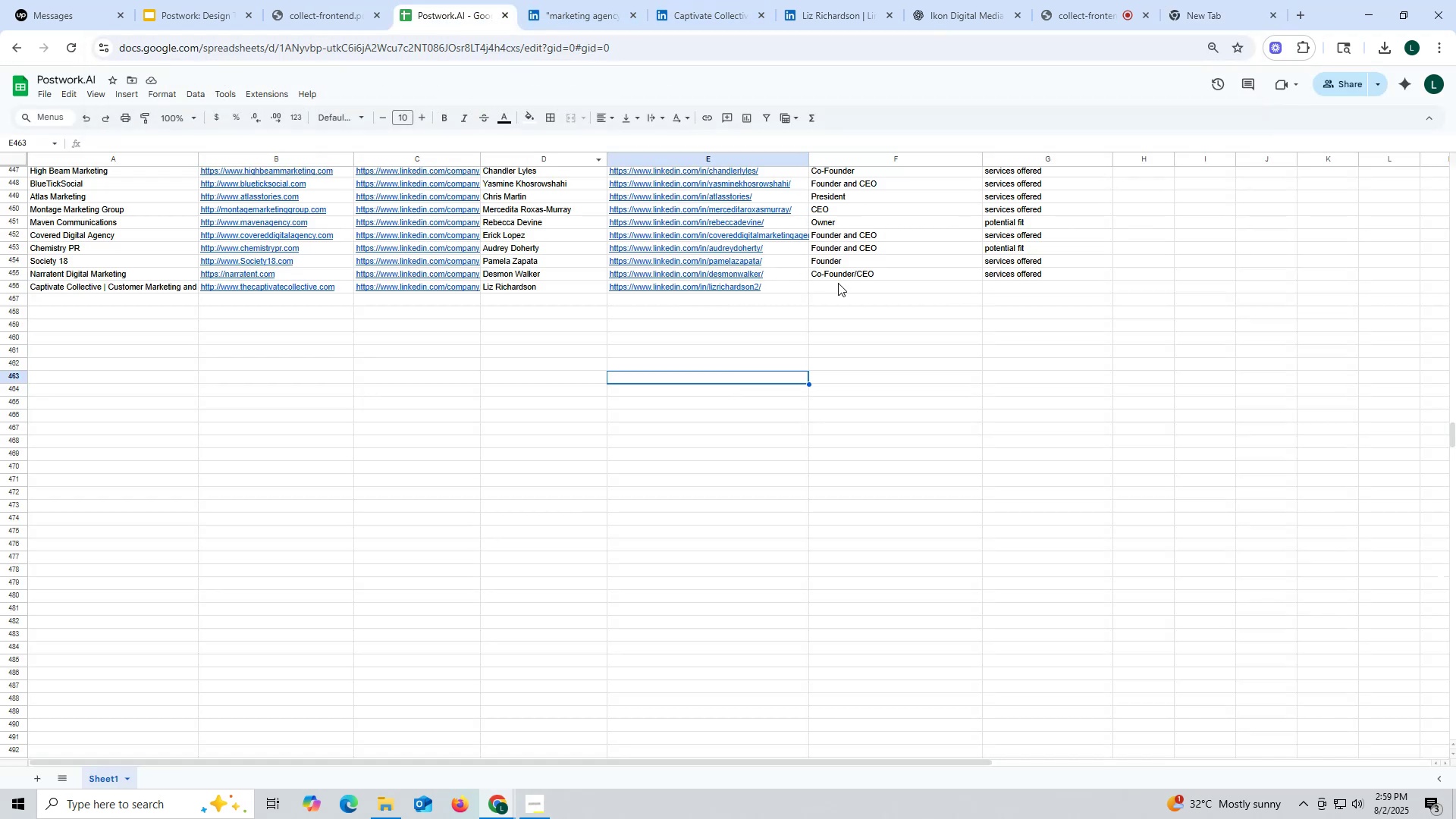 
double_click([838, 283])
 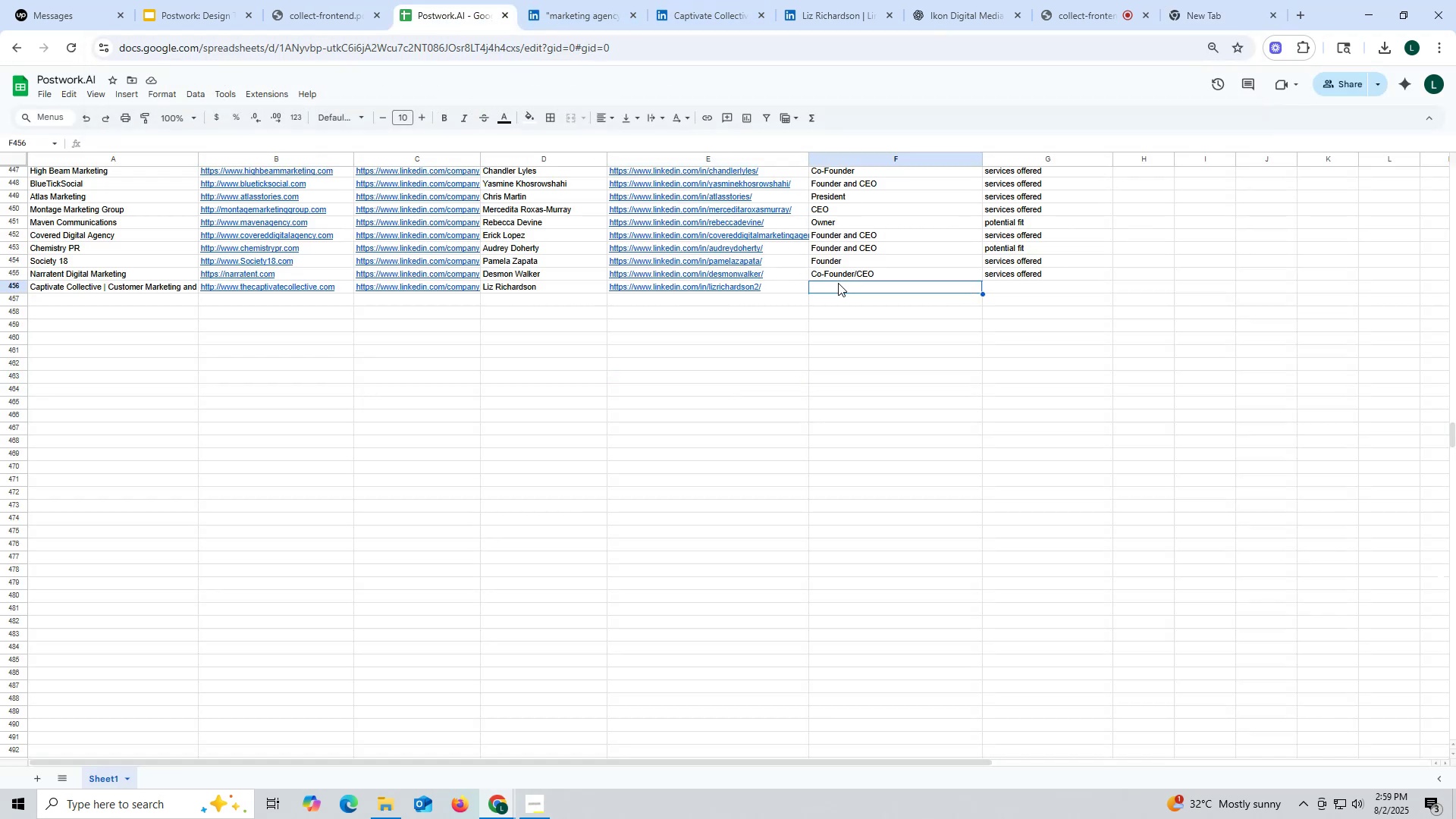 
key(Control+ControlLeft)
 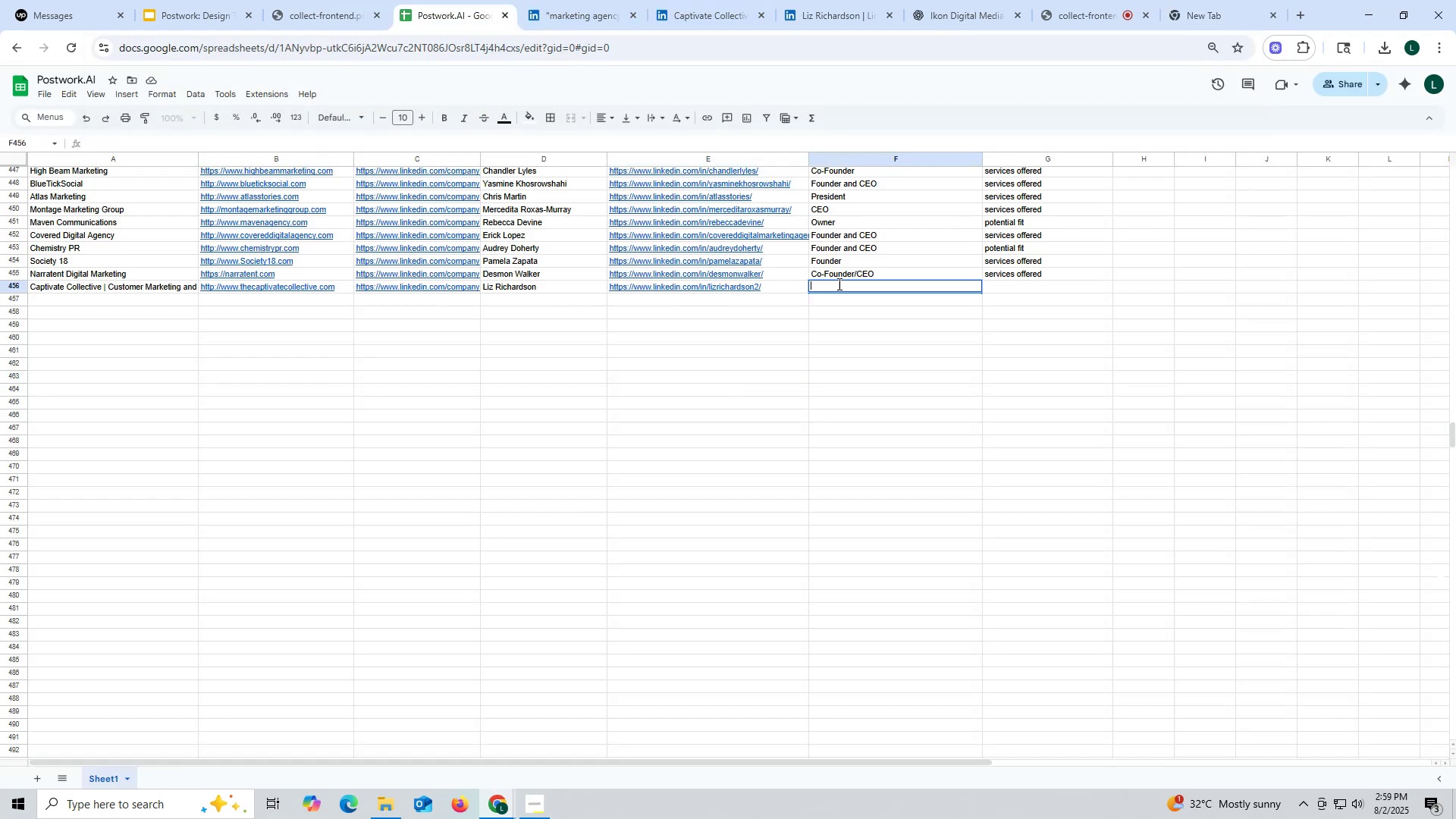 
key(Control+V)
 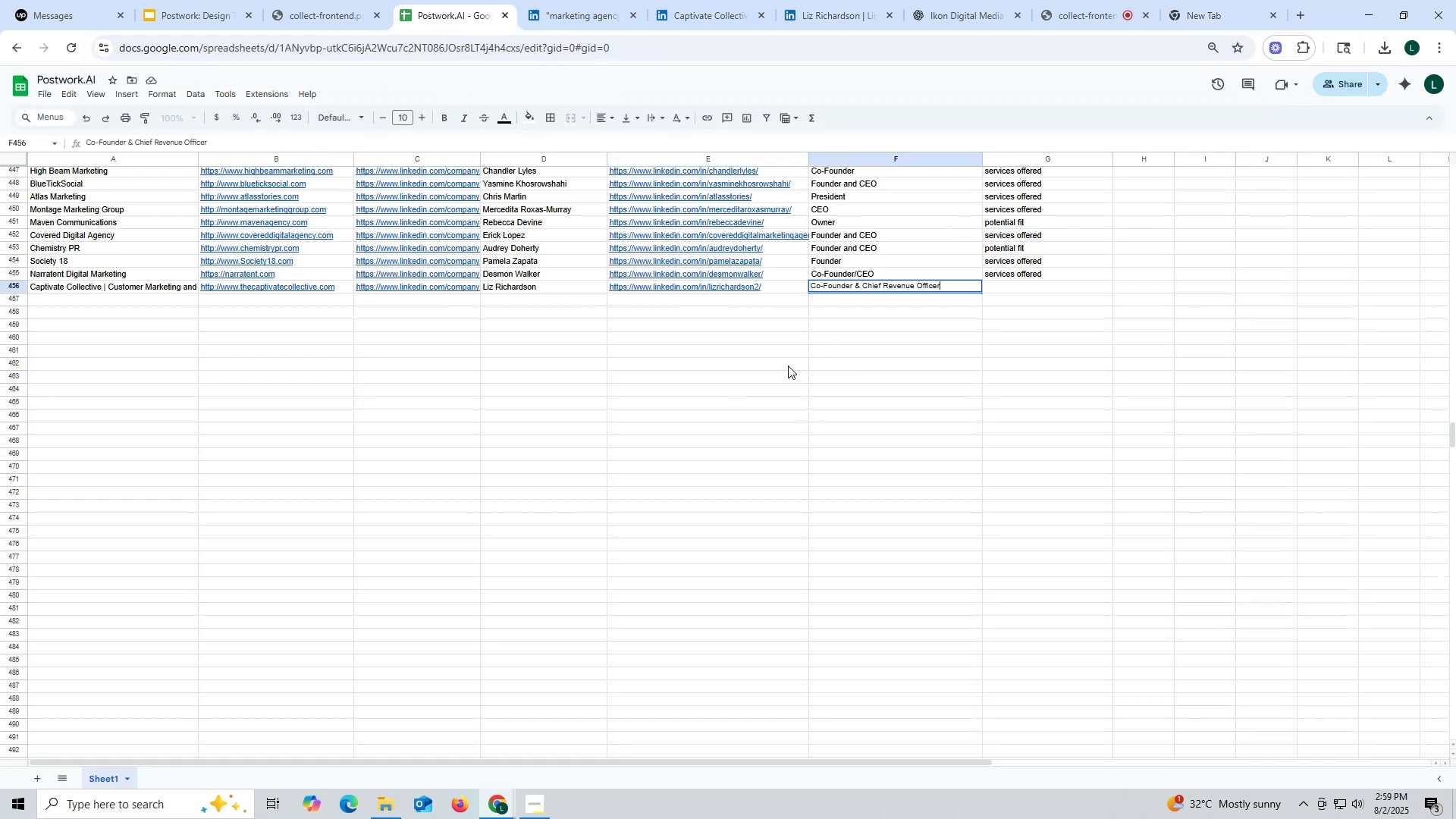 
triple_click([788, 366])
 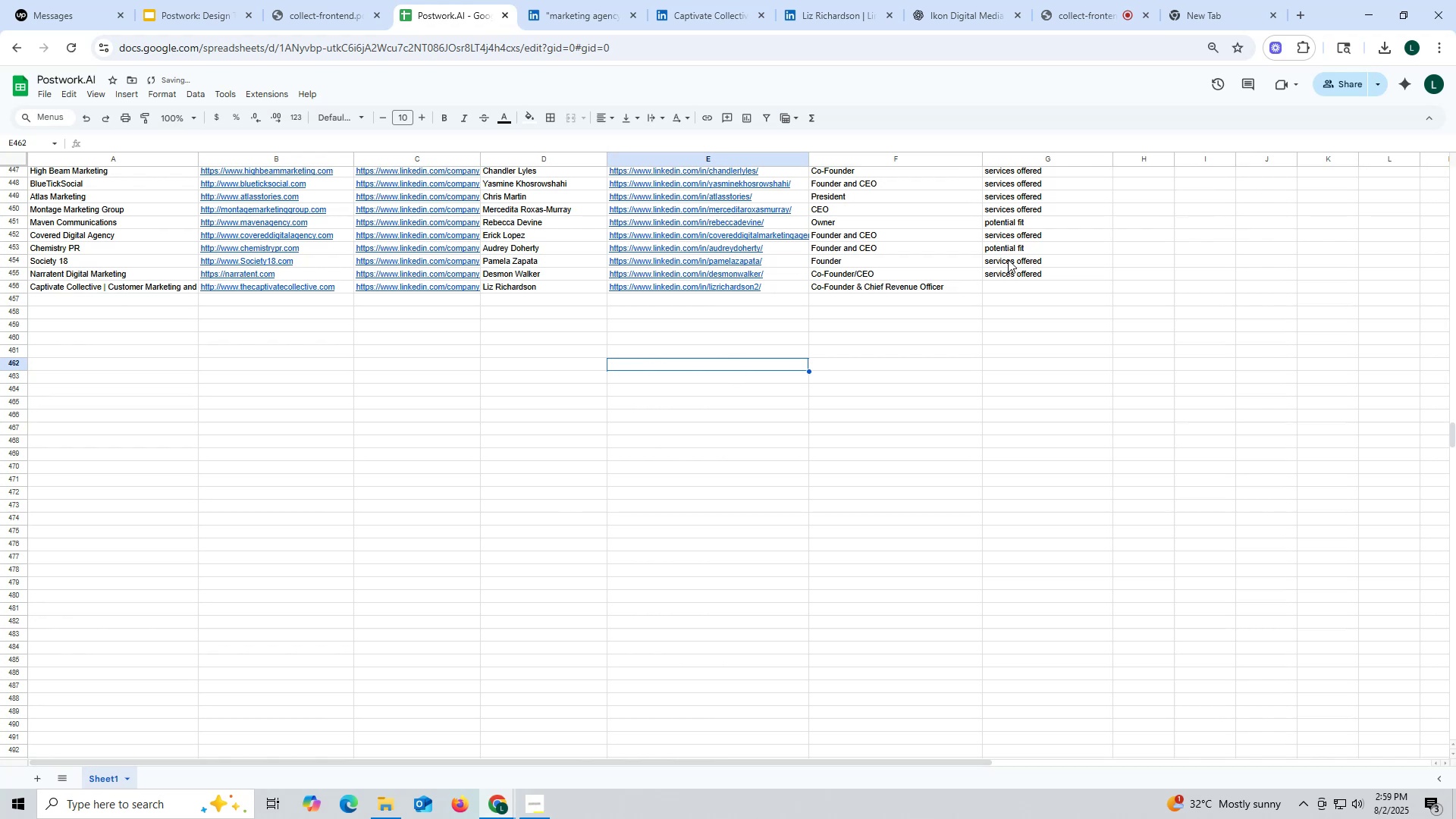 
left_click([1006, 251])
 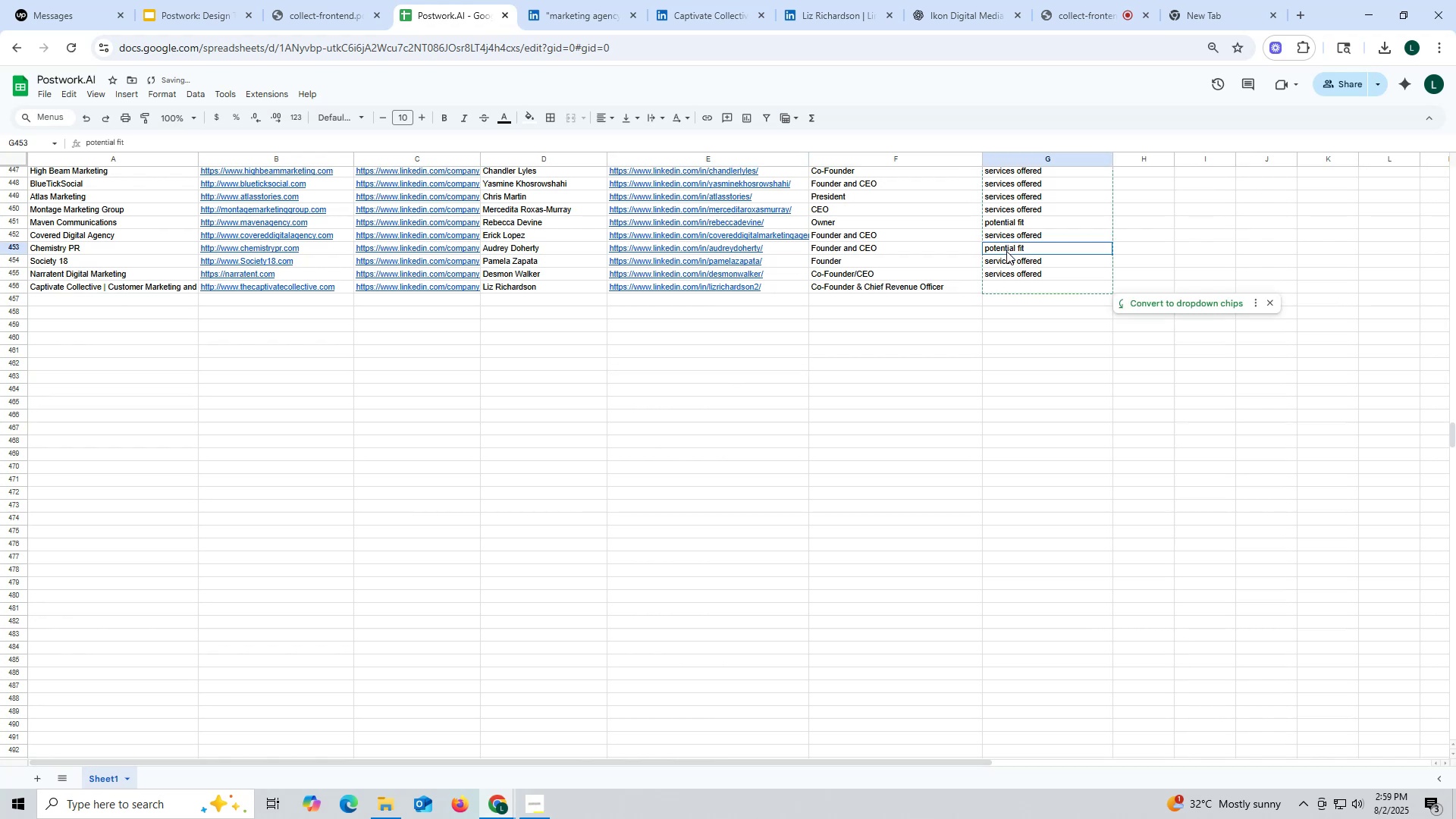 
key(Control+ControlLeft)
 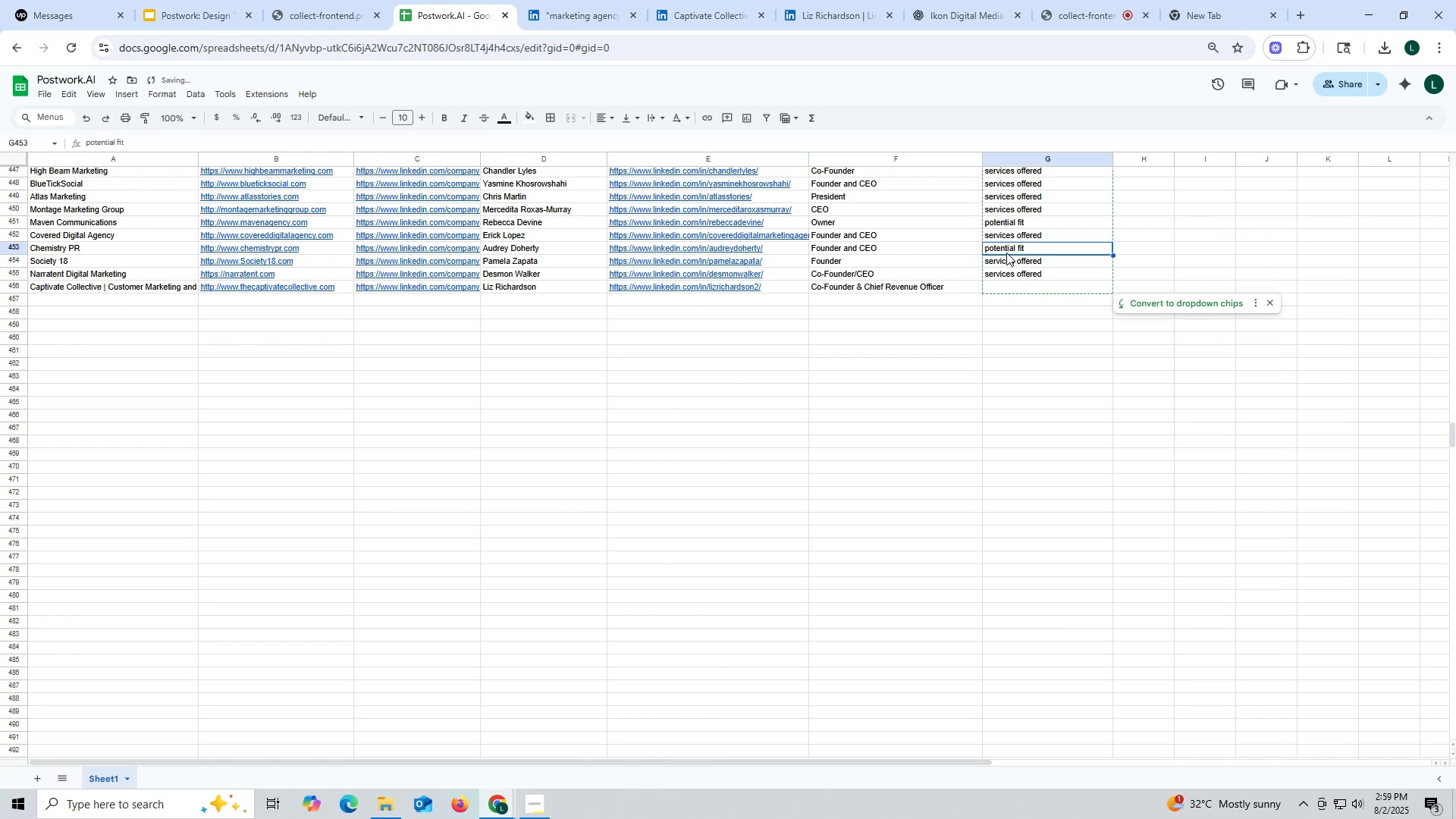 
key(Control+C)
 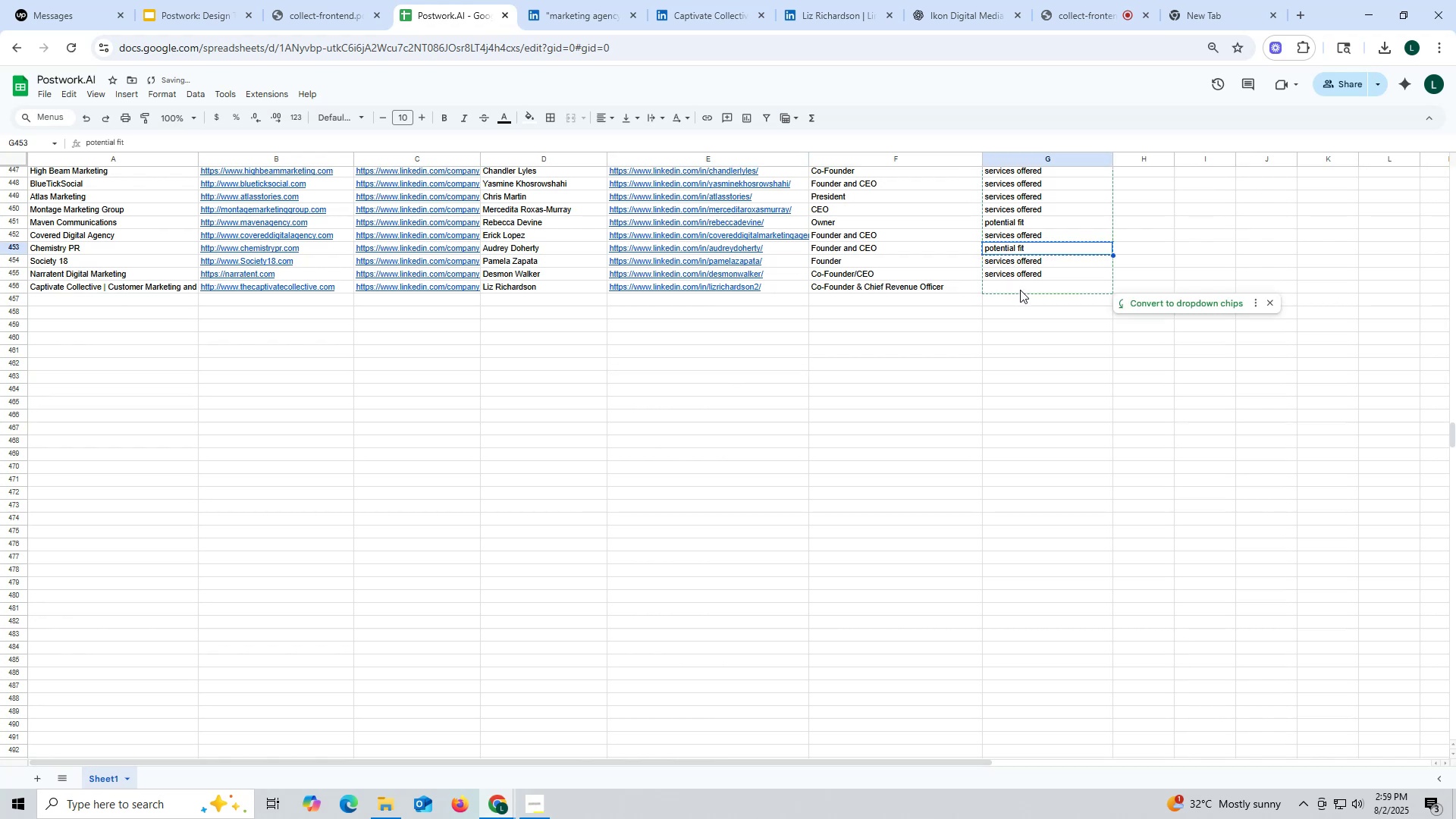 
left_click([1020, 289])
 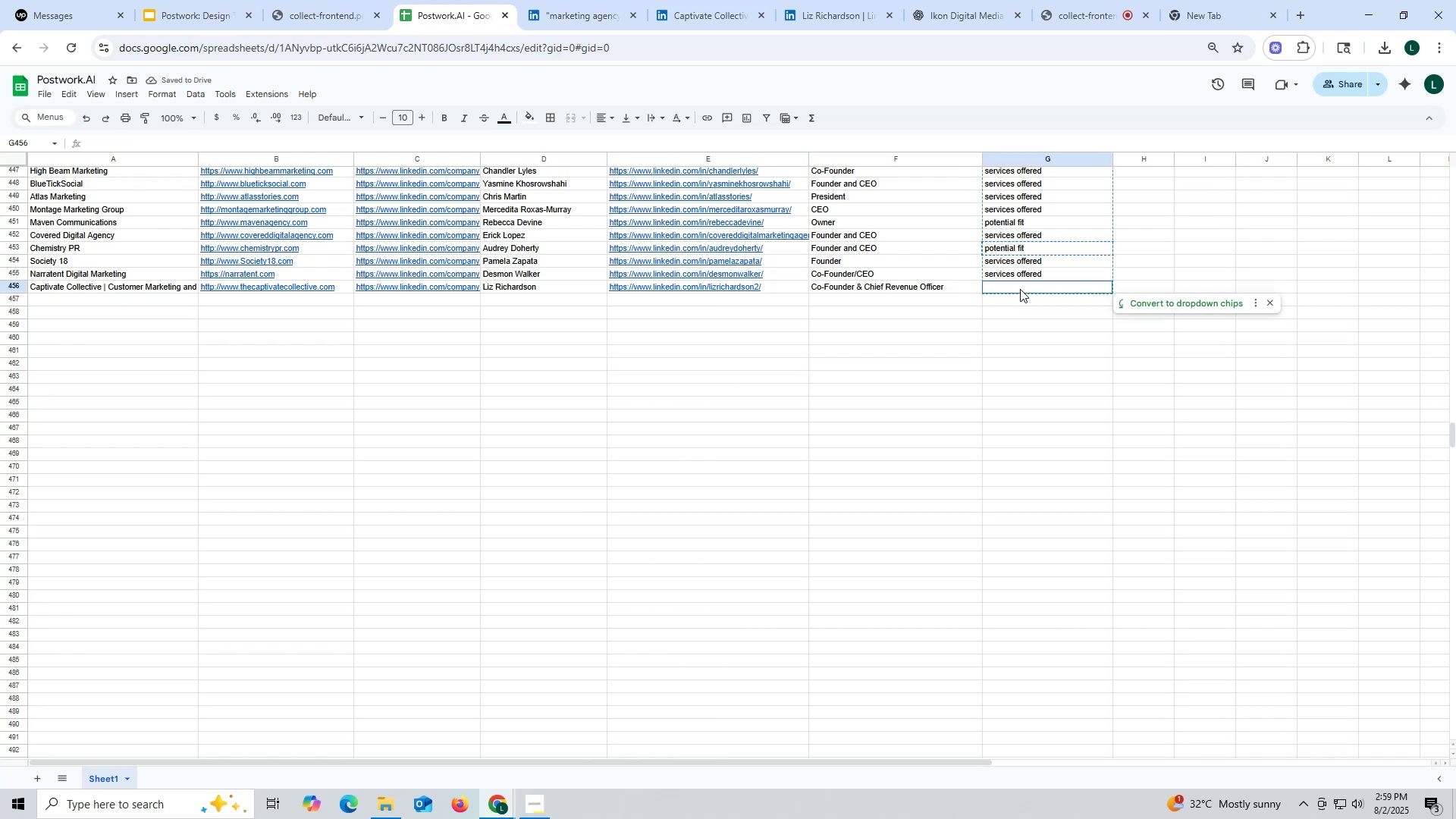 
key(Control+ControlLeft)
 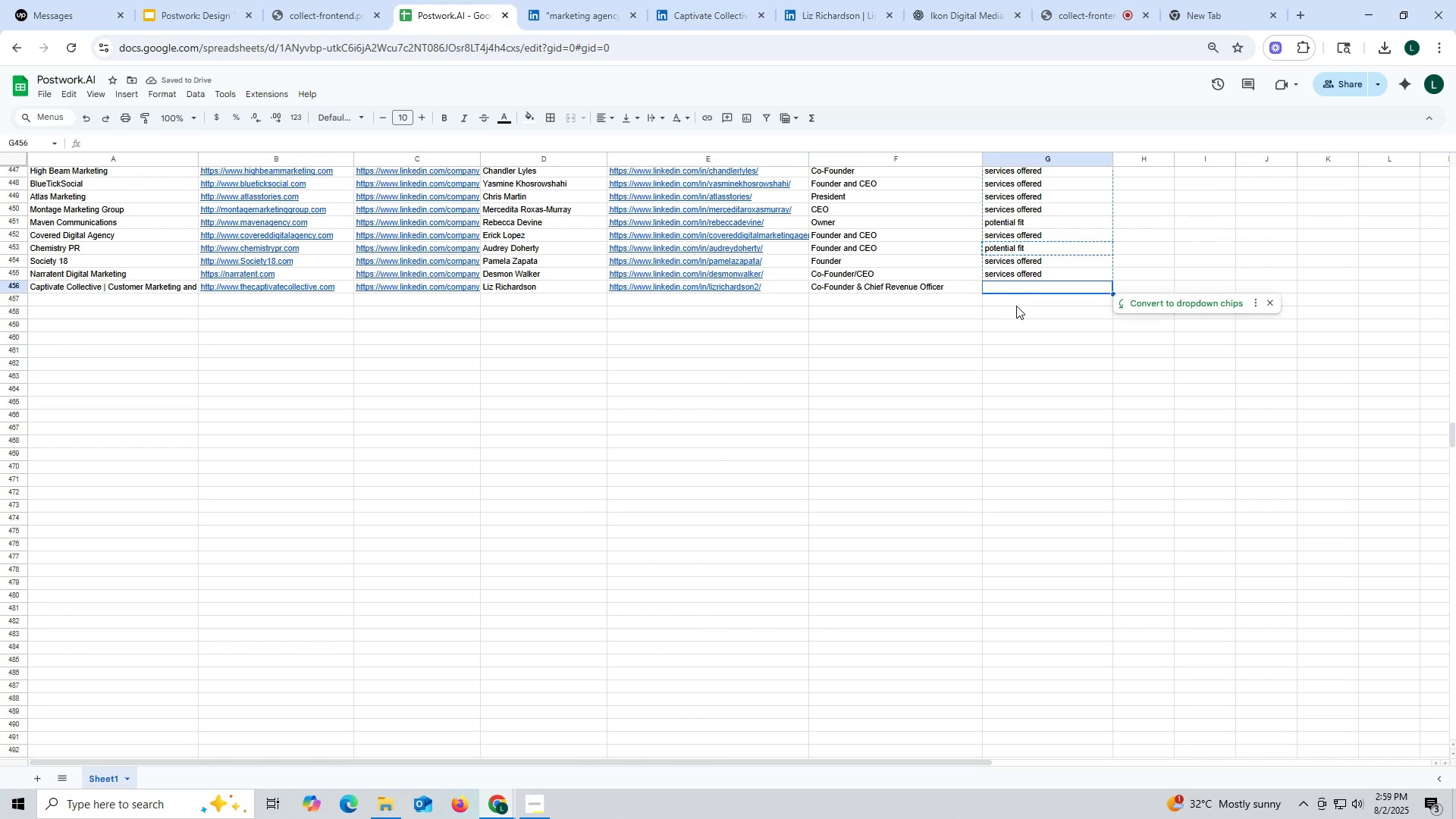 
key(Control+V)
 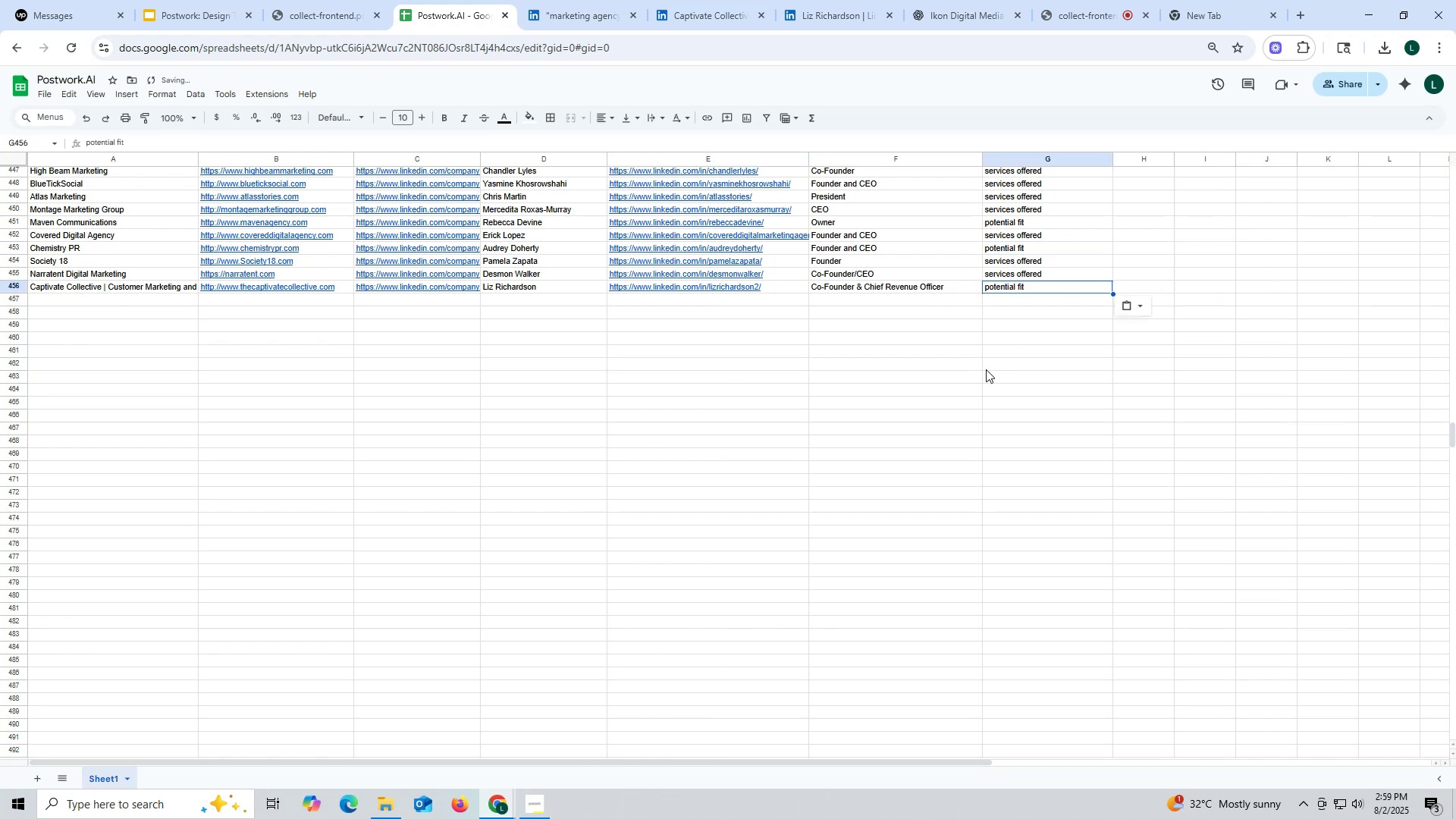 
left_click([986, 369])
 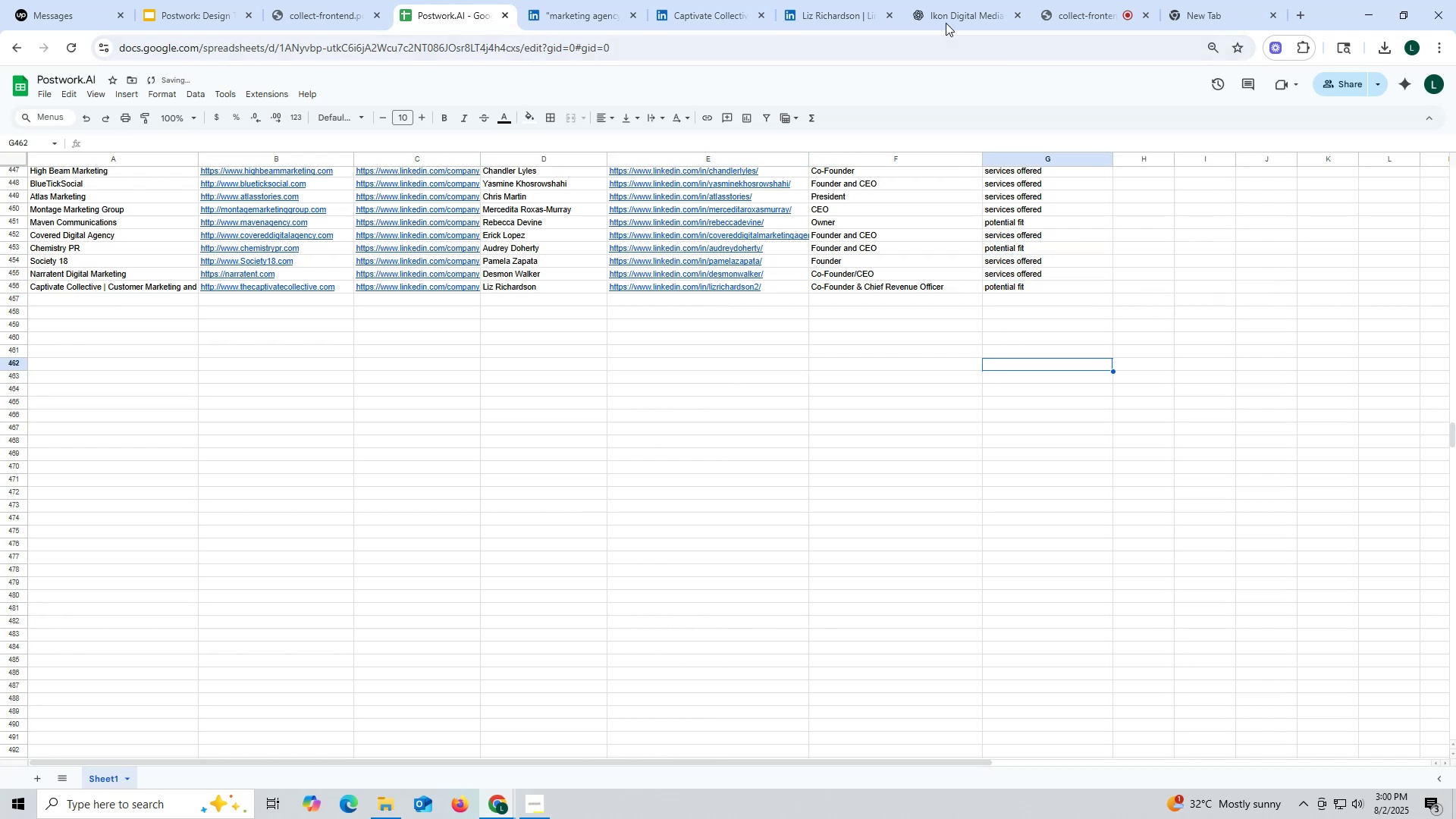 
left_click([943, 9])
 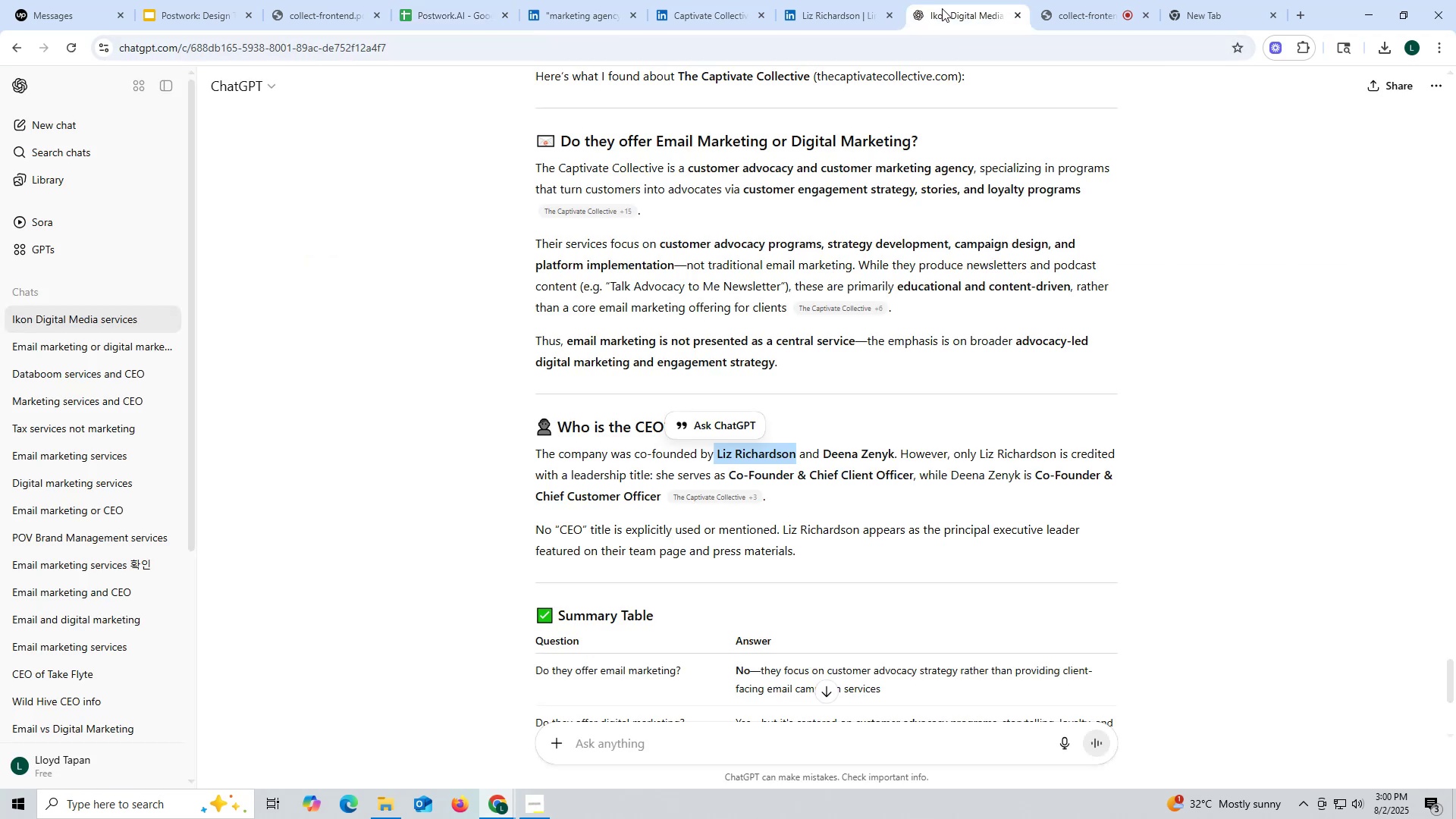 
scroll: coordinate [860, 264], scroll_direction: down, amount: 2.0
 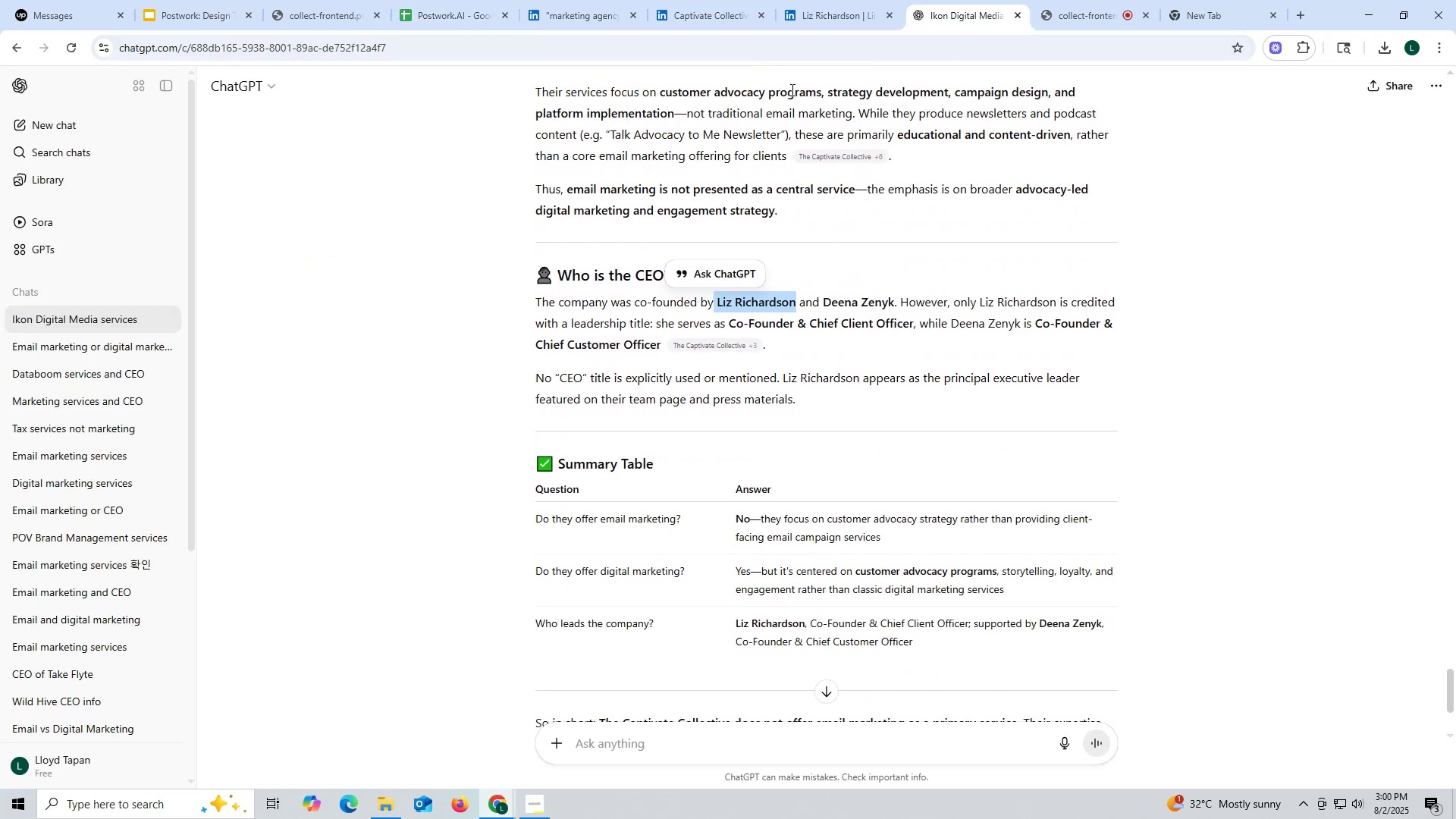 
left_click([720, 17])
 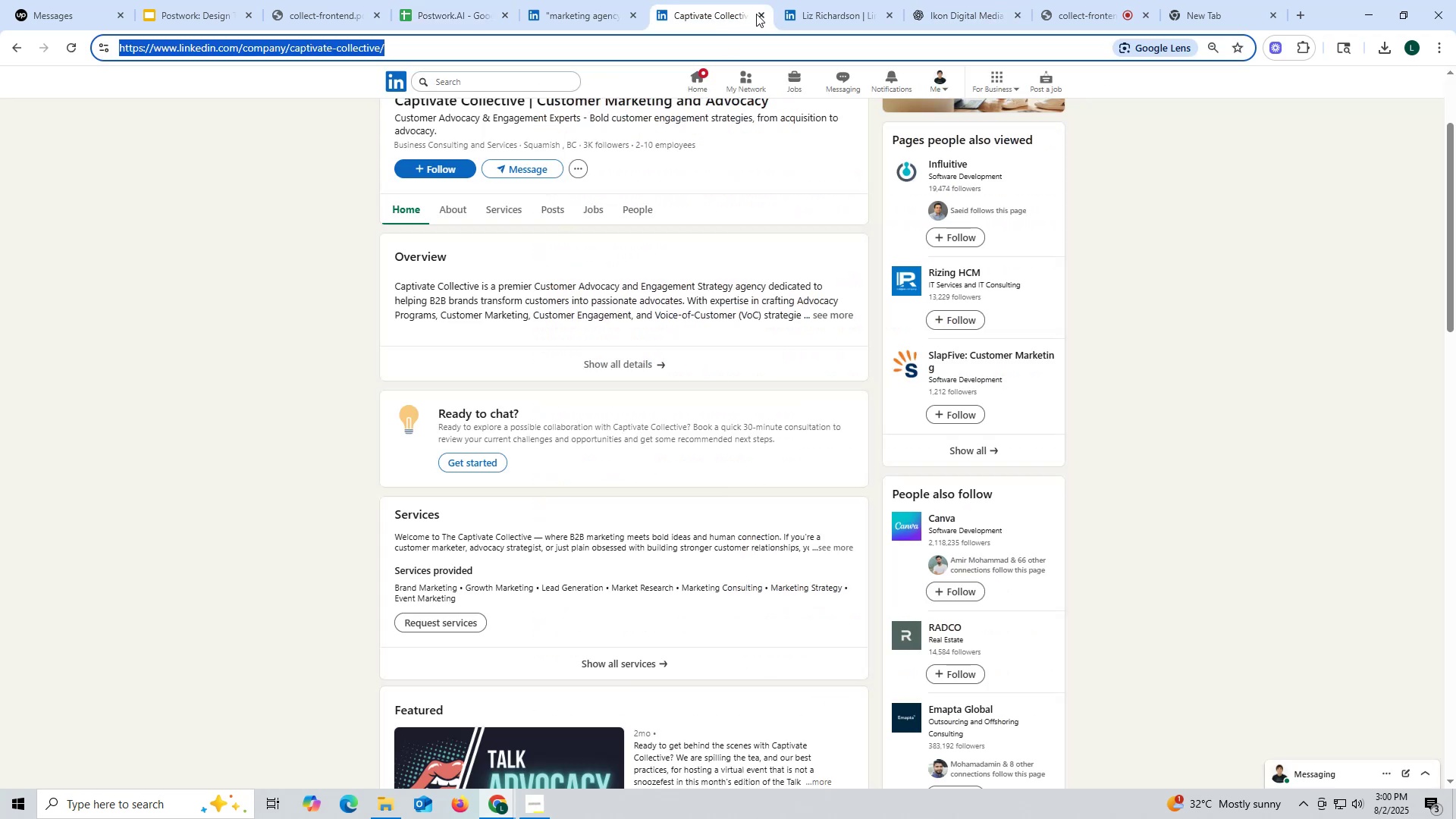 
left_click([759, 14])
 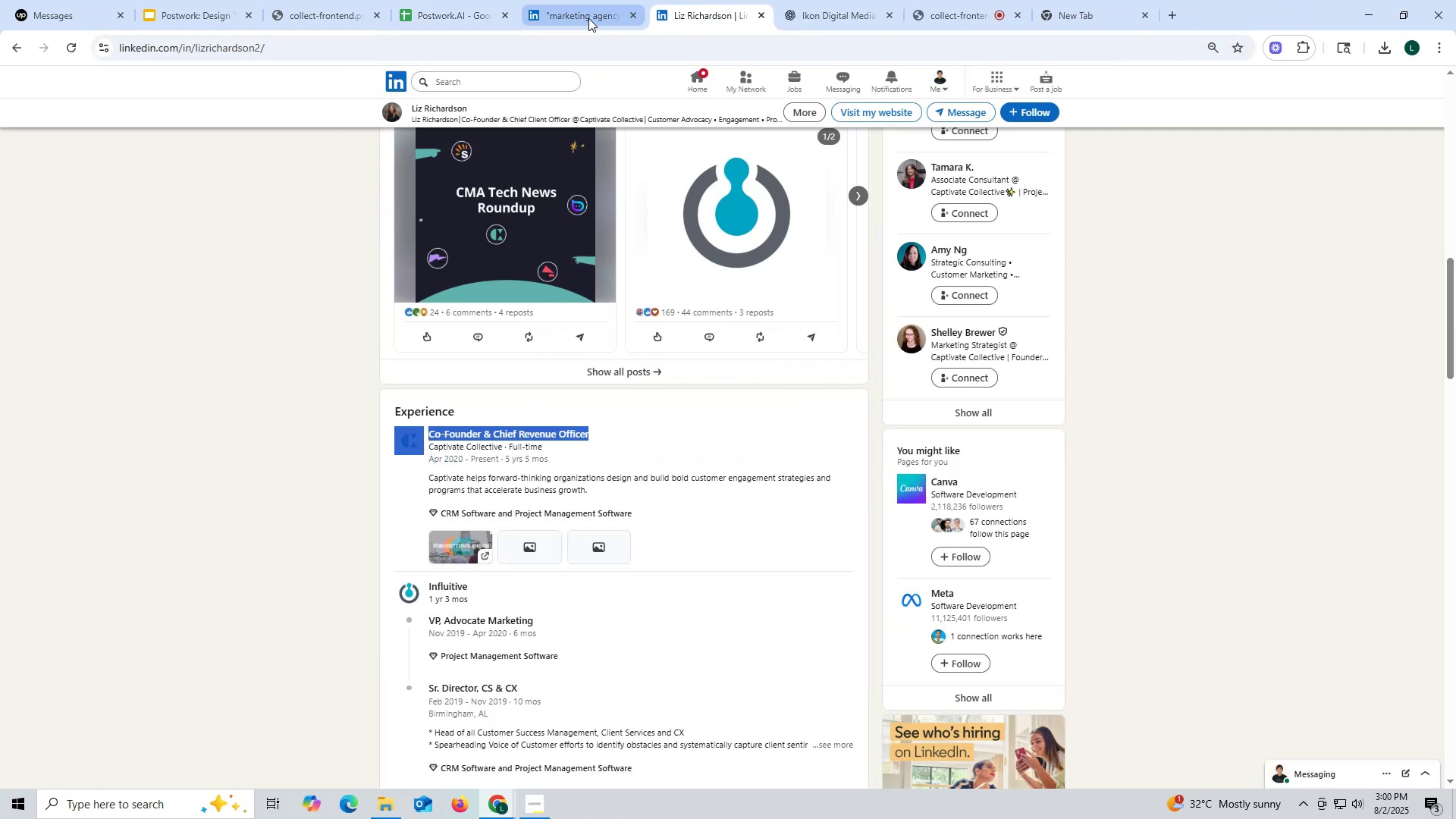 
left_click([582, 15])
 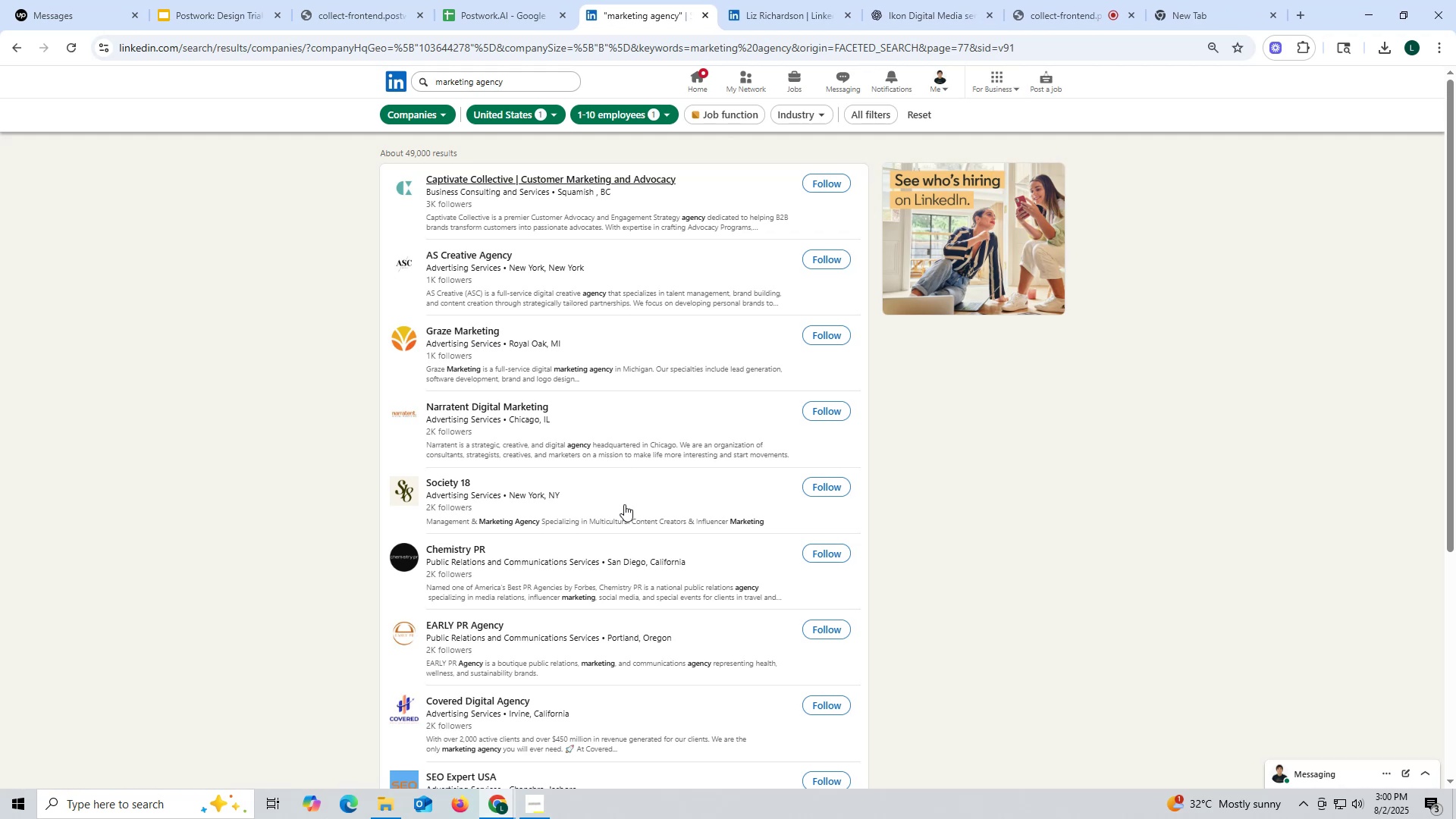 
scroll: coordinate [642, 536], scroll_direction: down, amount: 5.0
 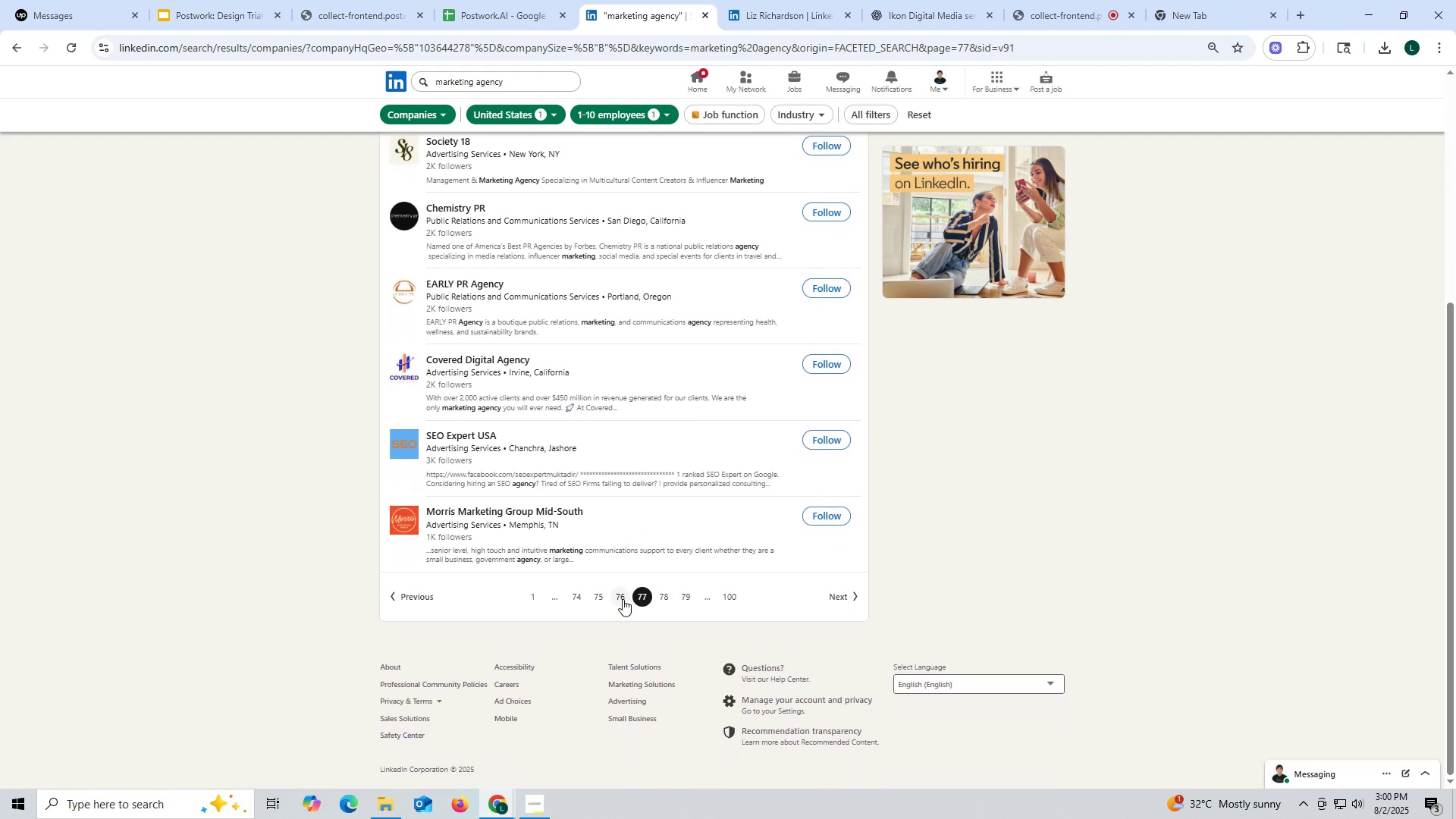 
left_click([618, 597])
 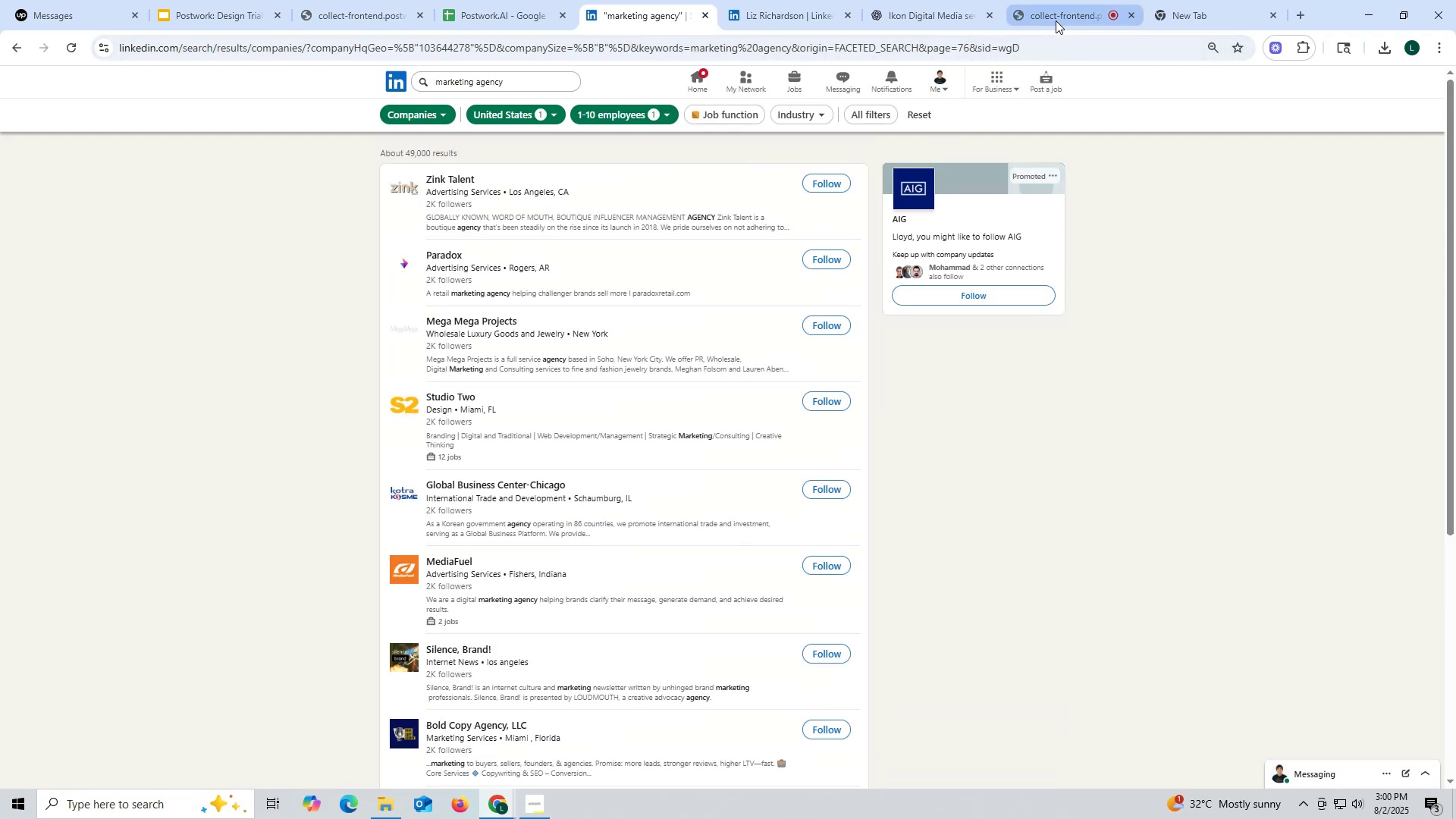 
left_click([1054, 17])
 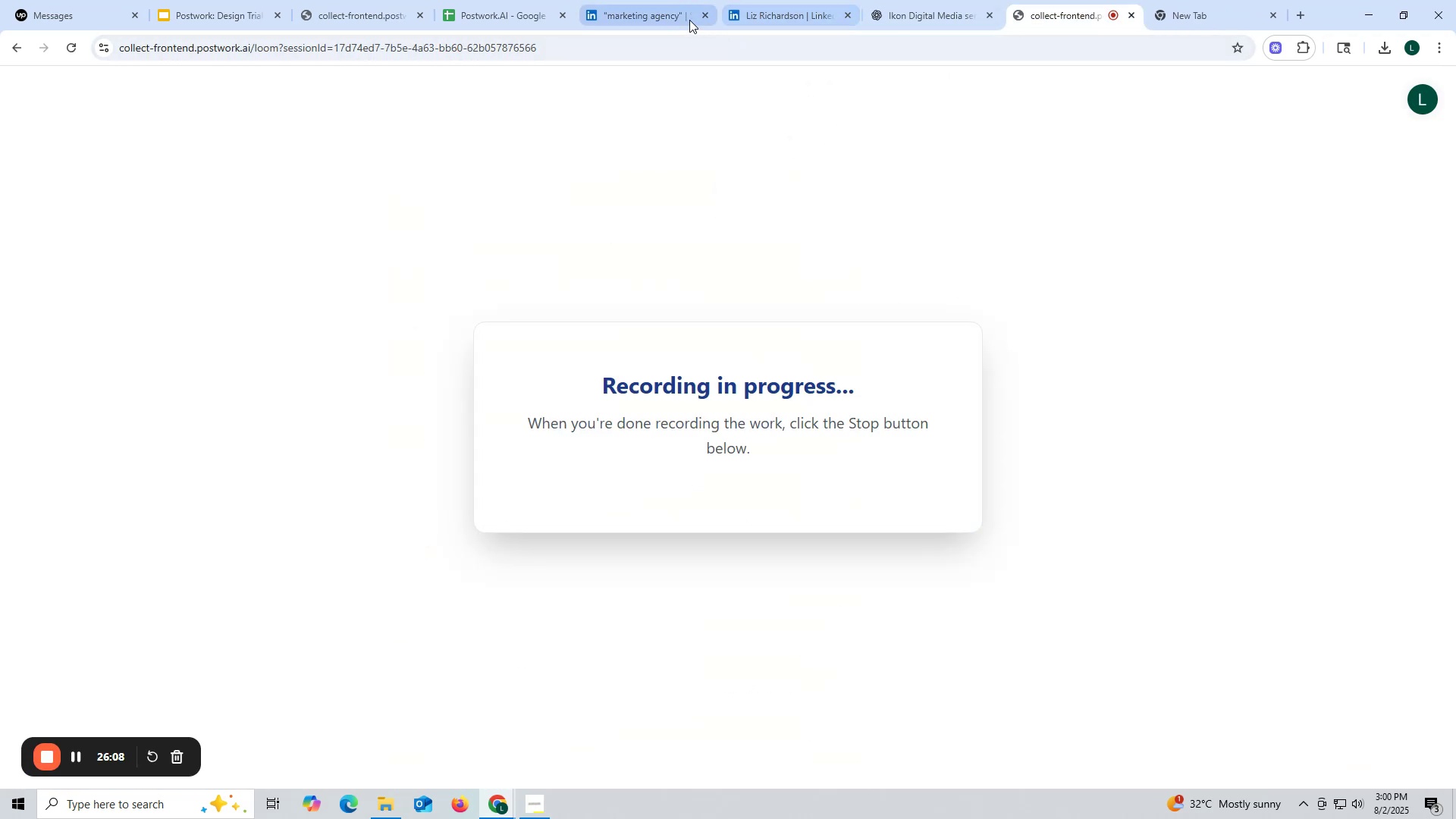 
left_click([639, 17])
 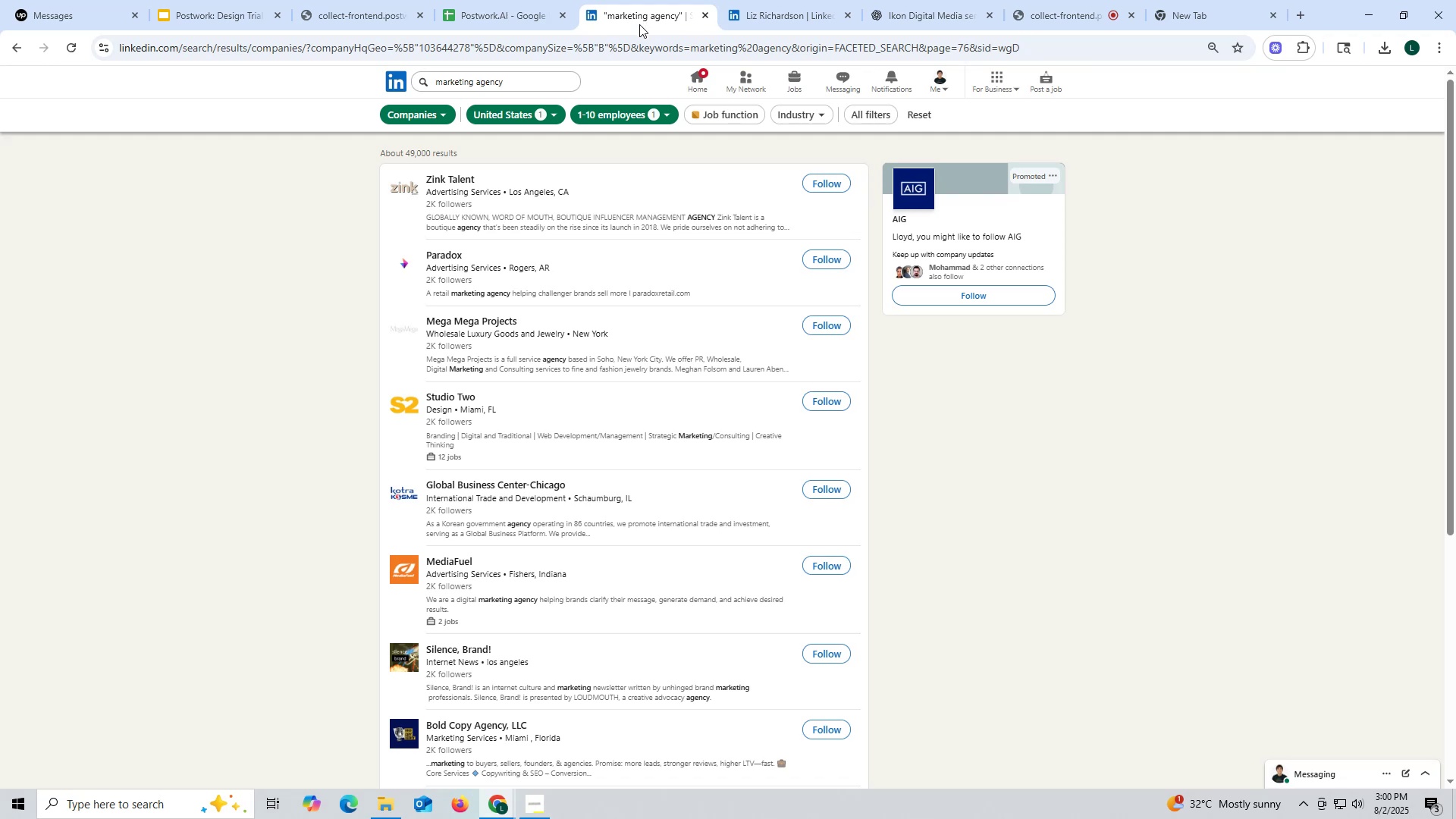 
wait(11.7)
 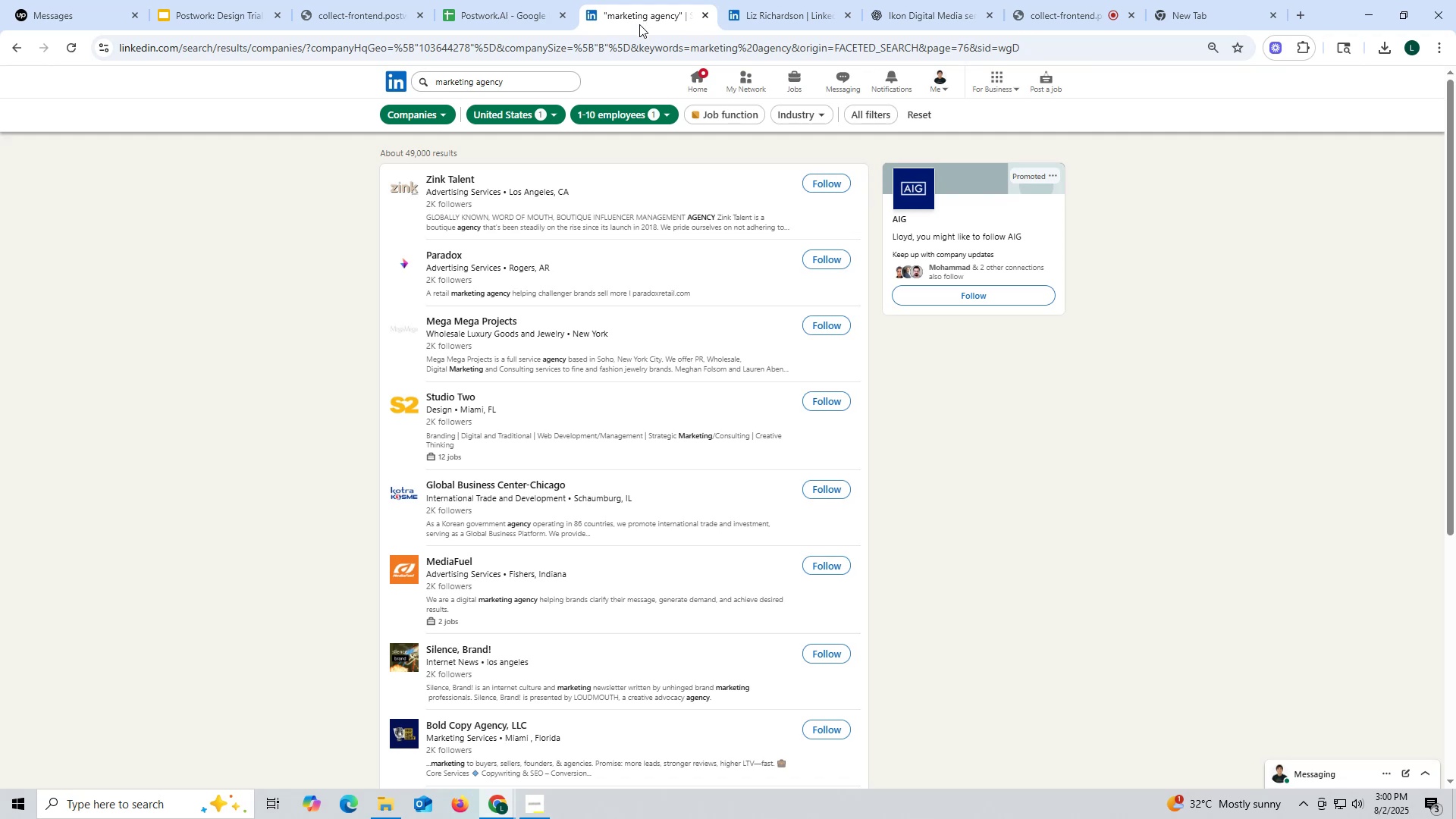 
scroll: coordinate [581, 481], scroll_direction: down, amount: 6.0
 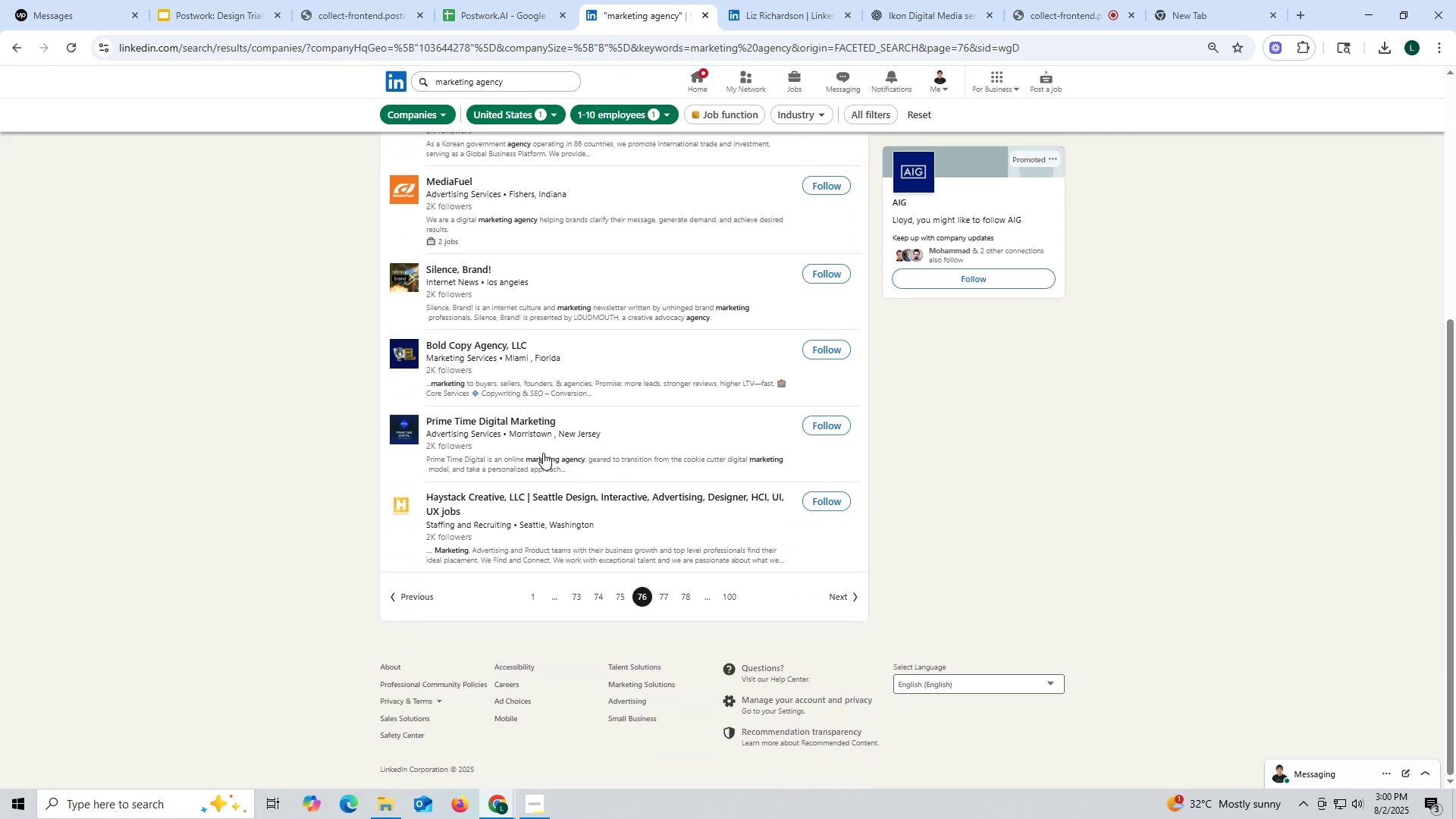 
wait(9.68)
 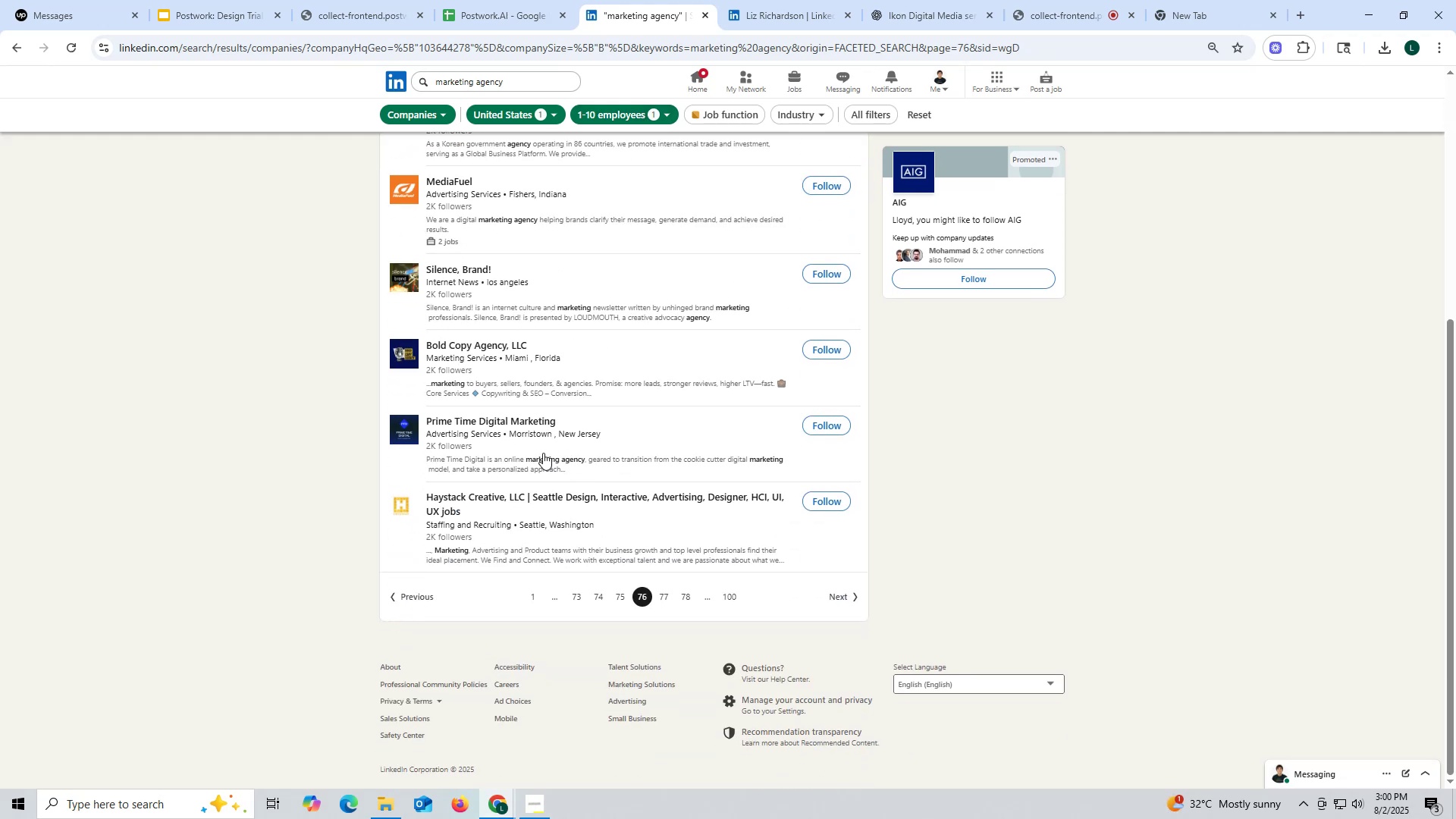 
right_click([461, 421])
 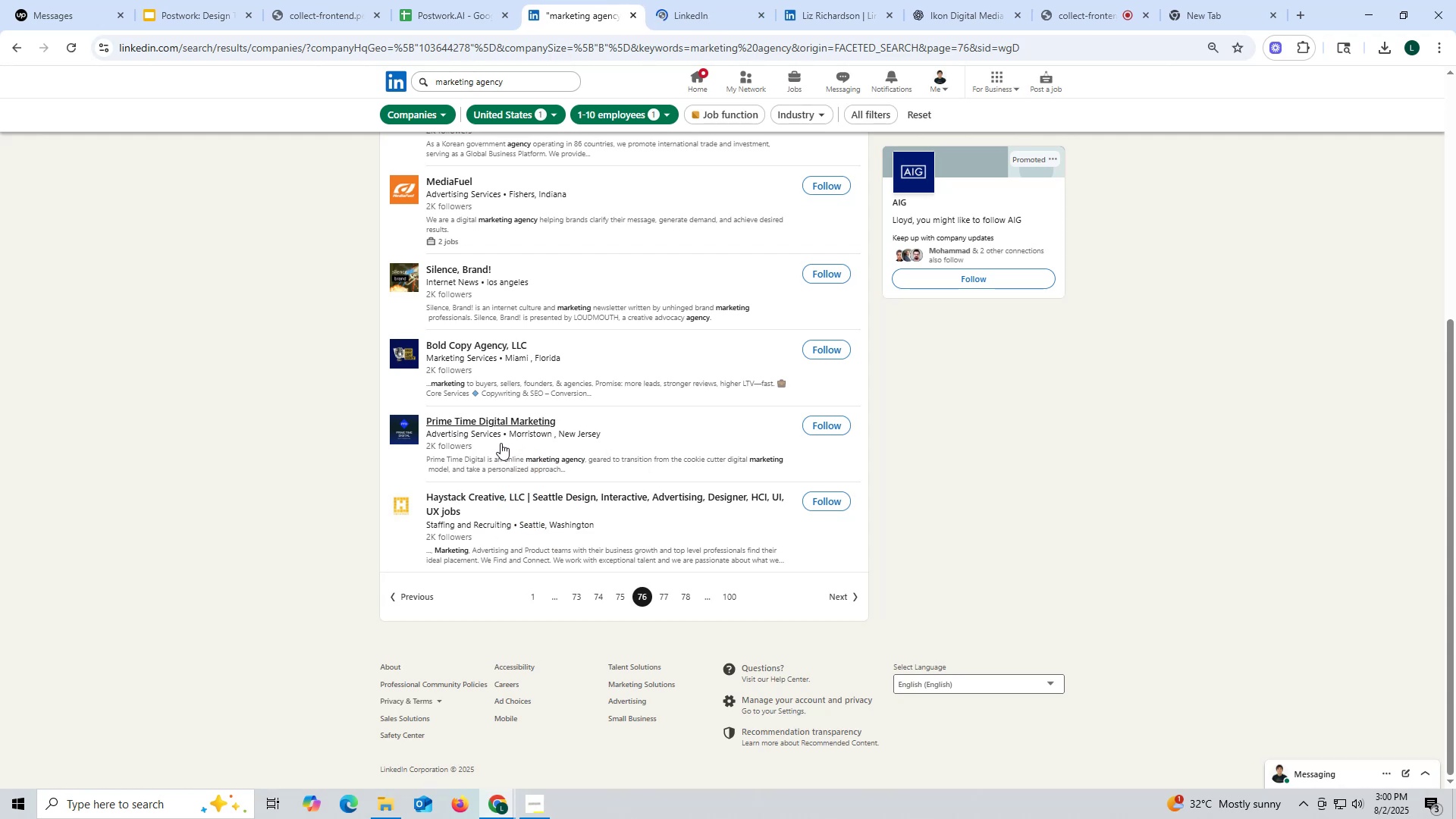 
wait(5.72)
 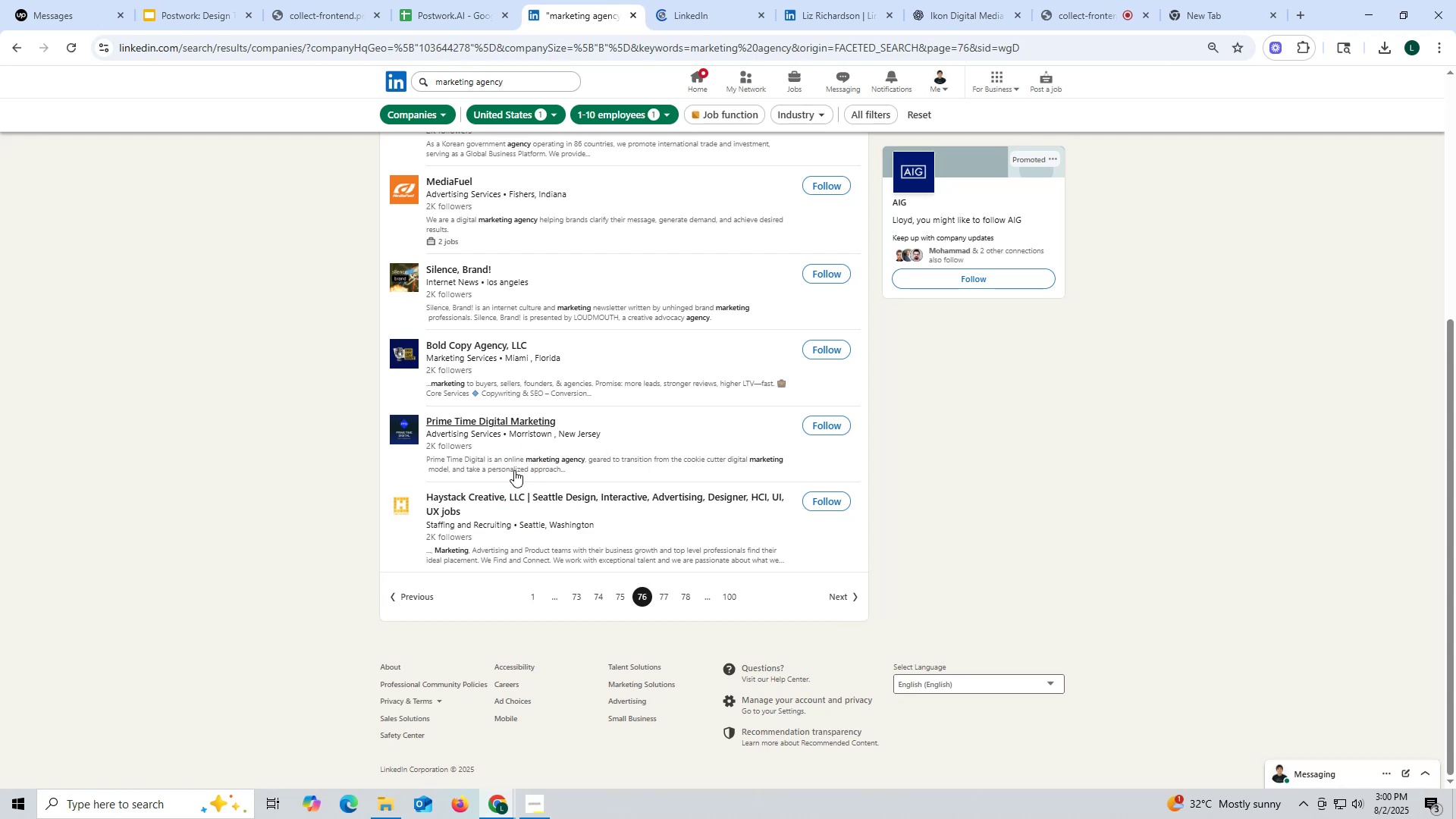 
left_click([689, 19])
 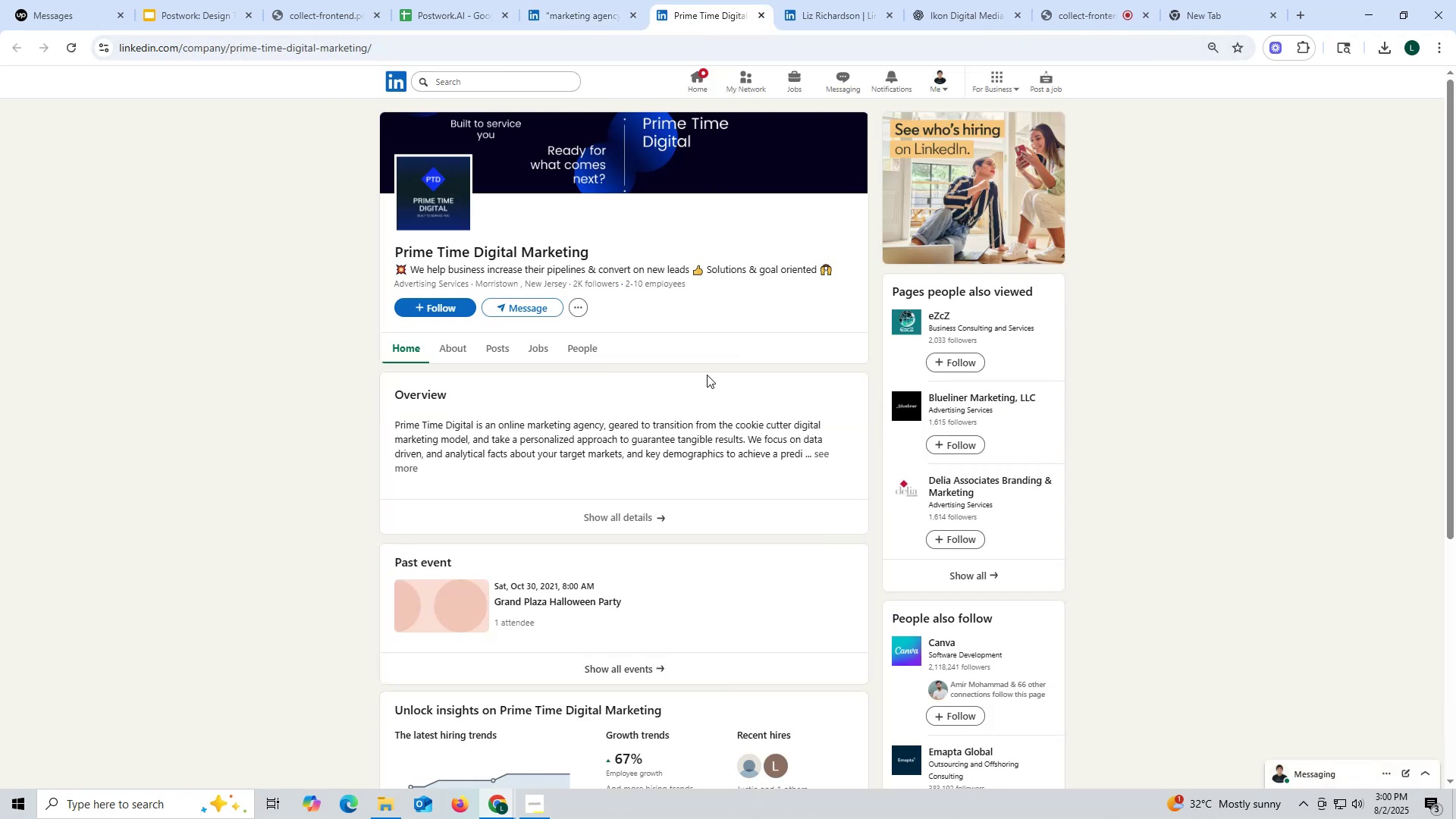 
left_click([504, 353])
 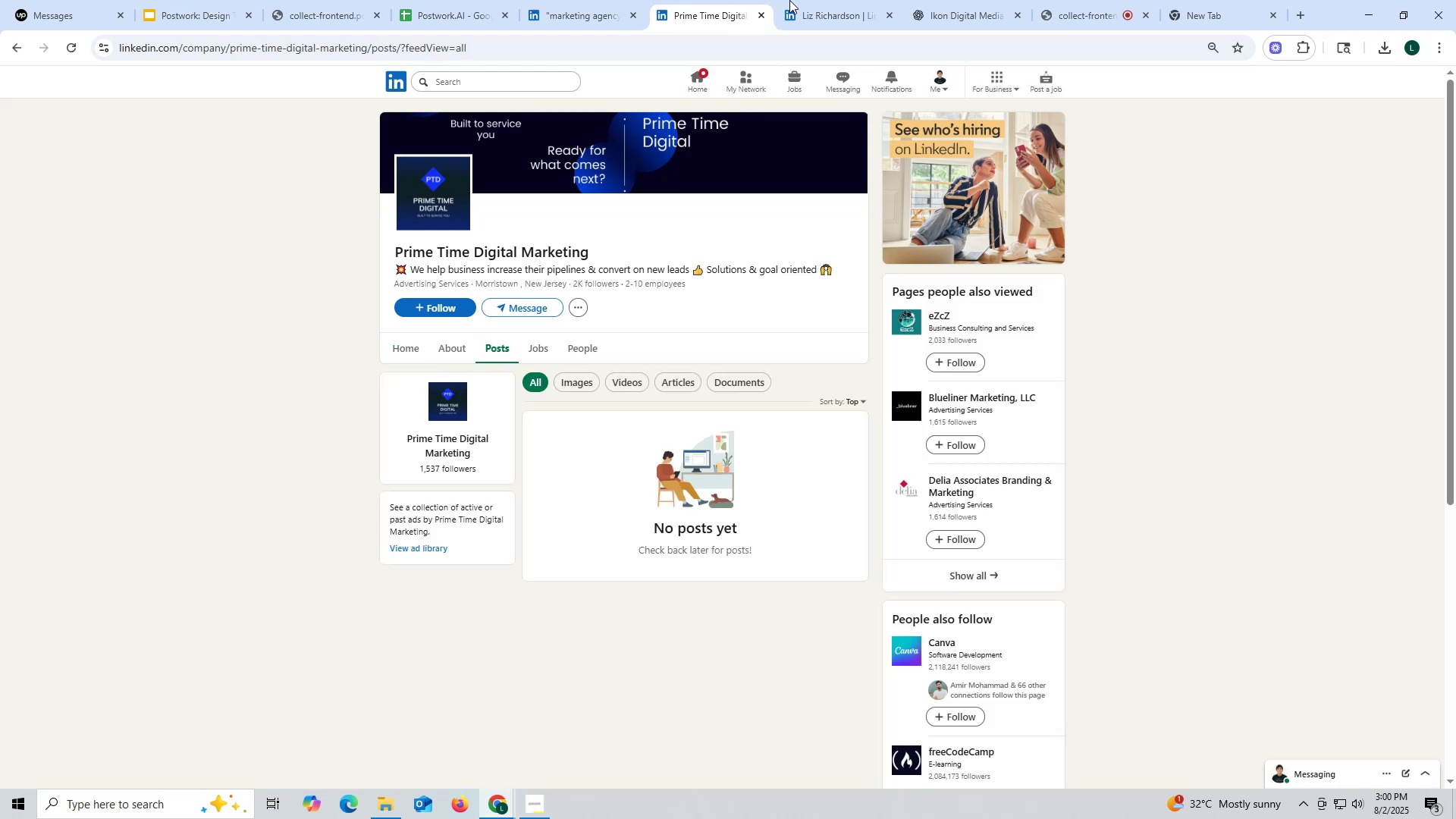 
left_click([764, 12])
 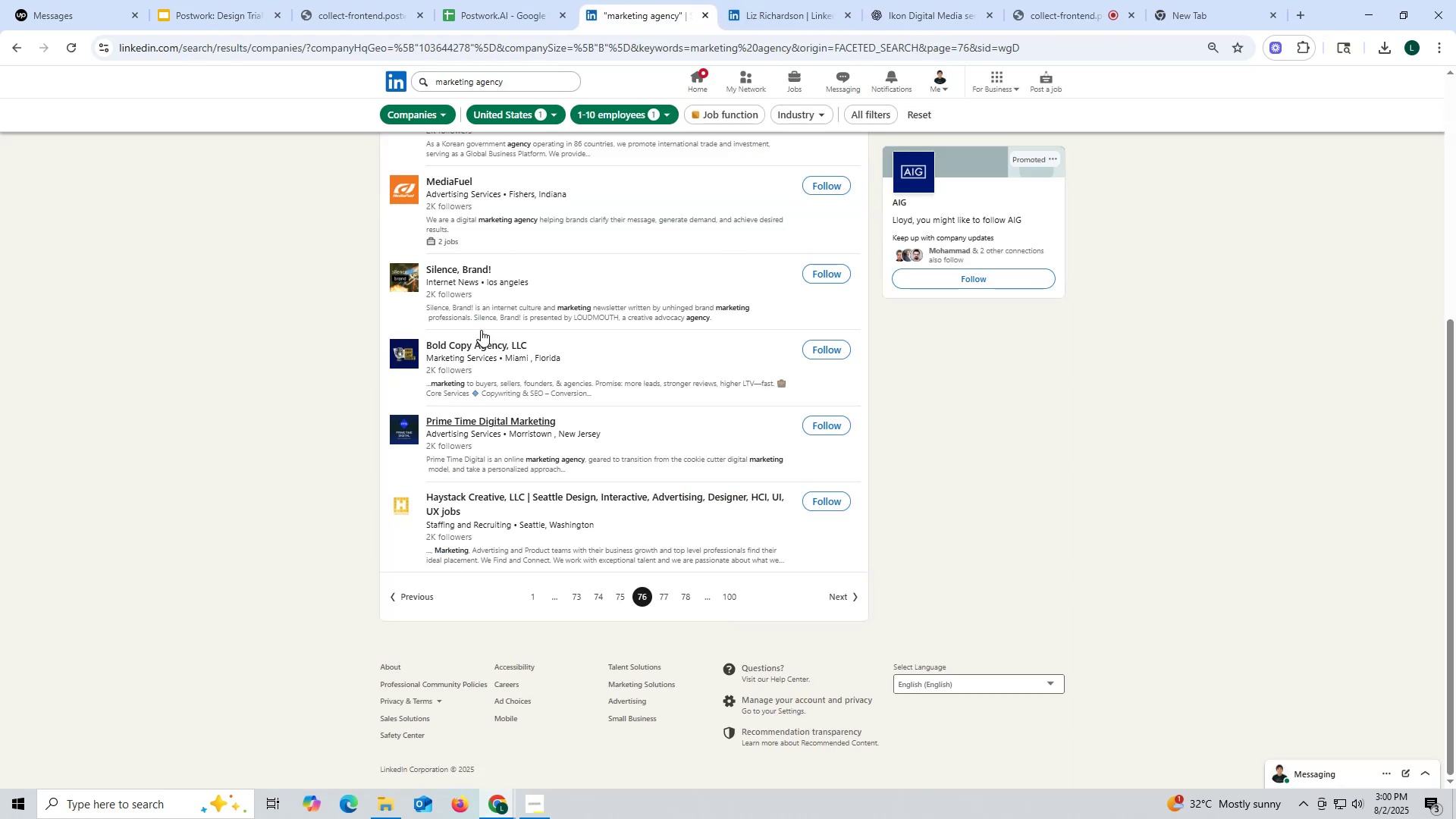 
right_click([472, 343])
 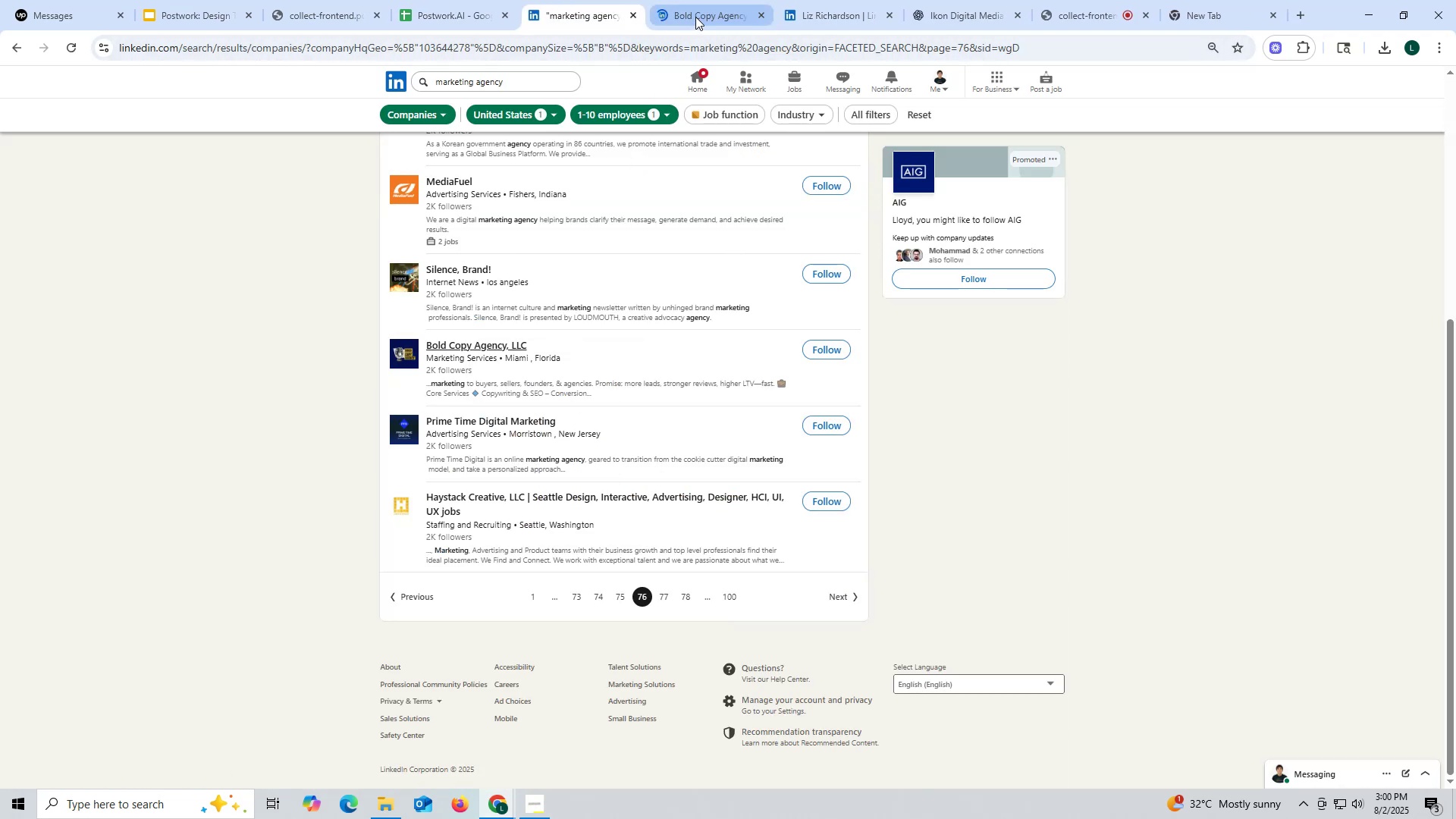 
left_click([695, 17])
 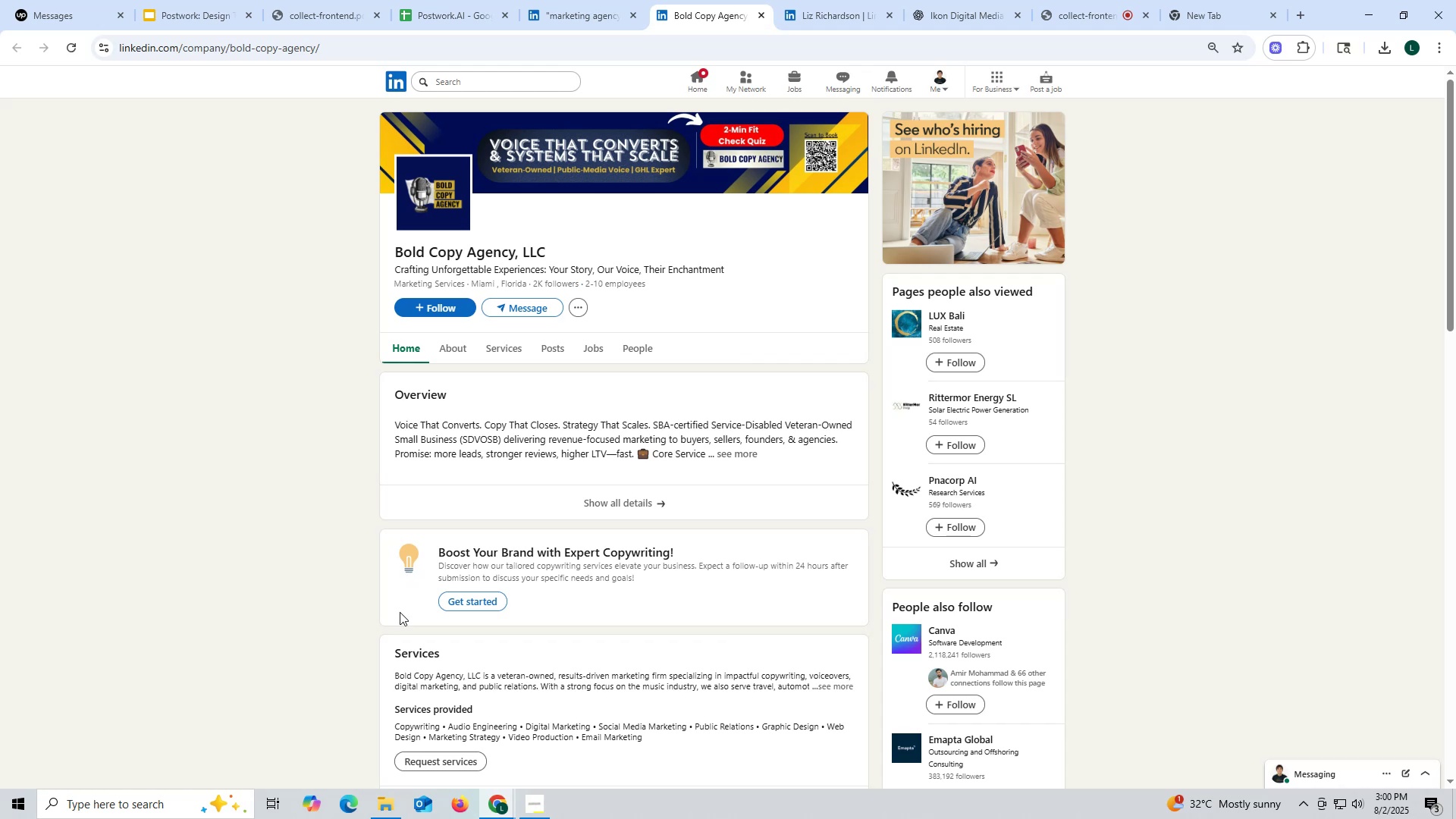 
left_click([560, 345])
 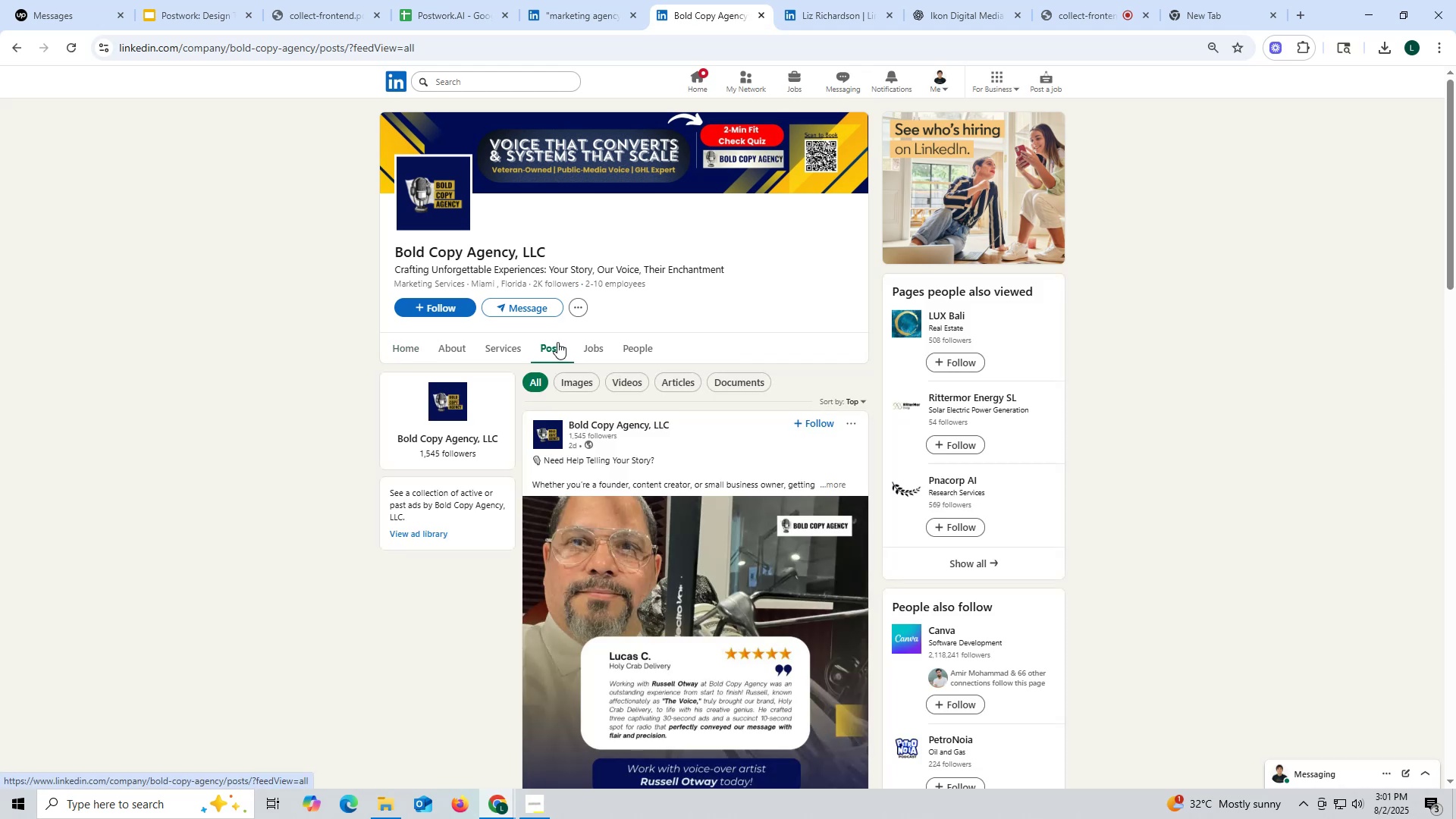 
left_click([455, 352])
 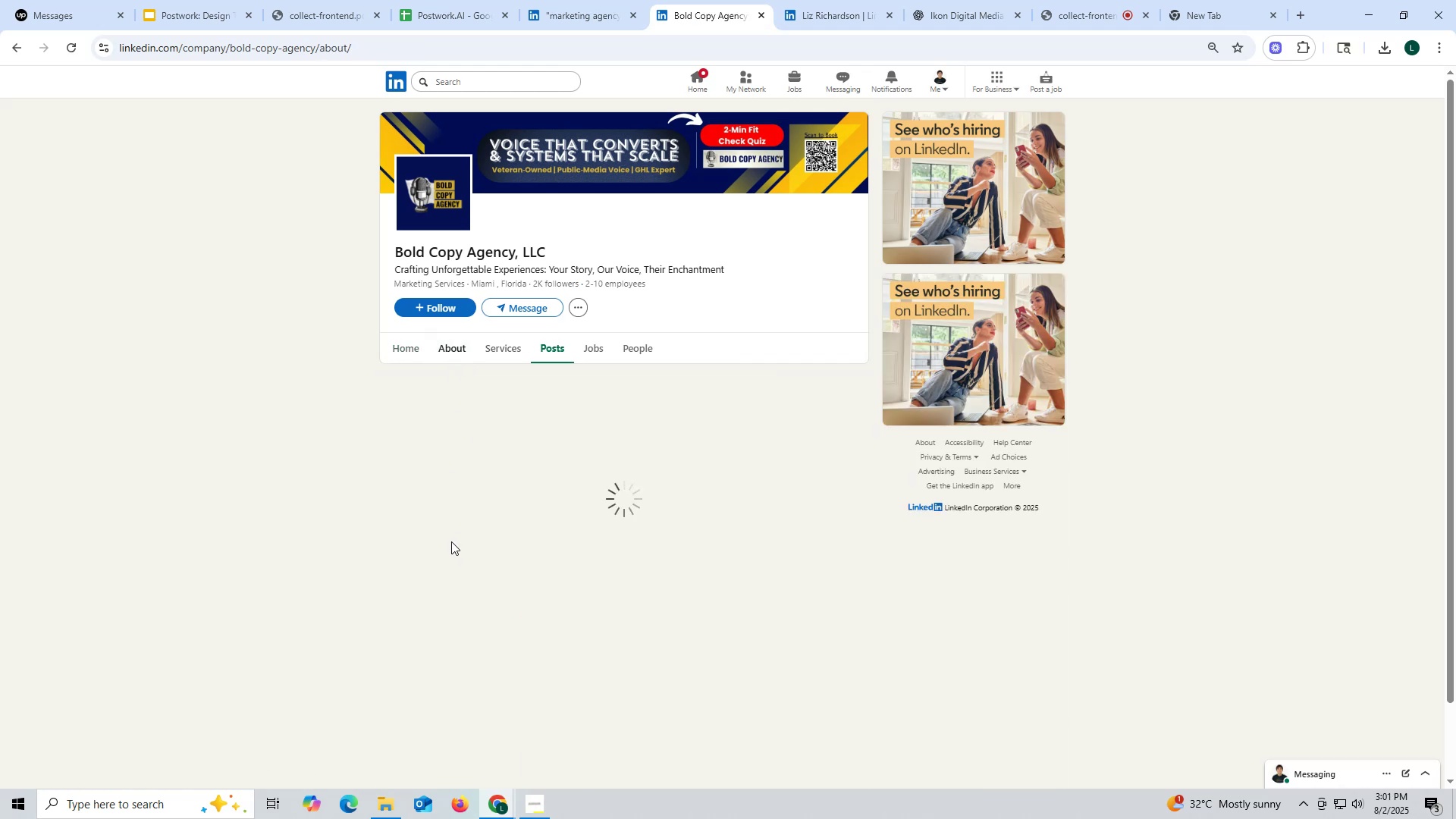 
scroll: coordinate [450, 541], scroll_direction: down, amount: 5.0
 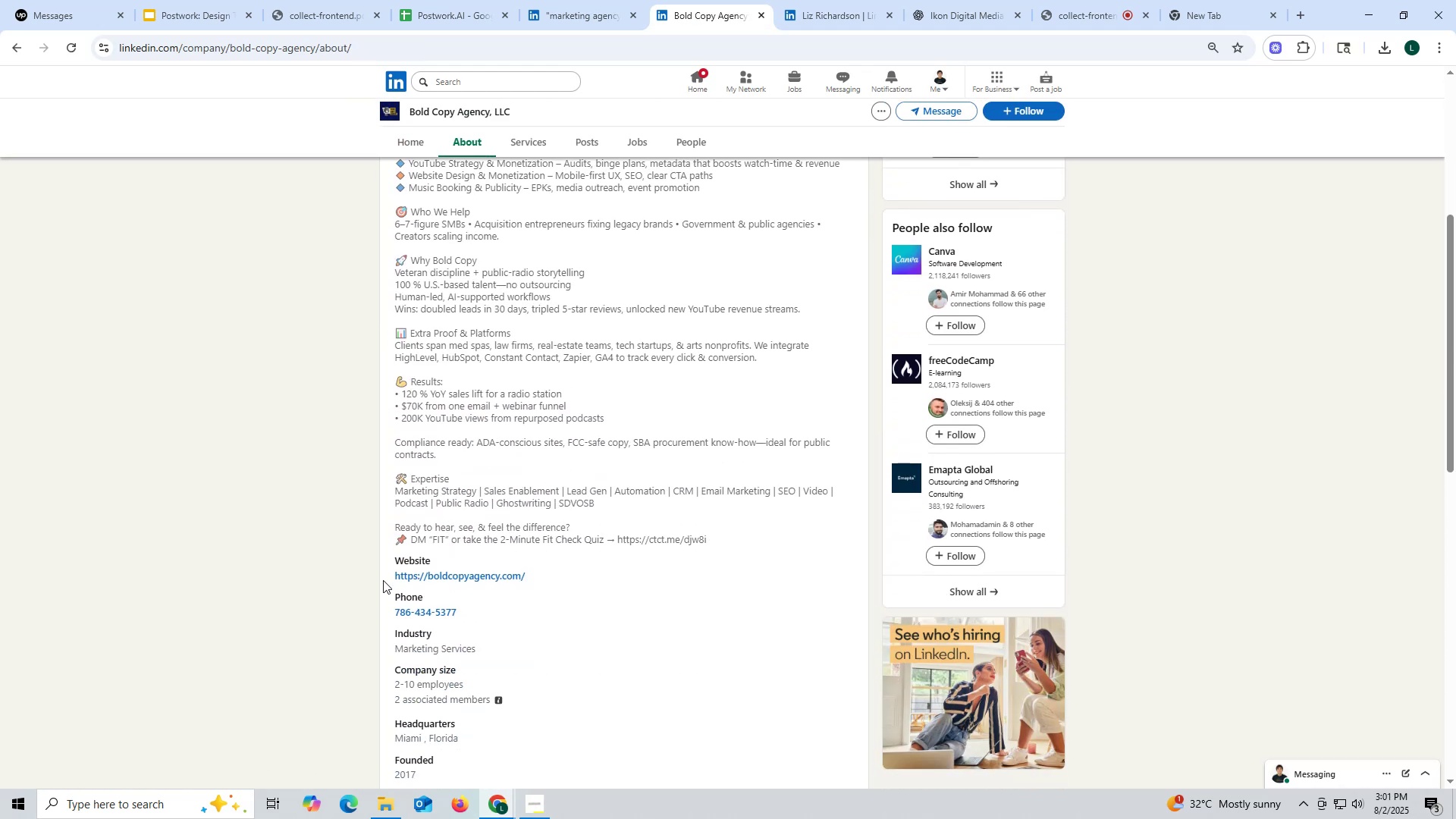 
left_click_drag(start_coordinate=[384, 576], to_coordinate=[576, 576])
 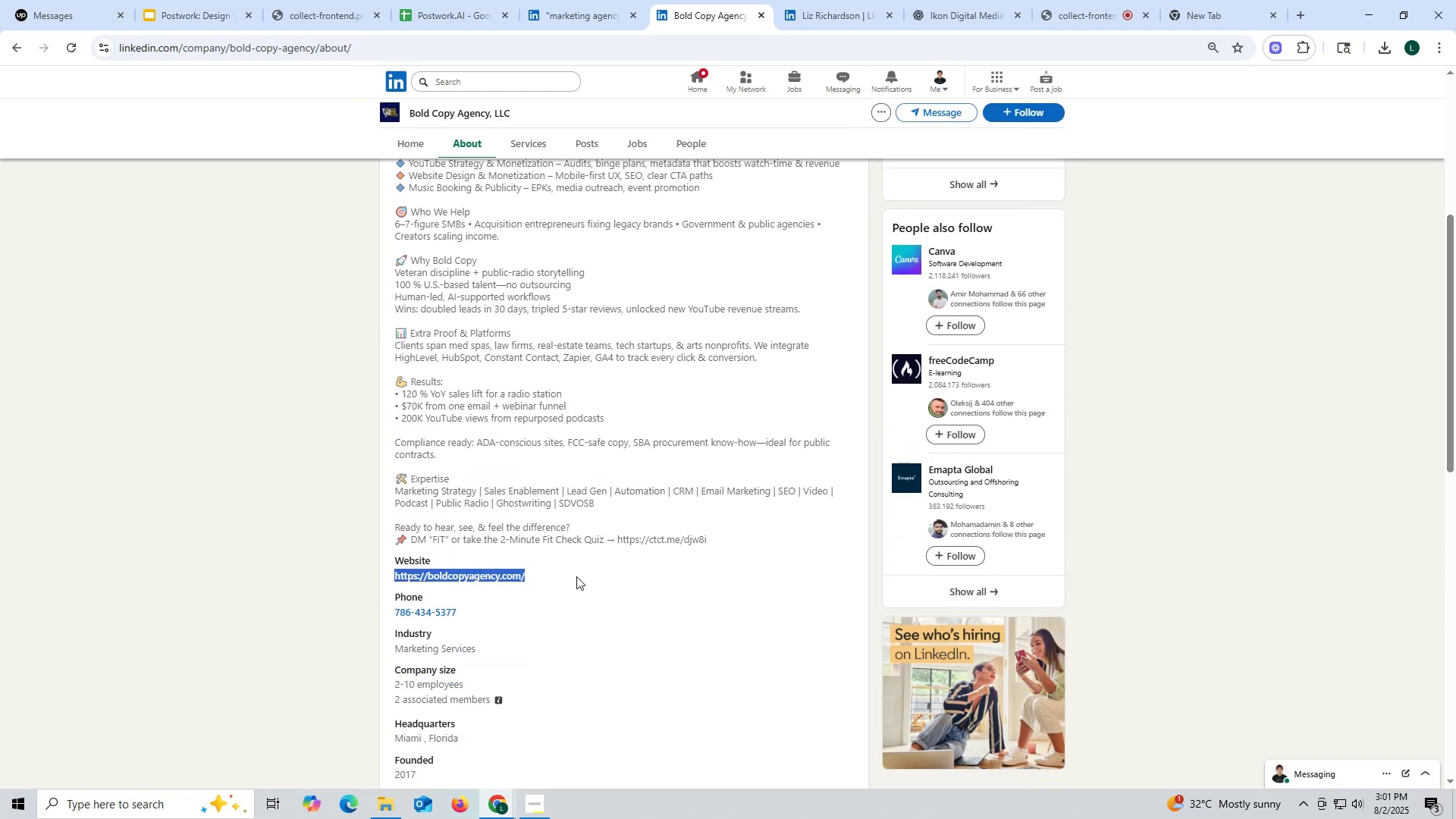 
key(Control+ControlLeft)
 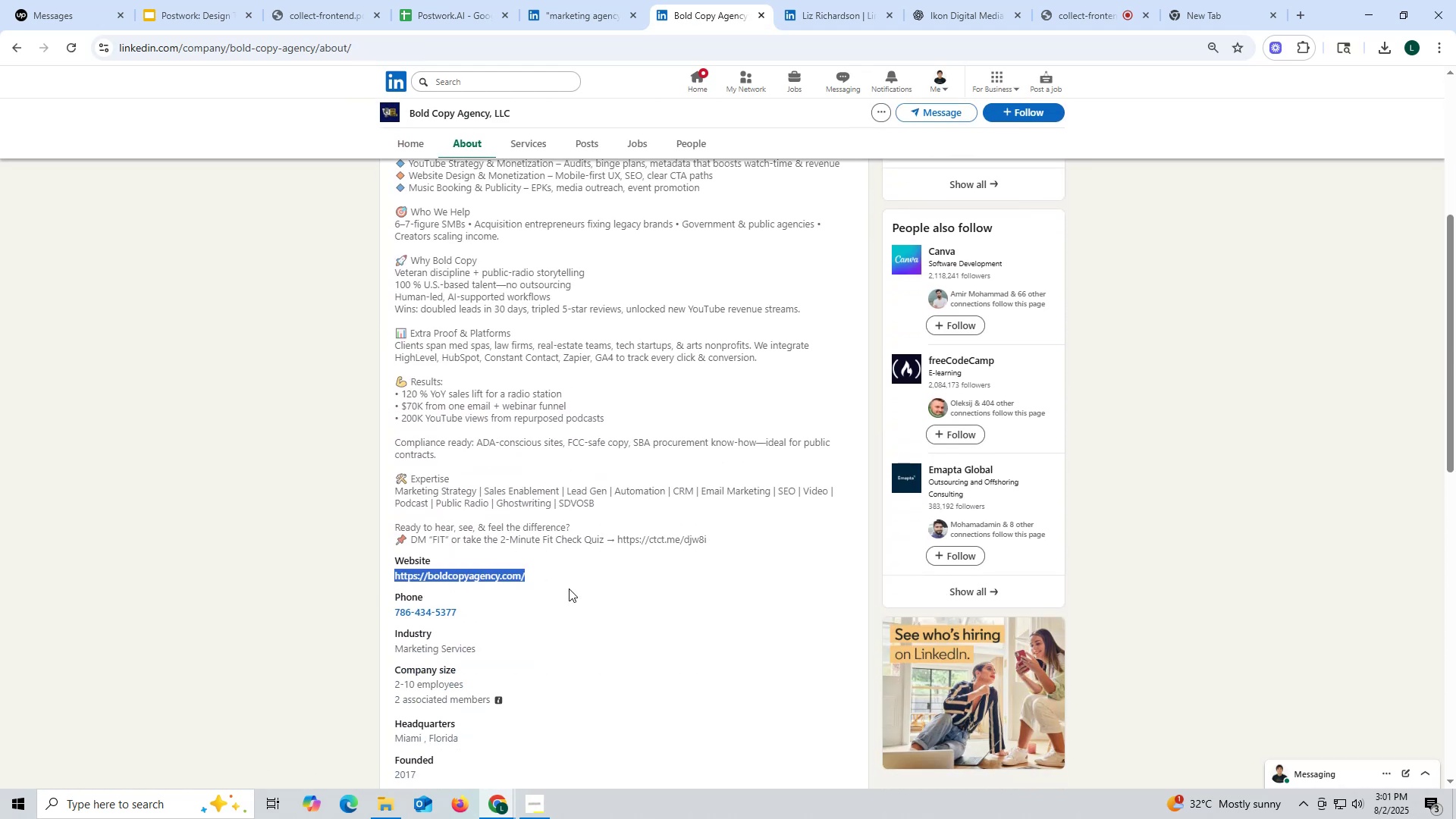 
key(Control+C)
 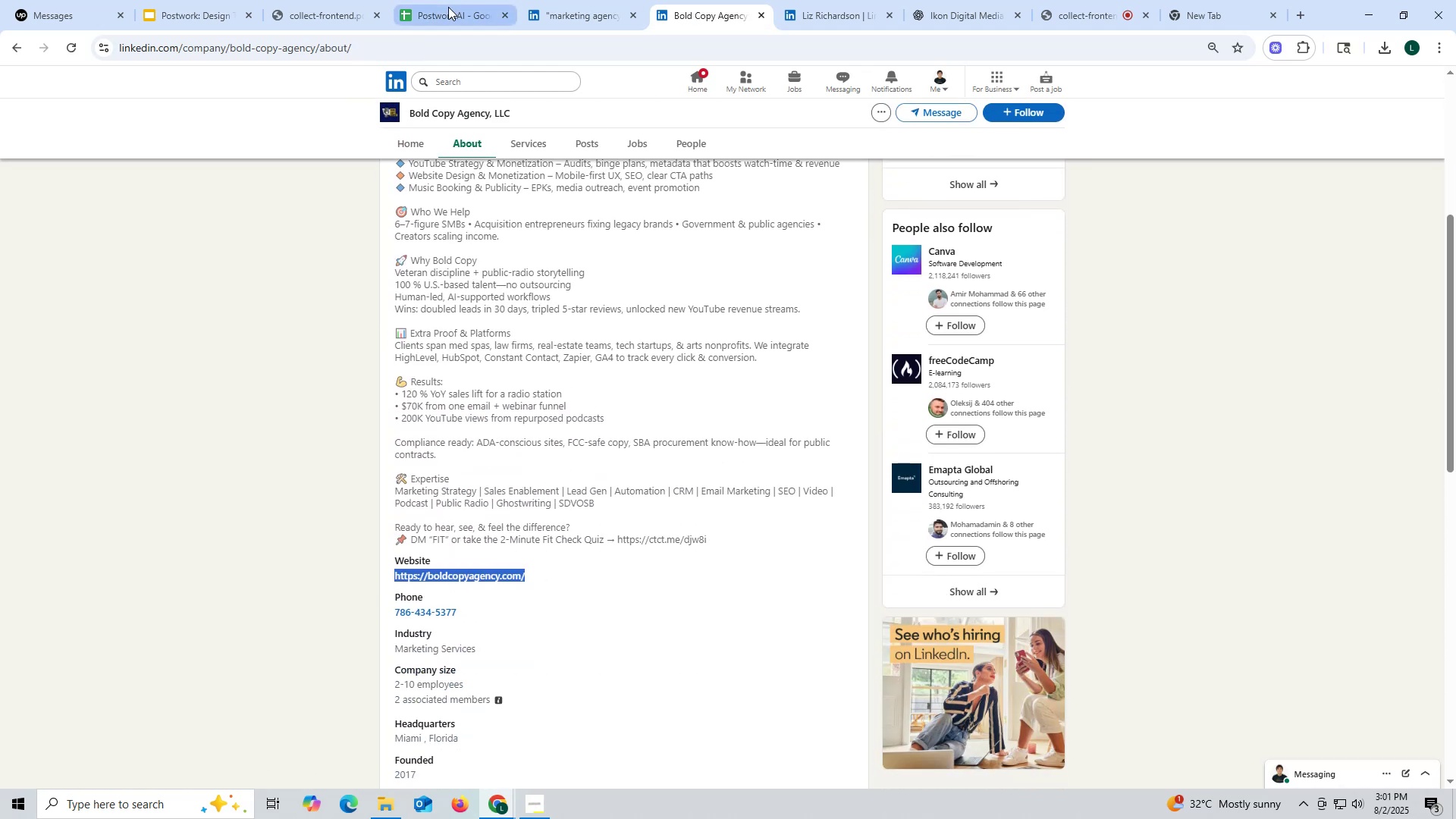 
left_click([447, 7])
 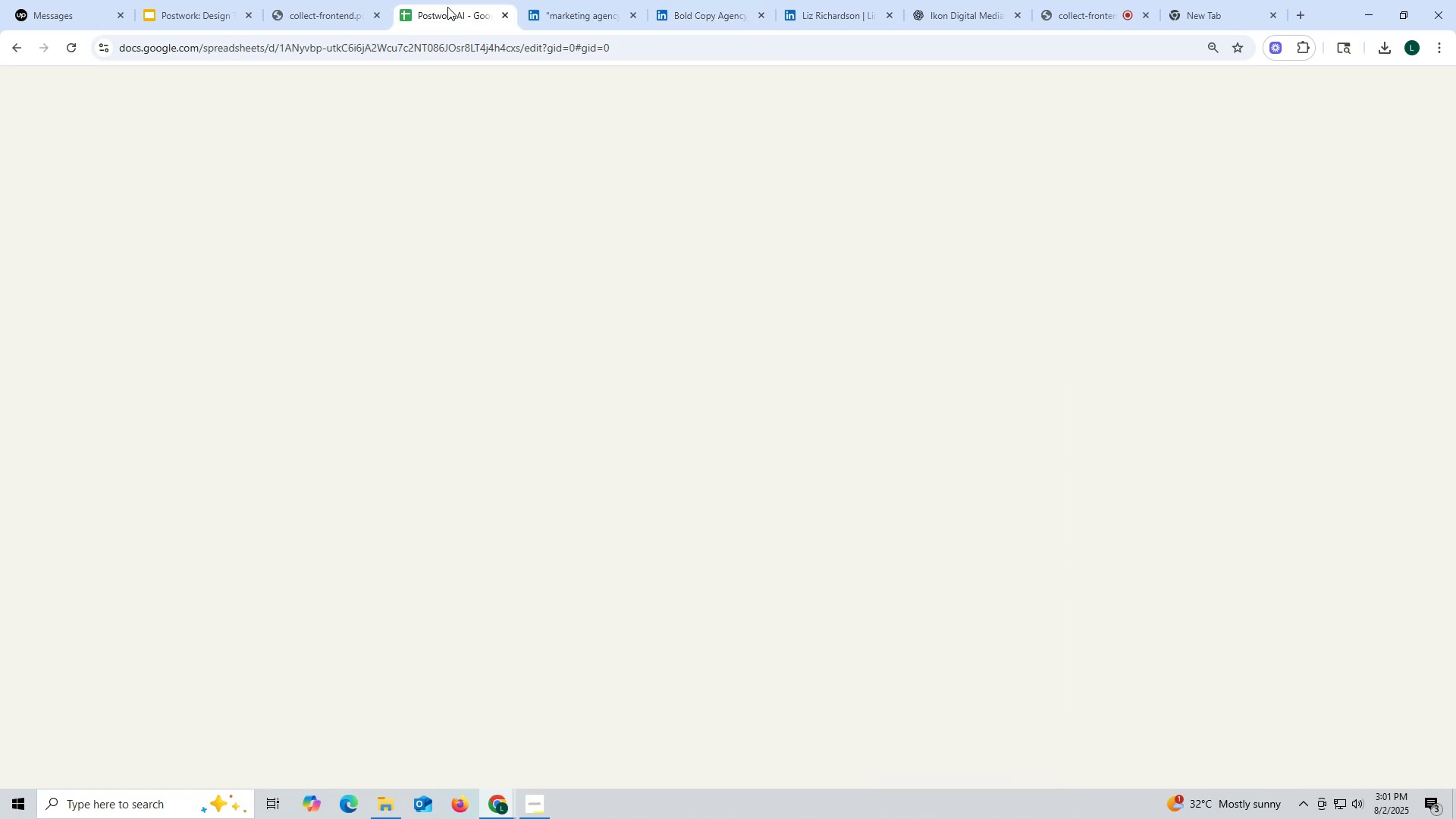 
key(Control+ControlLeft)
 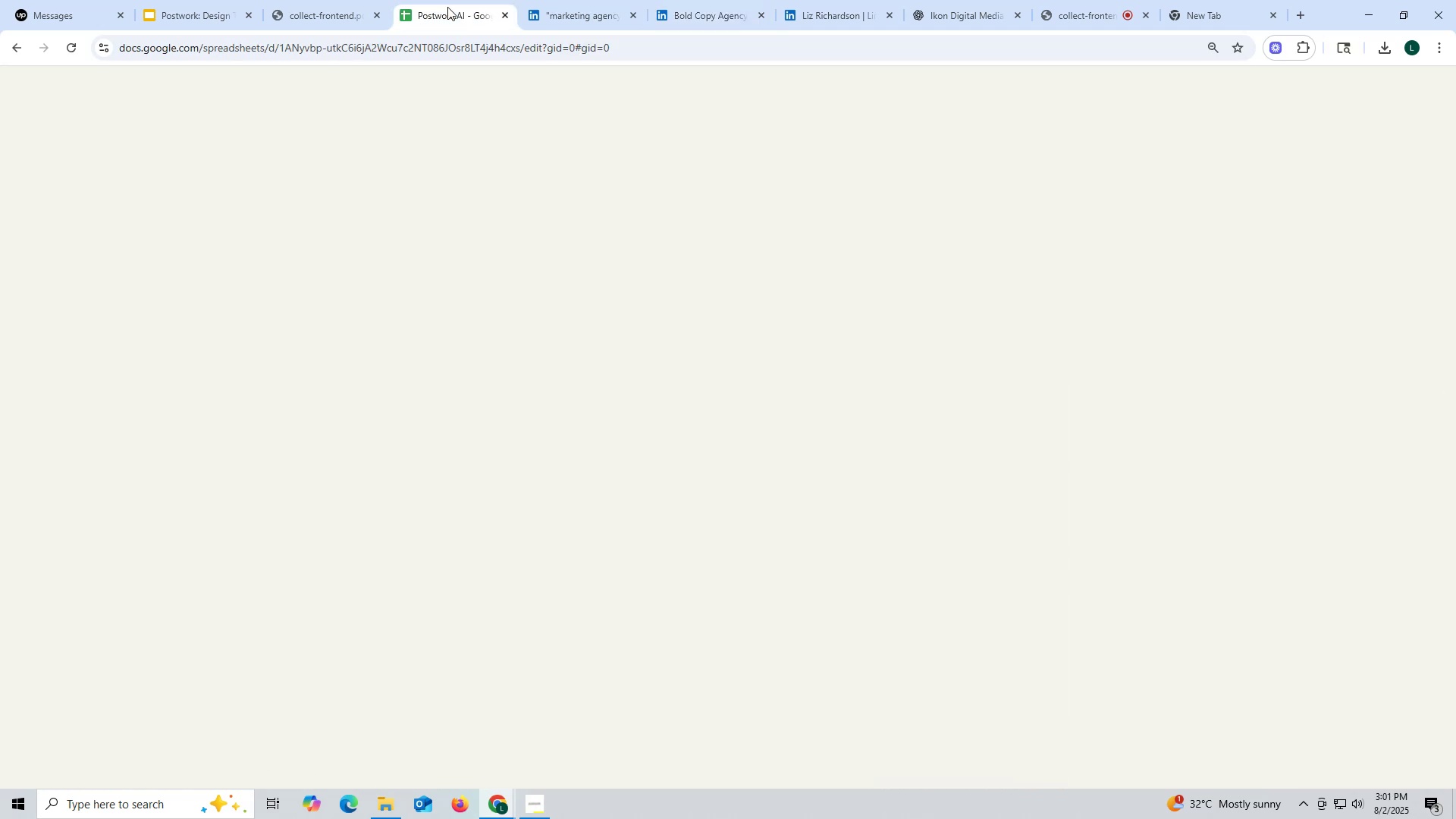 
key(Control+F)
 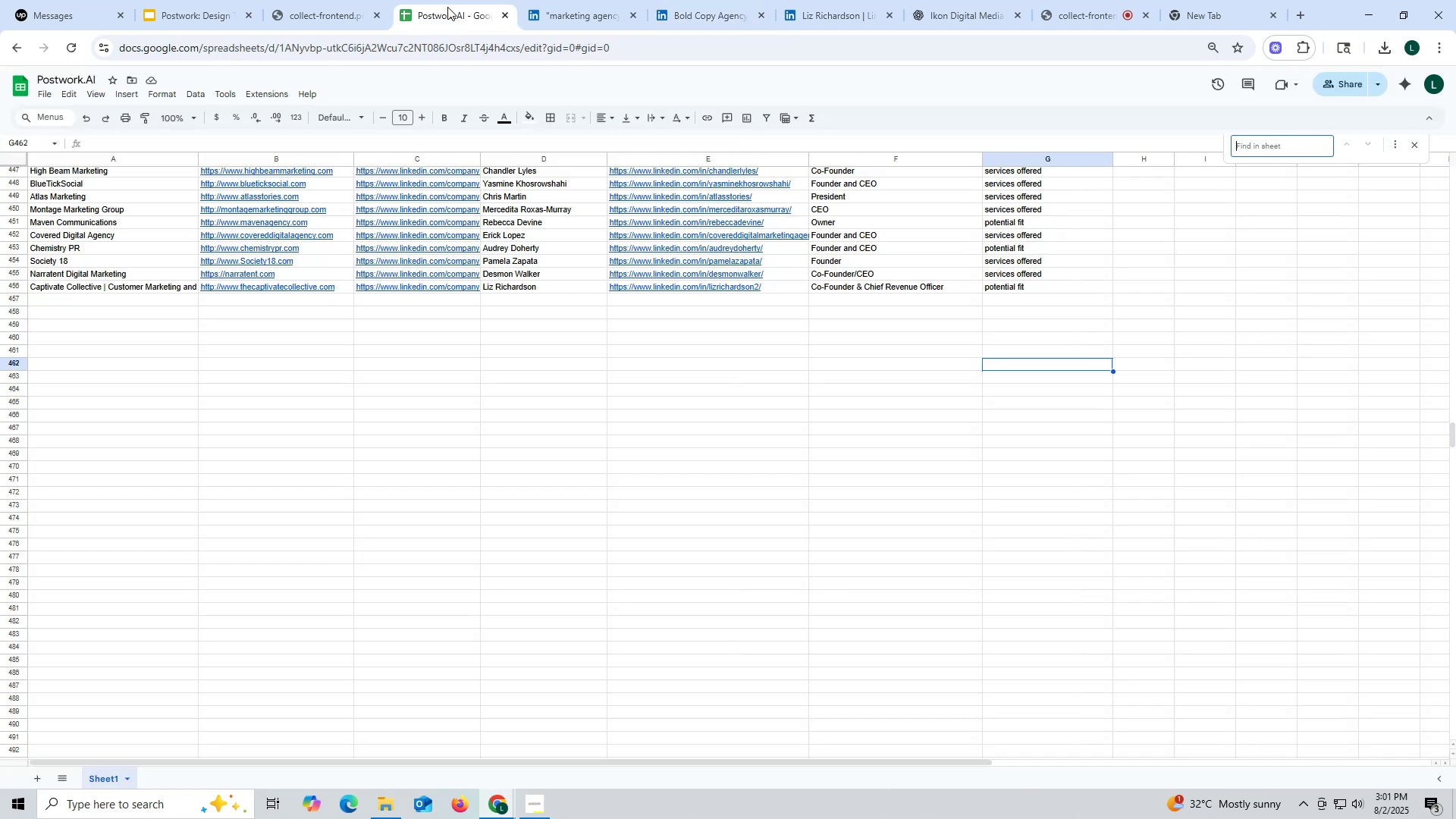 
key(Control+ControlLeft)
 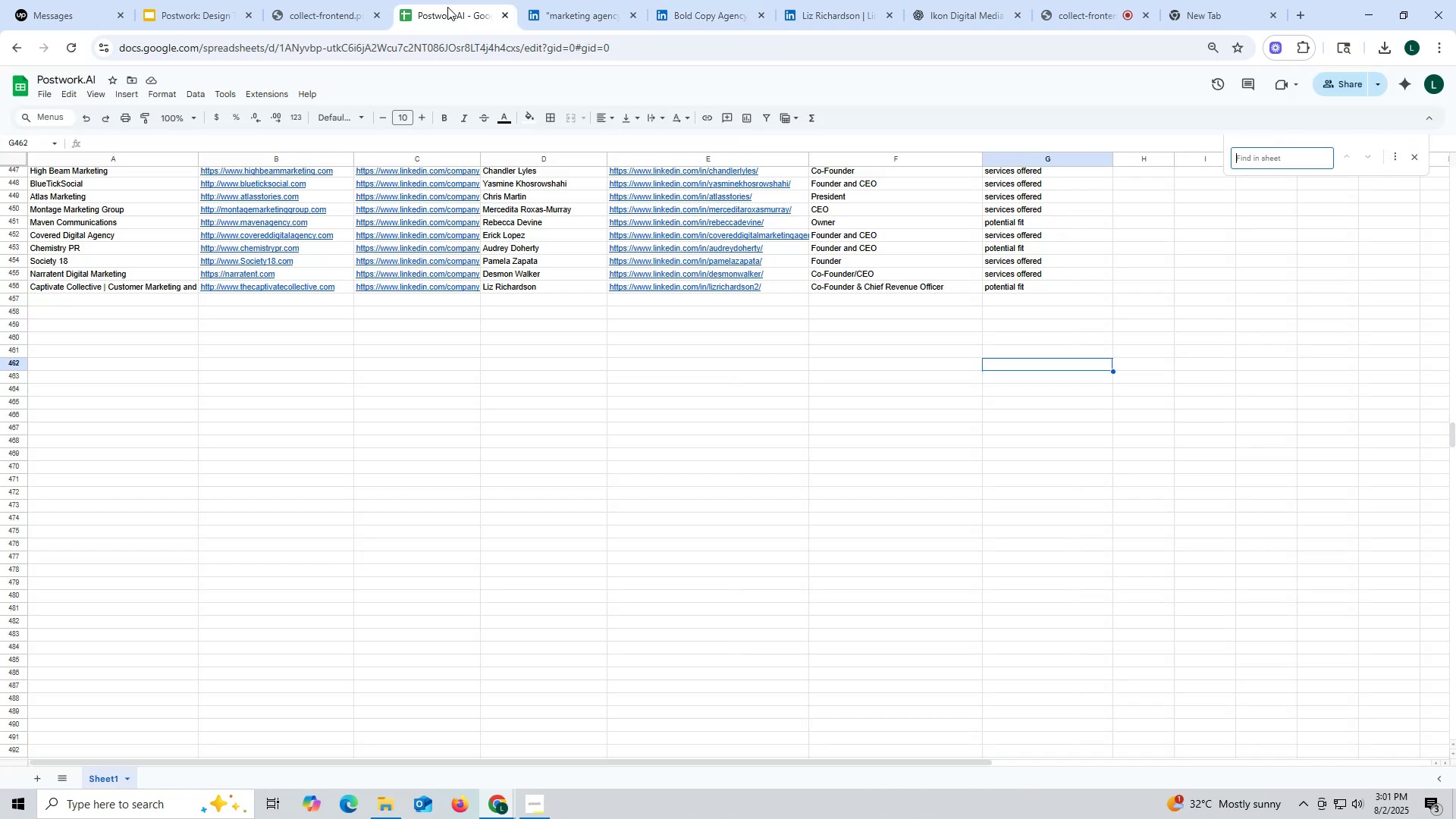 
key(Control+V)
 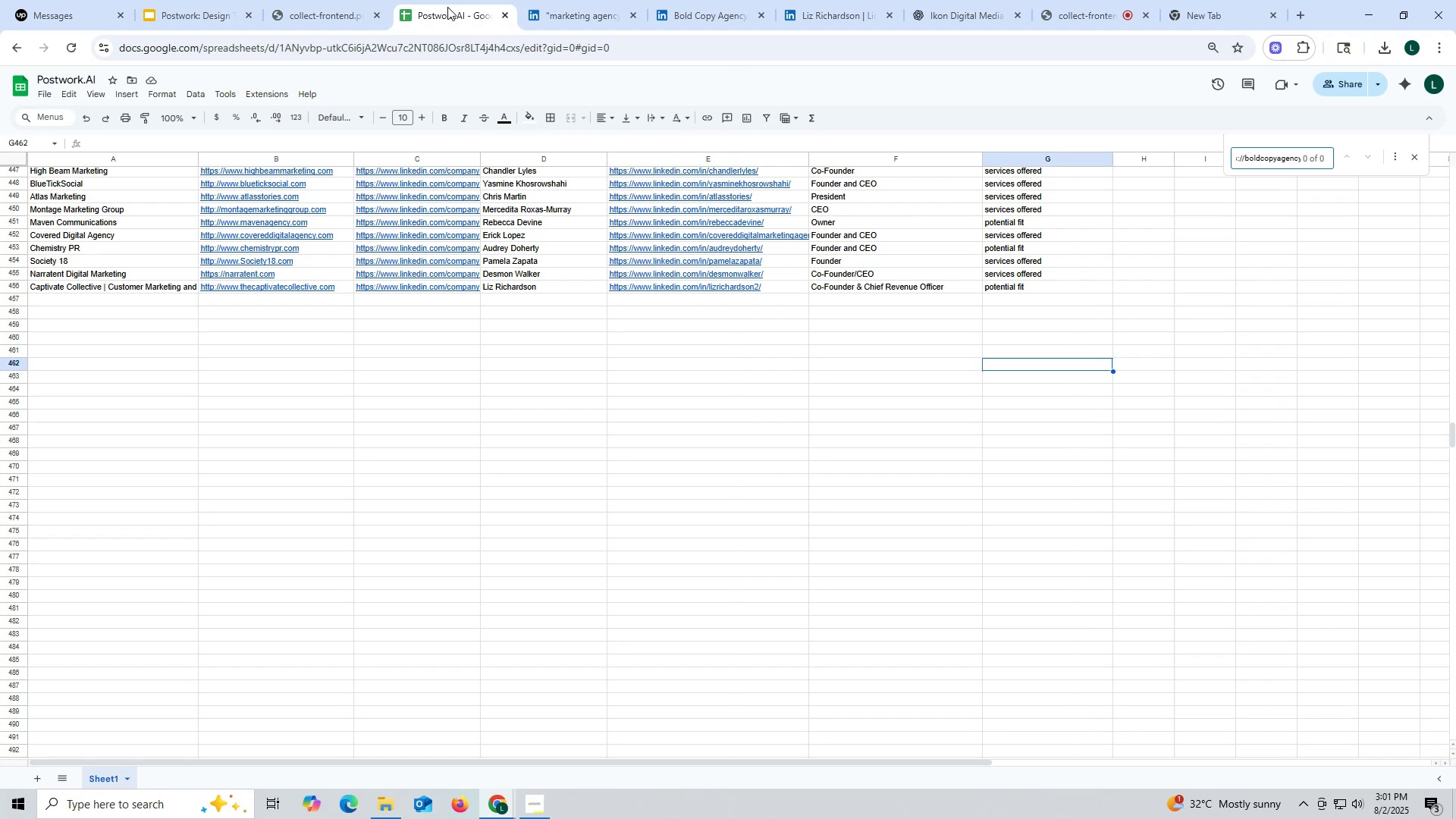 
key(Enter)
 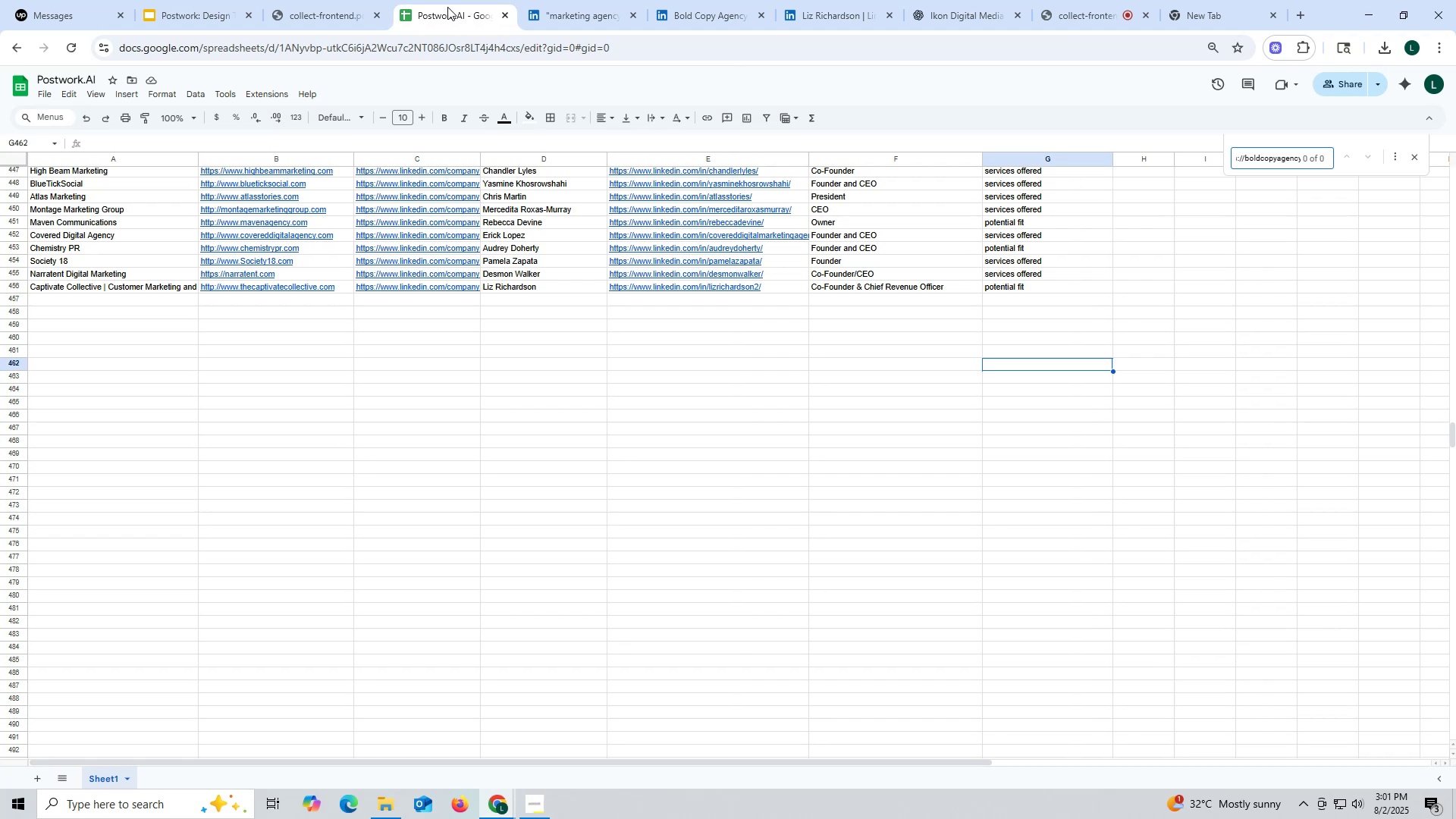 
key(Enter)
 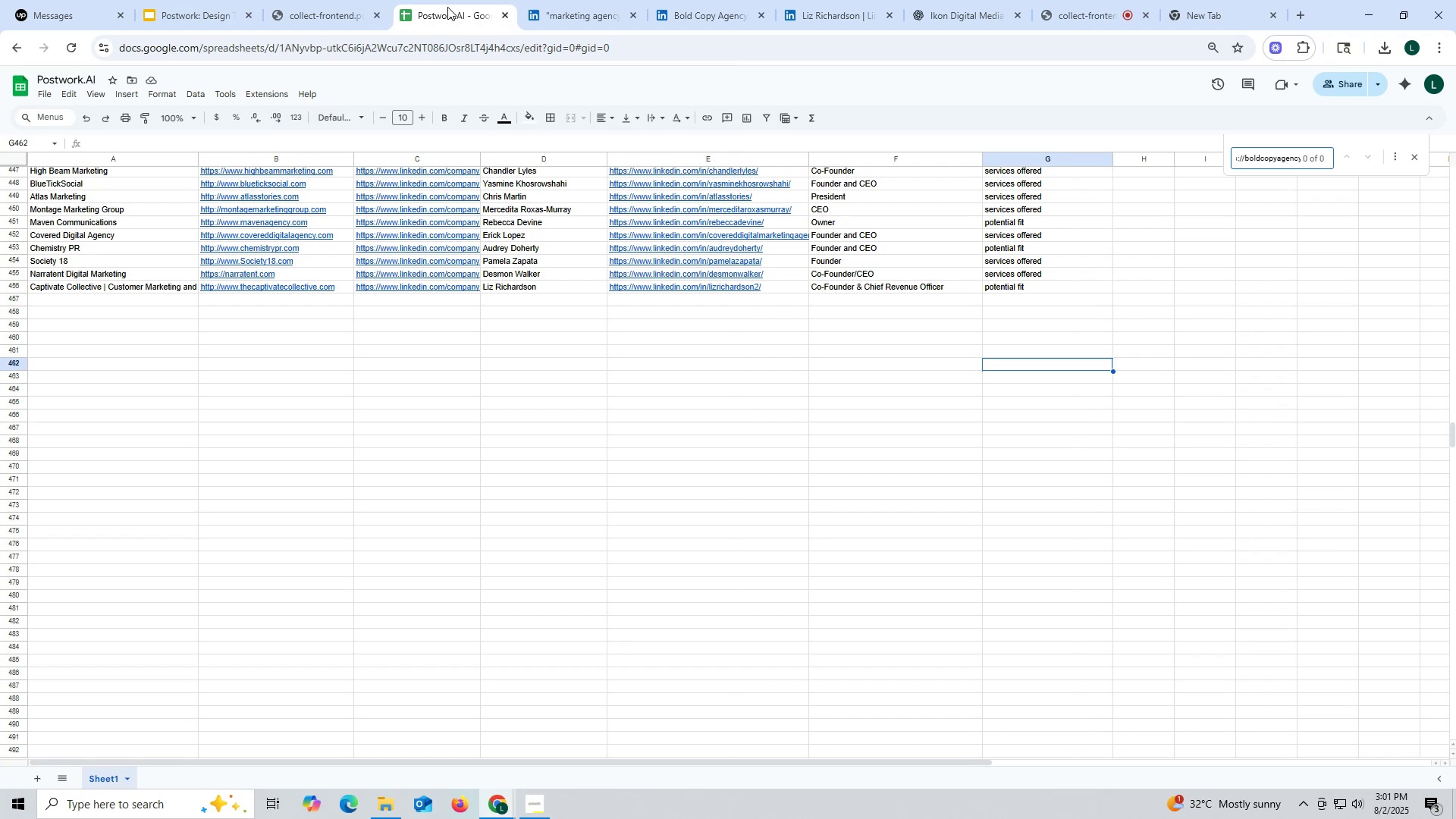 
key(Escape)
 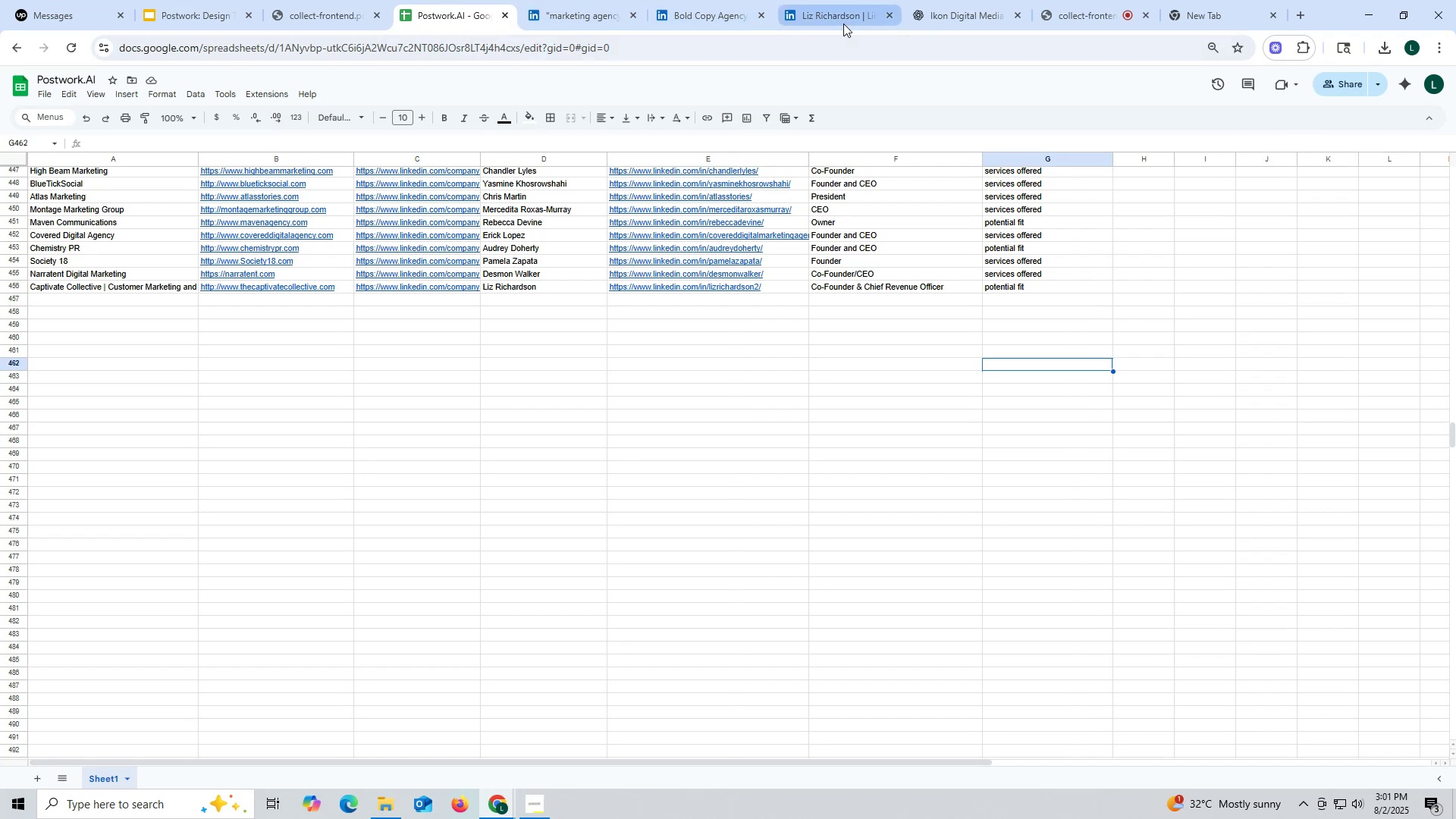 
left_click([981, 15])
 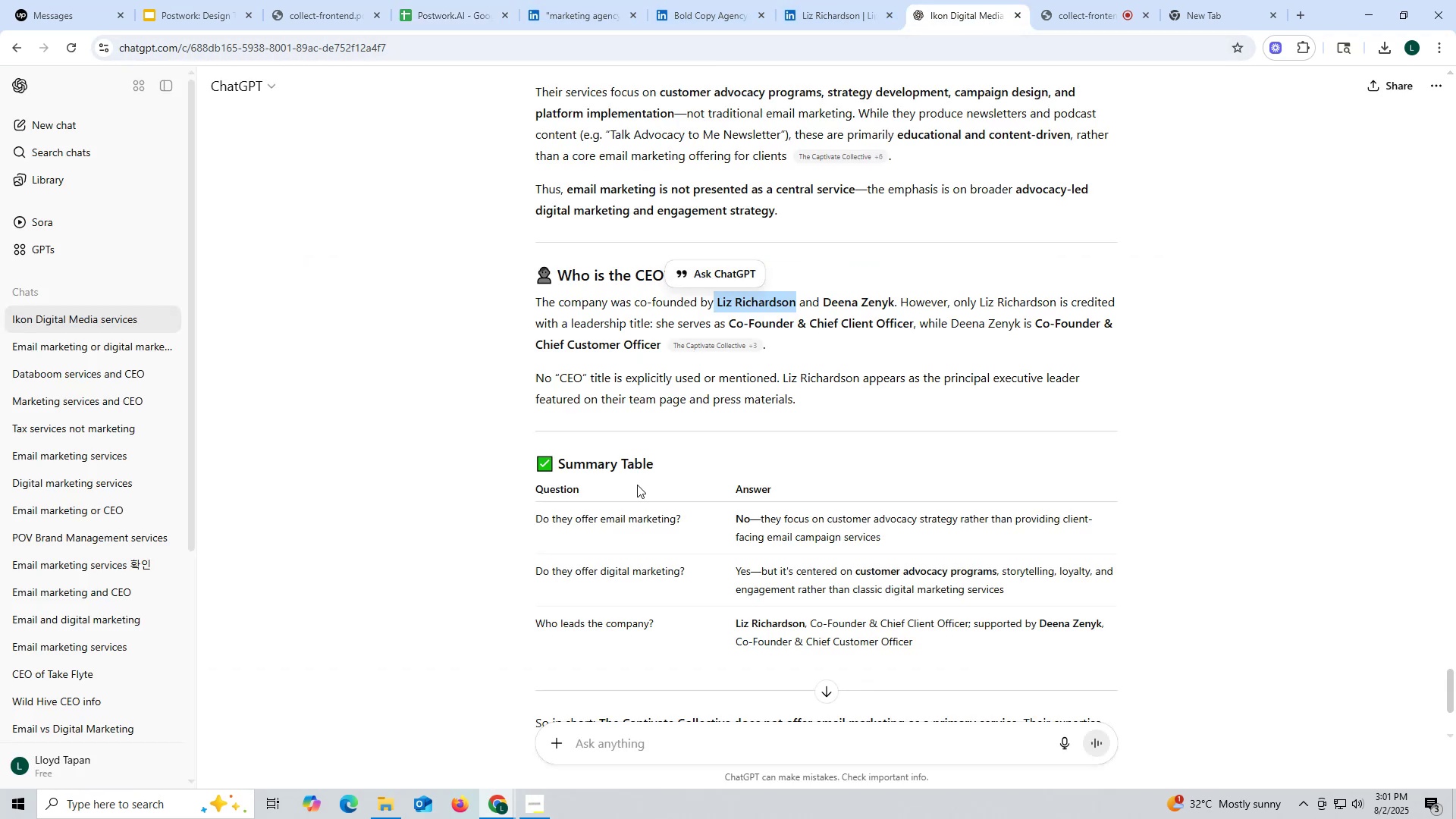 
left_click([665, 752])
 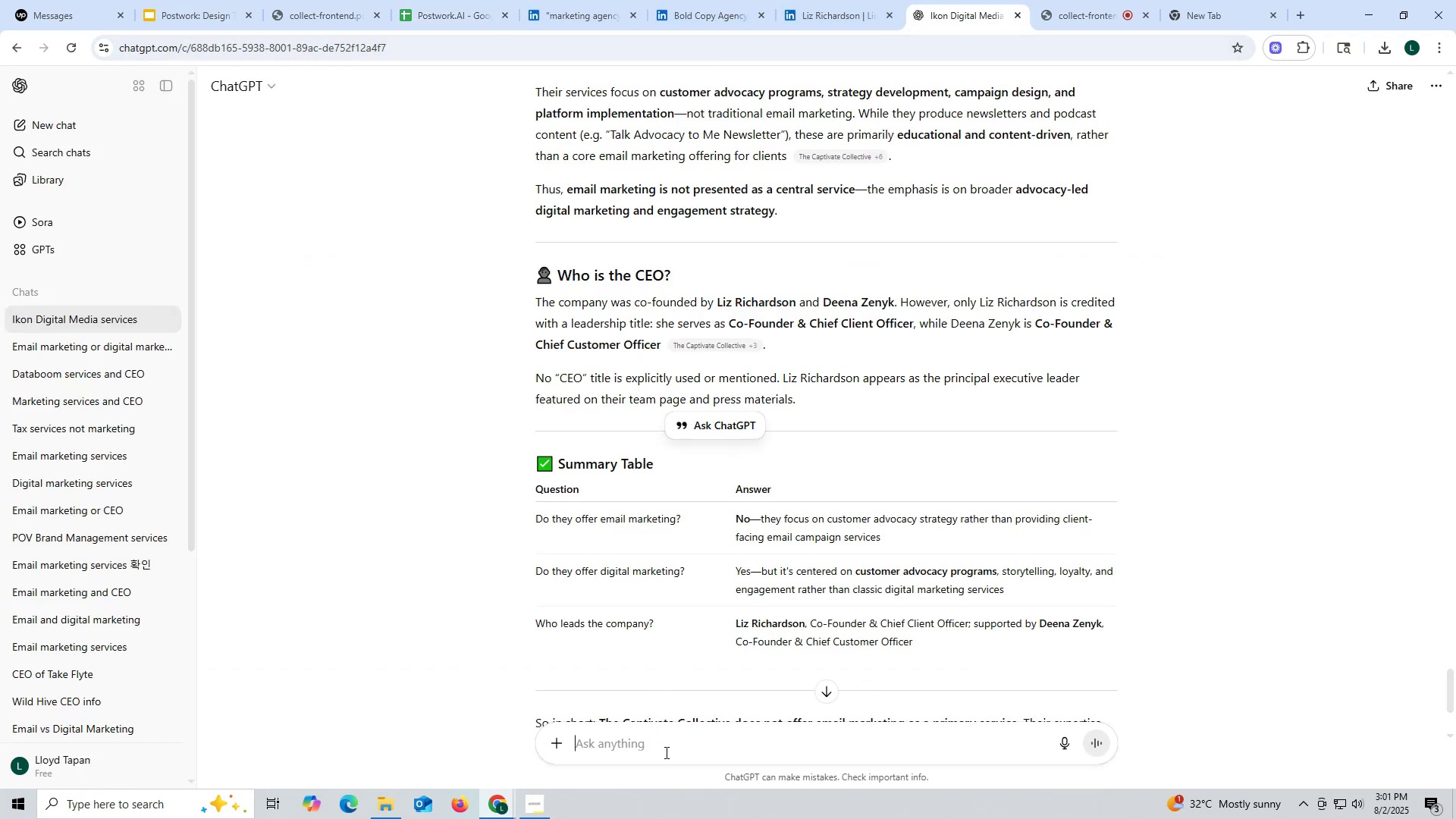 
key(Control+ControlLeft)
 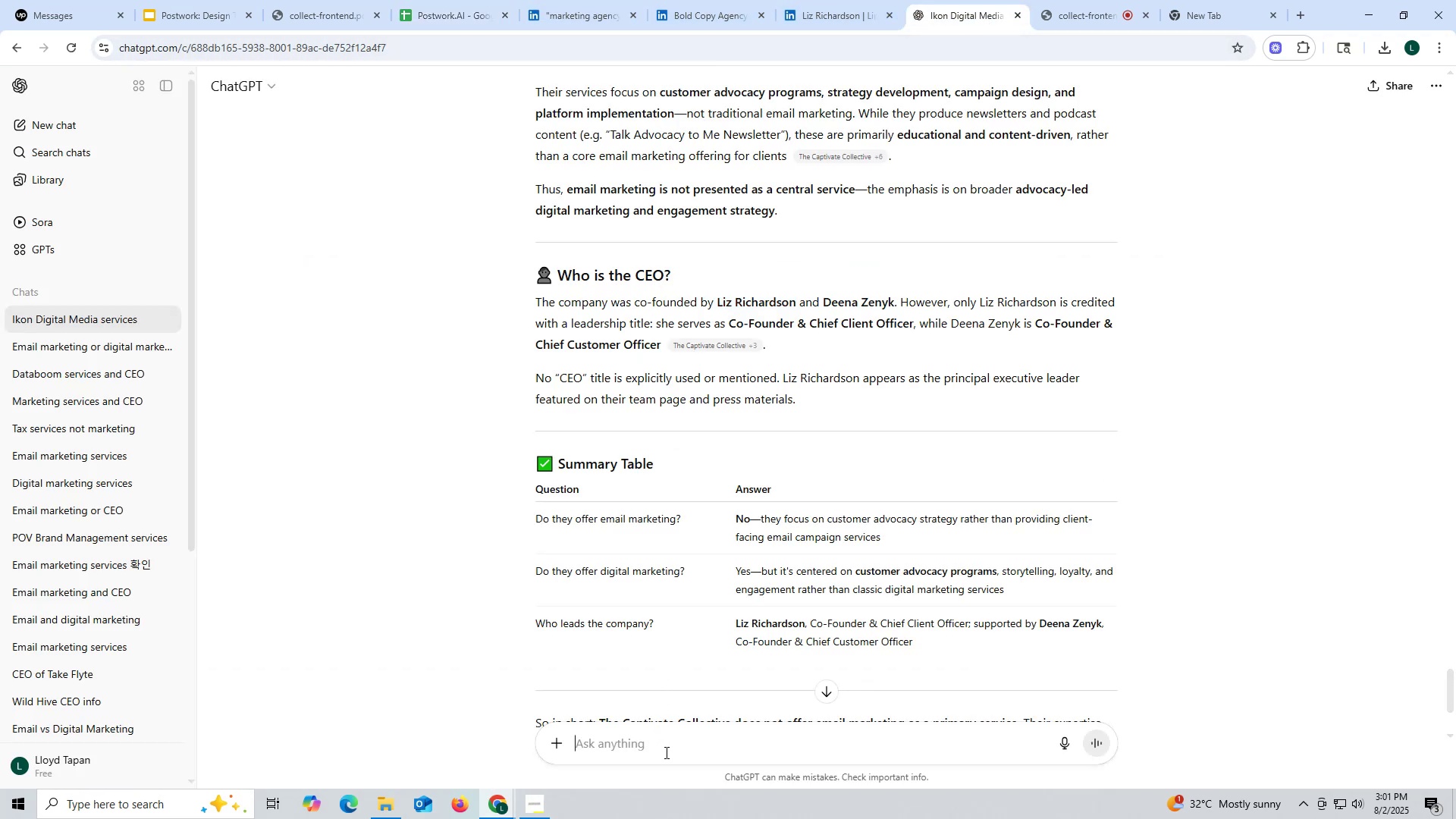 
key(Control+V)
 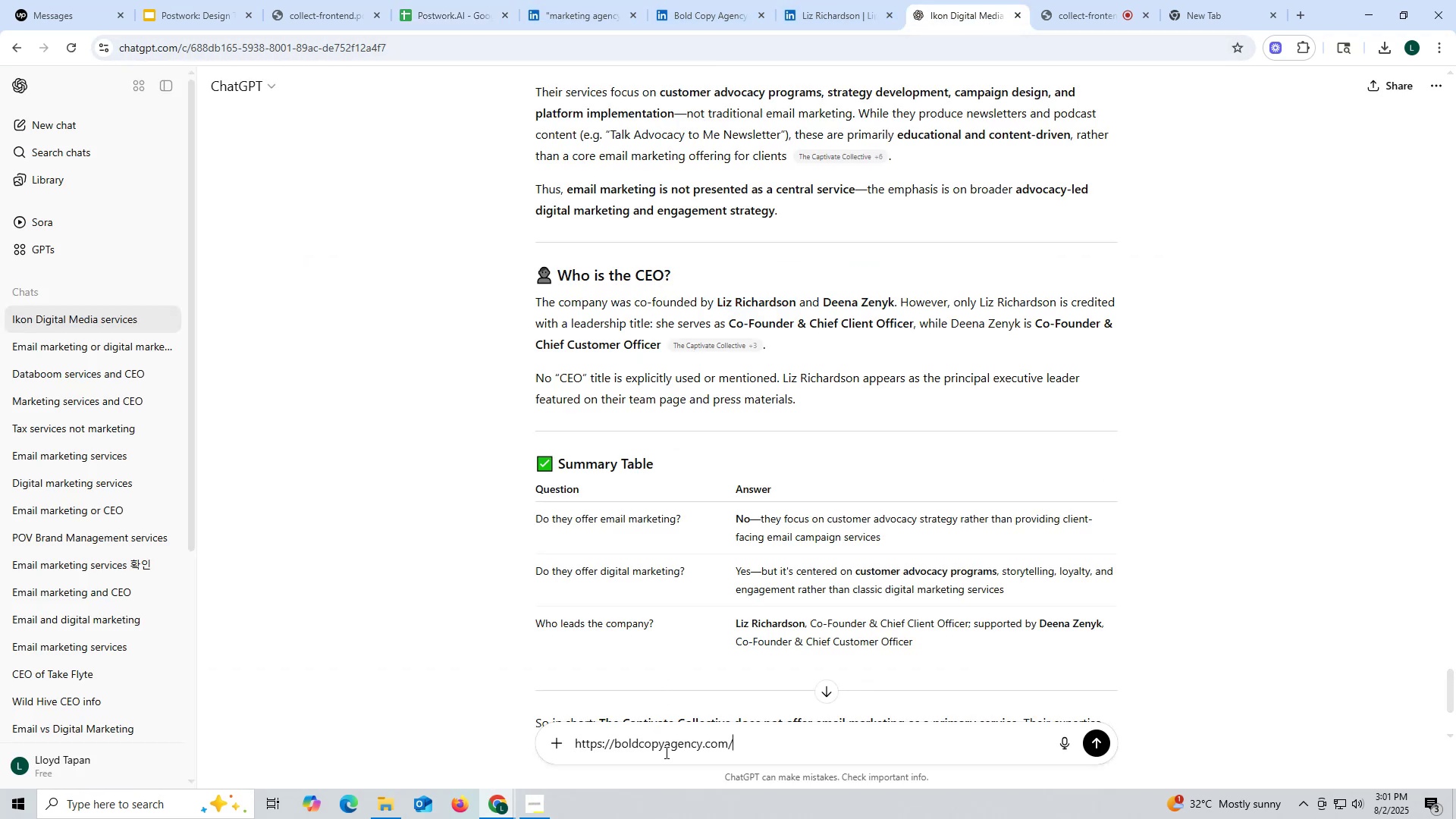 
key(Space)
 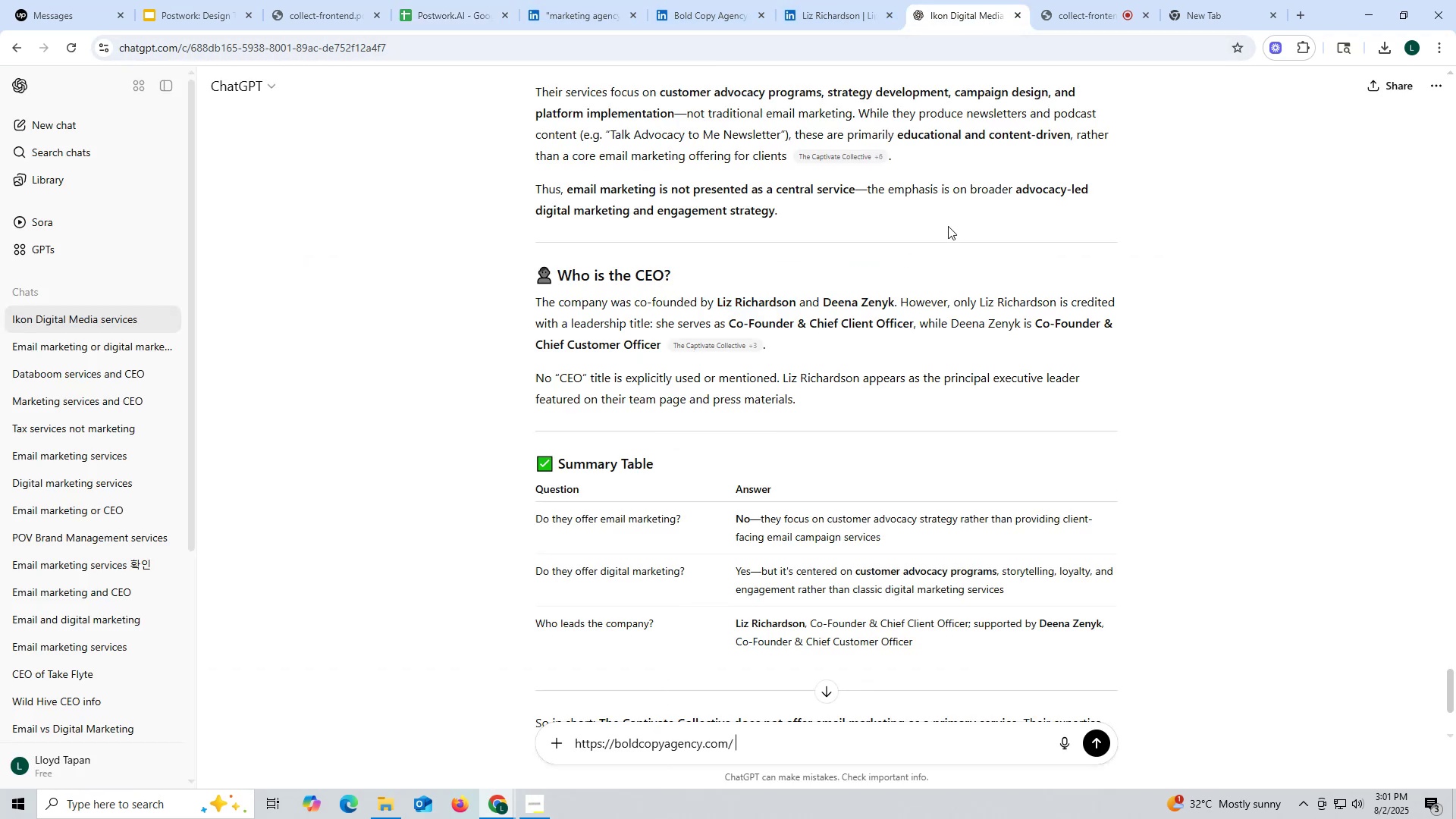 
scroll: coordinate [968, 328], scroll_direction: up, amount: 2.0
 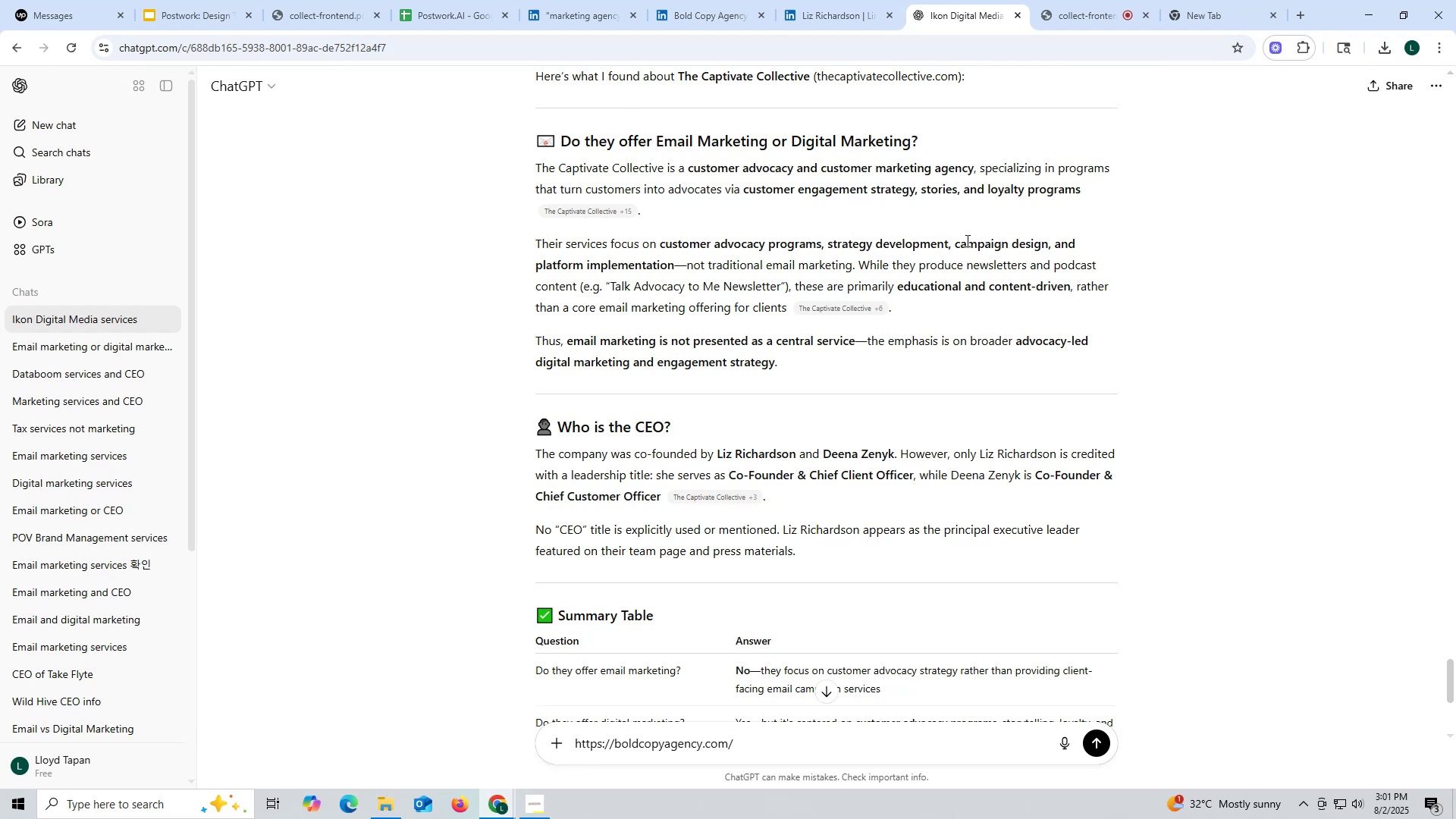 
wait(10.57)
 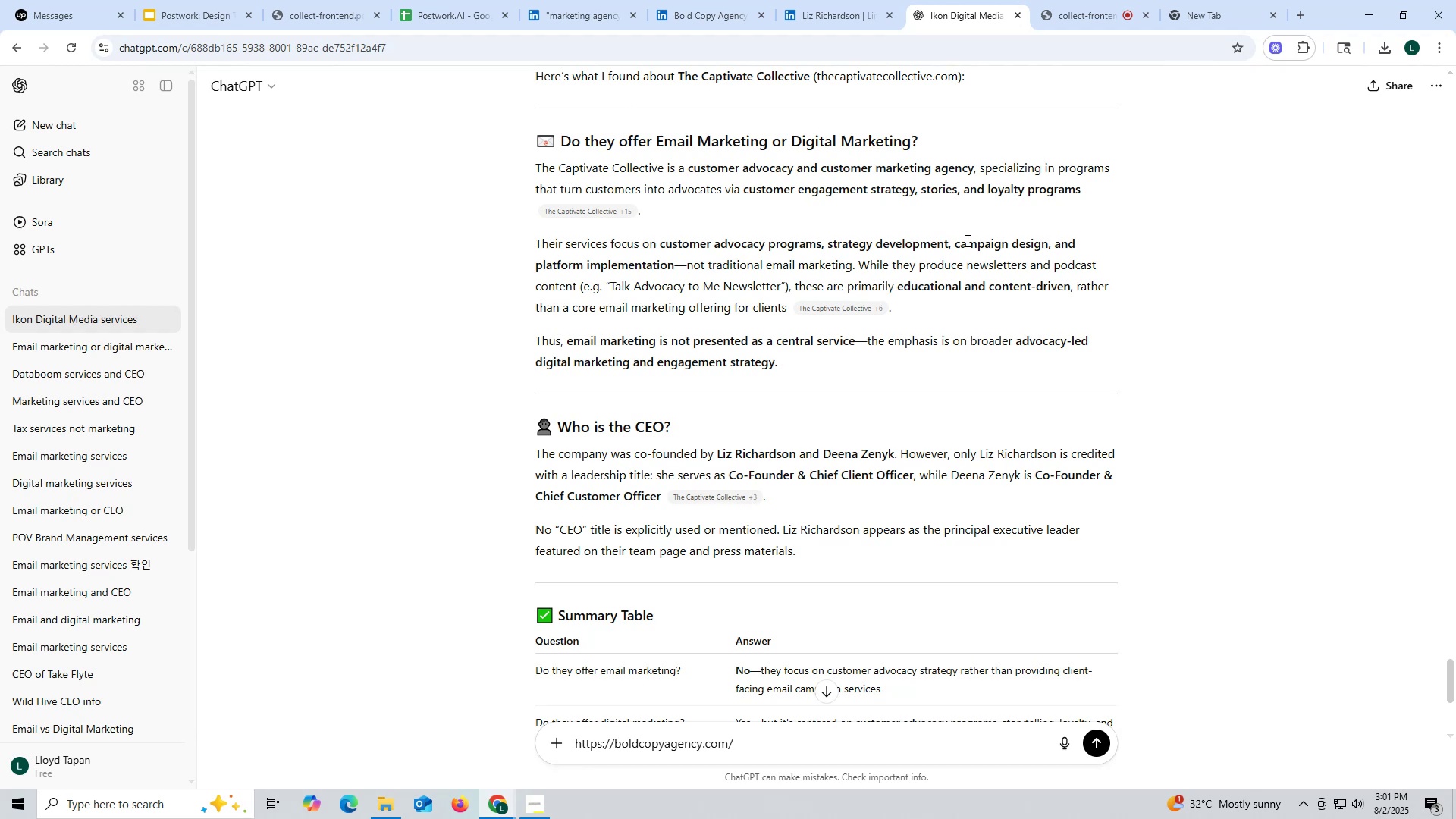 
scroll: coordinate [886, 259], scroll_direction: up, amount: 3.0
 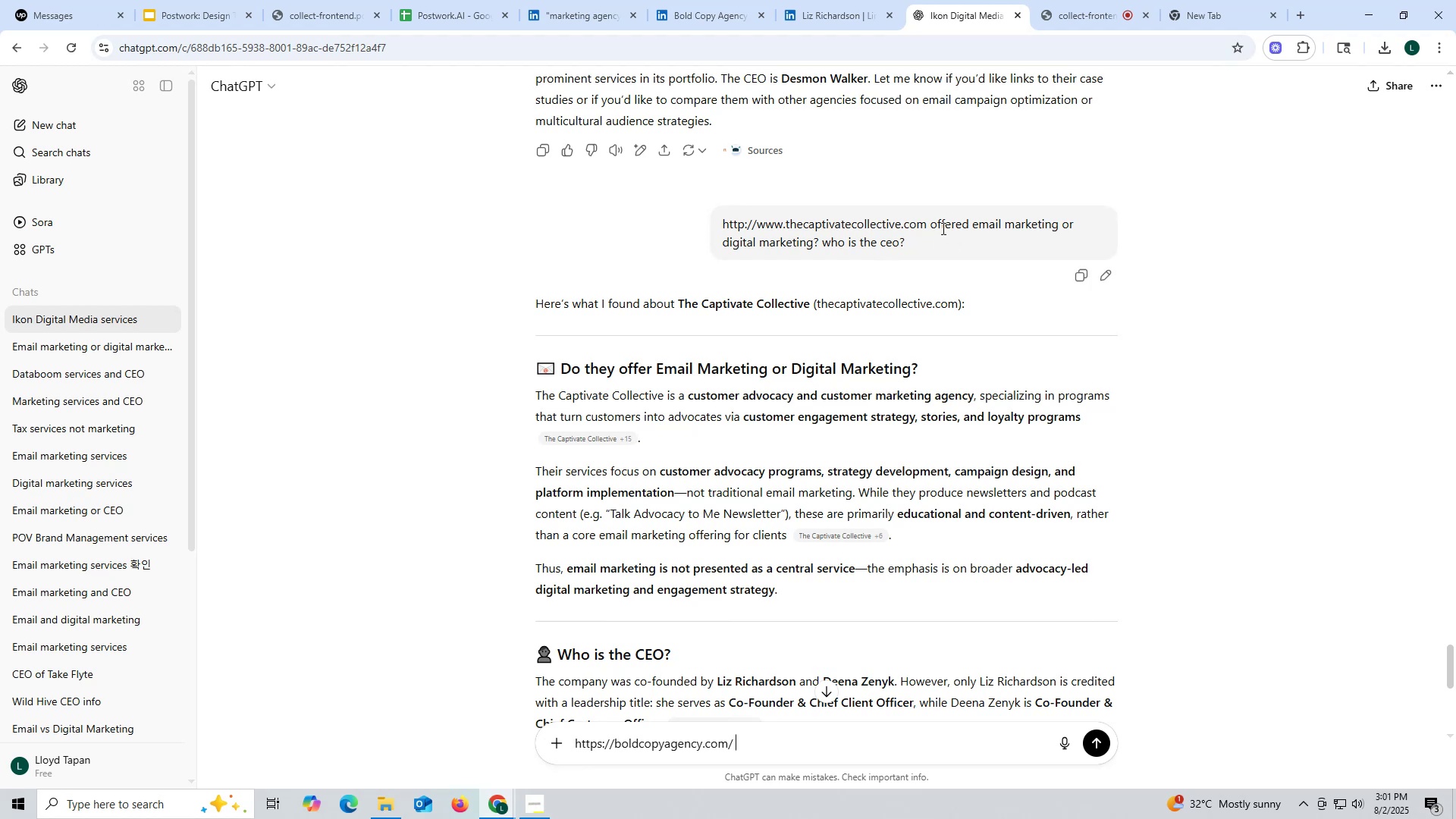 
left_click_drag(start_coordinate=[928, 224], to_coordinate=[975, 259])
 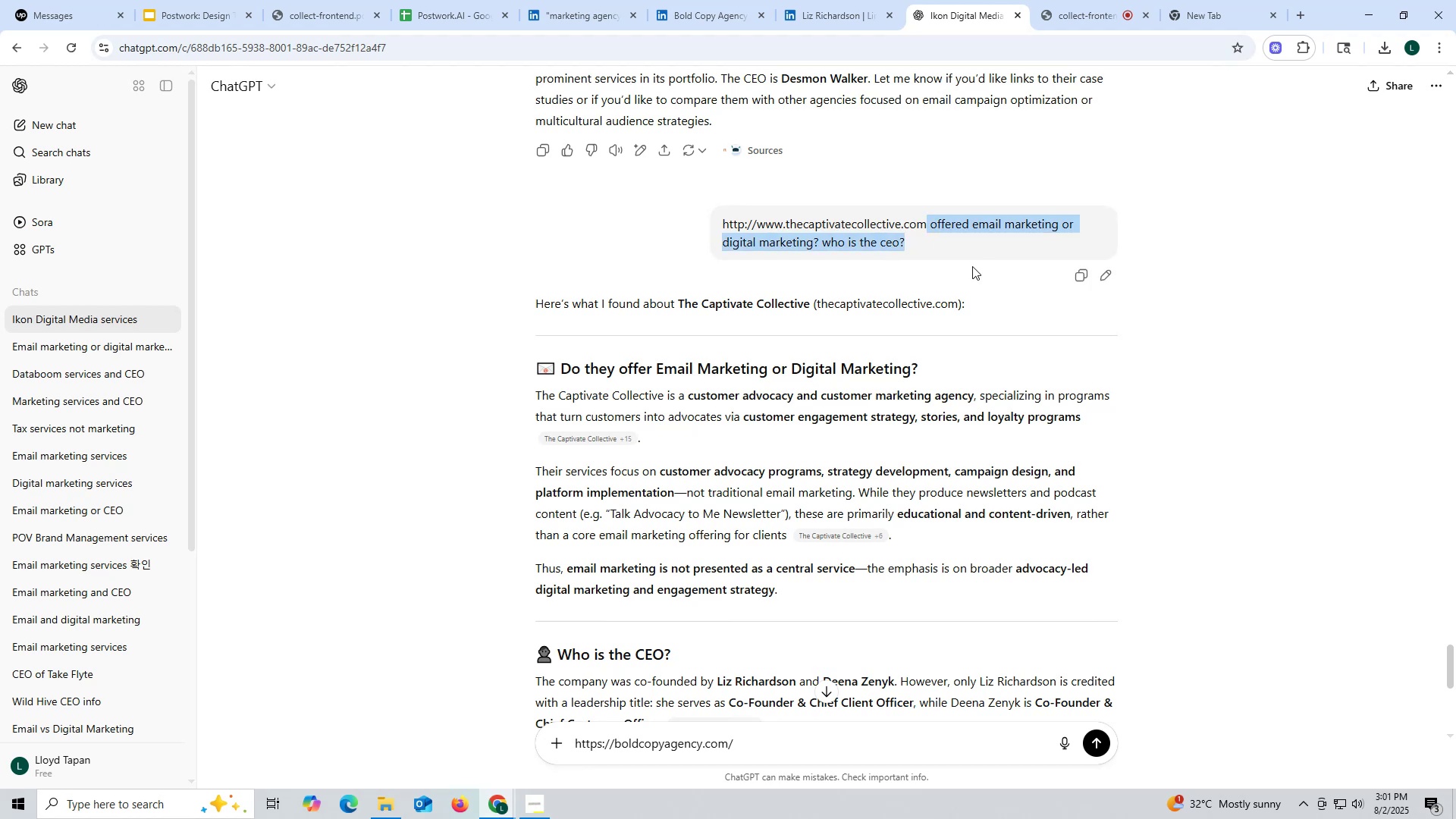 
key(Control+ControlLeft)
 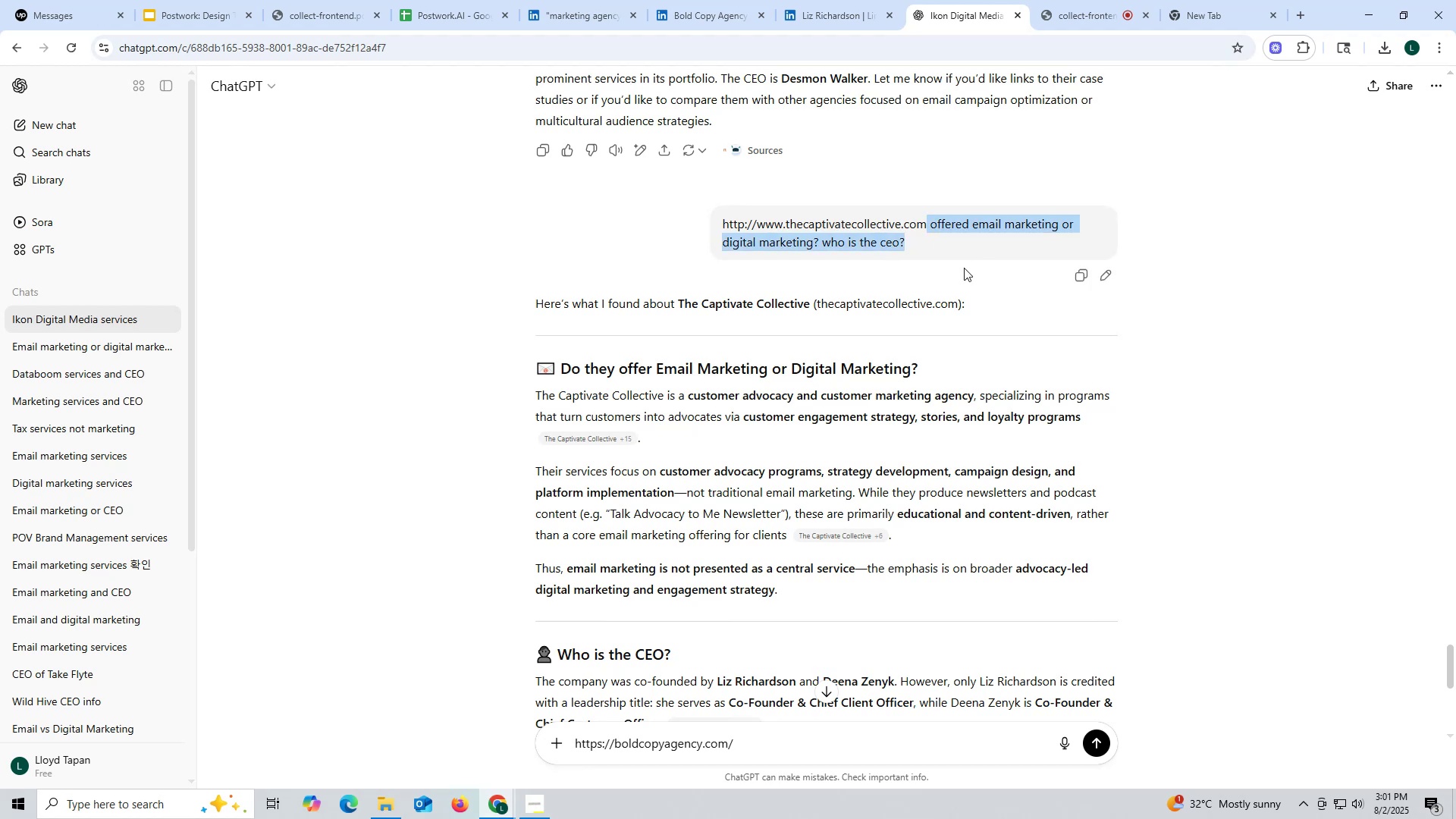 
key(Control+C)
 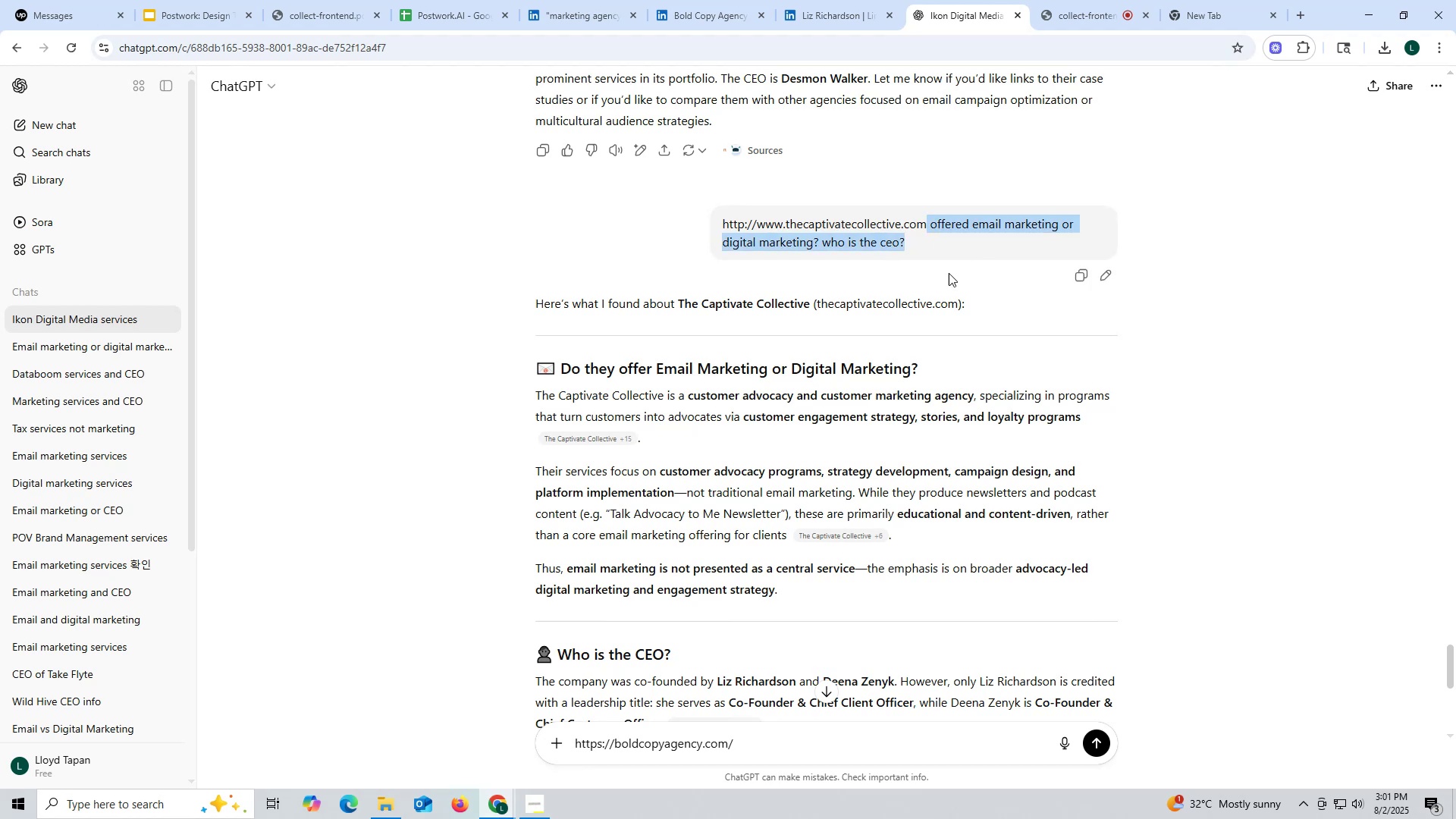 
key(Control+ControlLeft)
 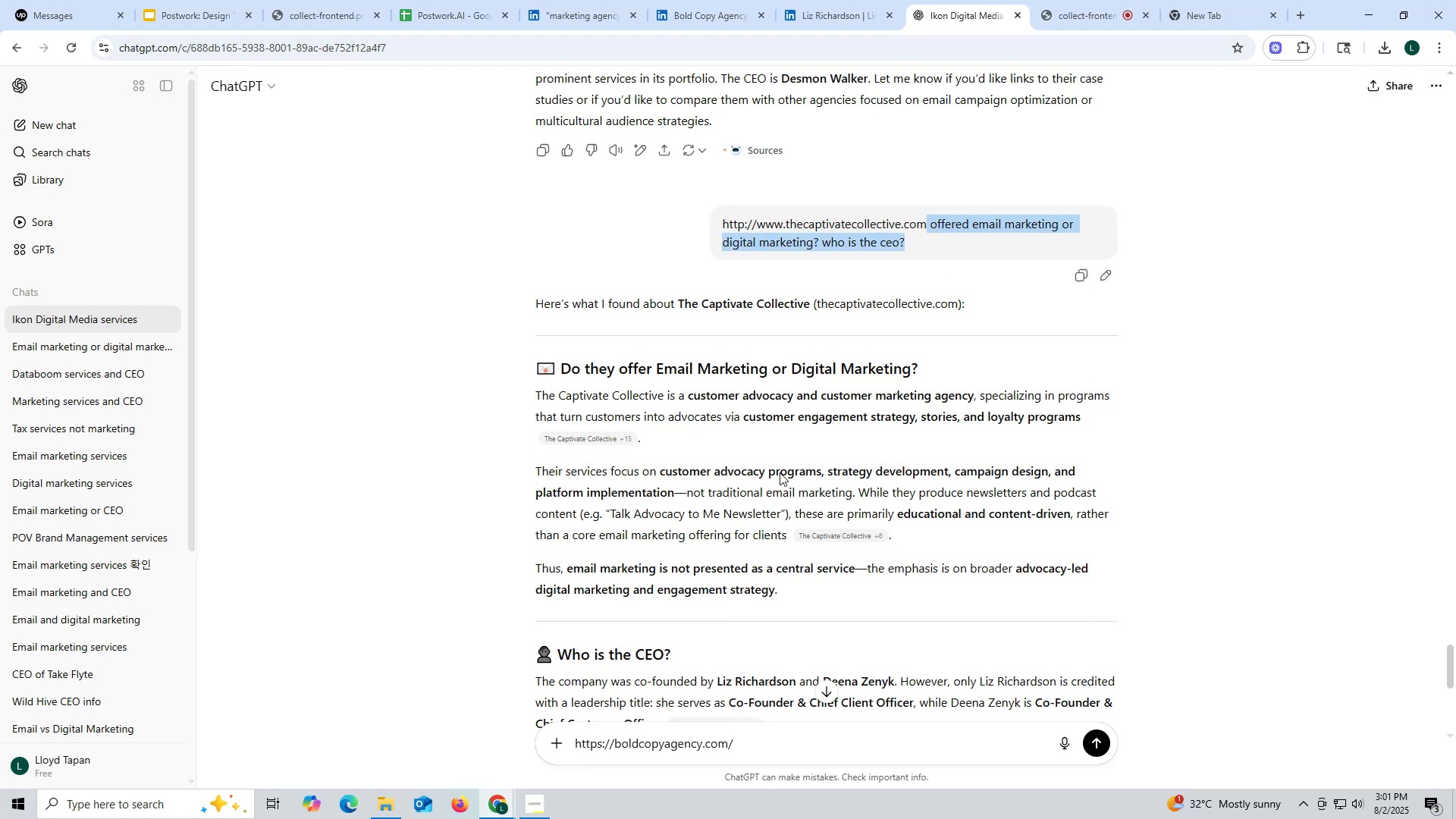 
key(Control+C)
 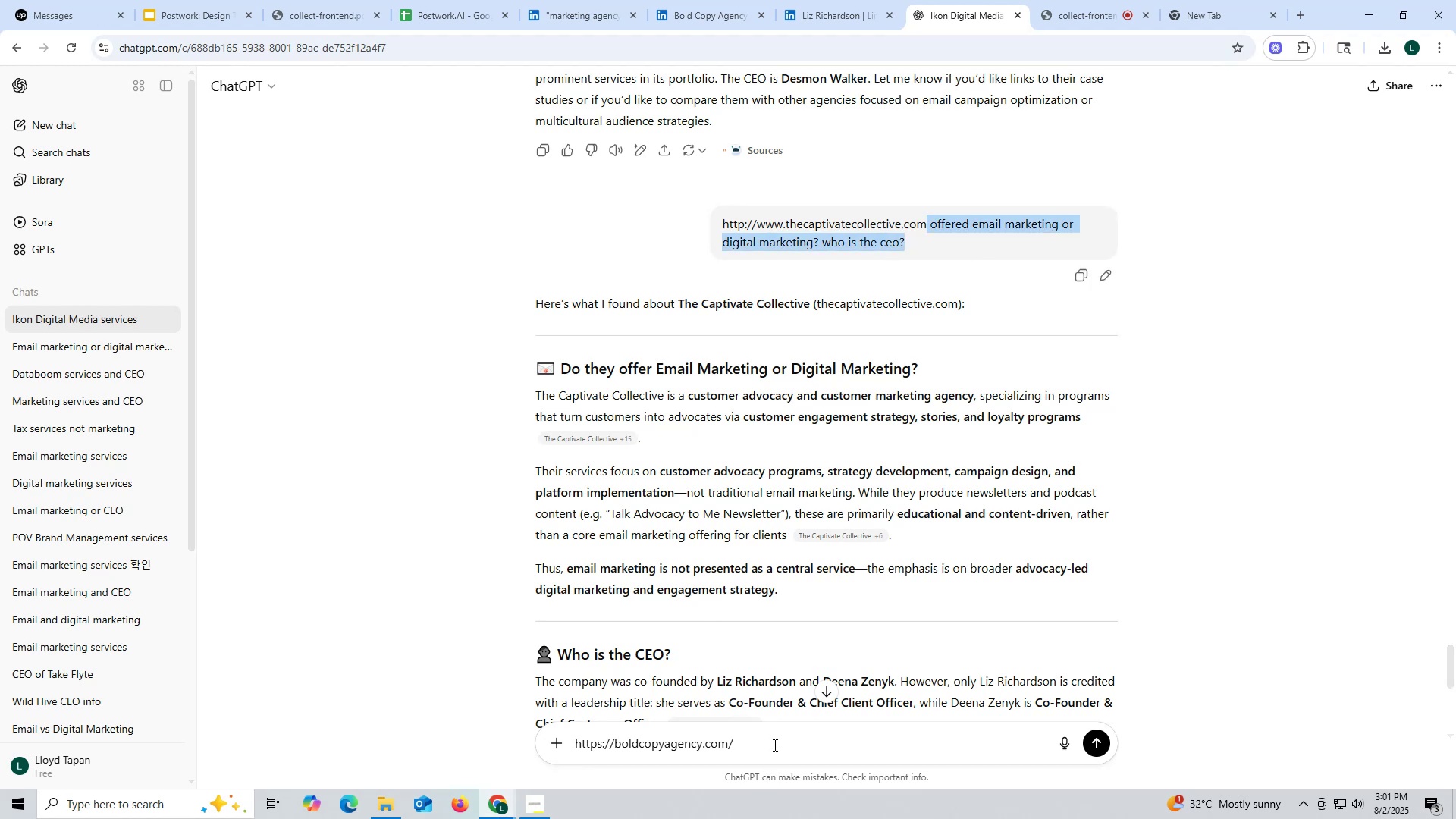 
left_click([774, 743])
 